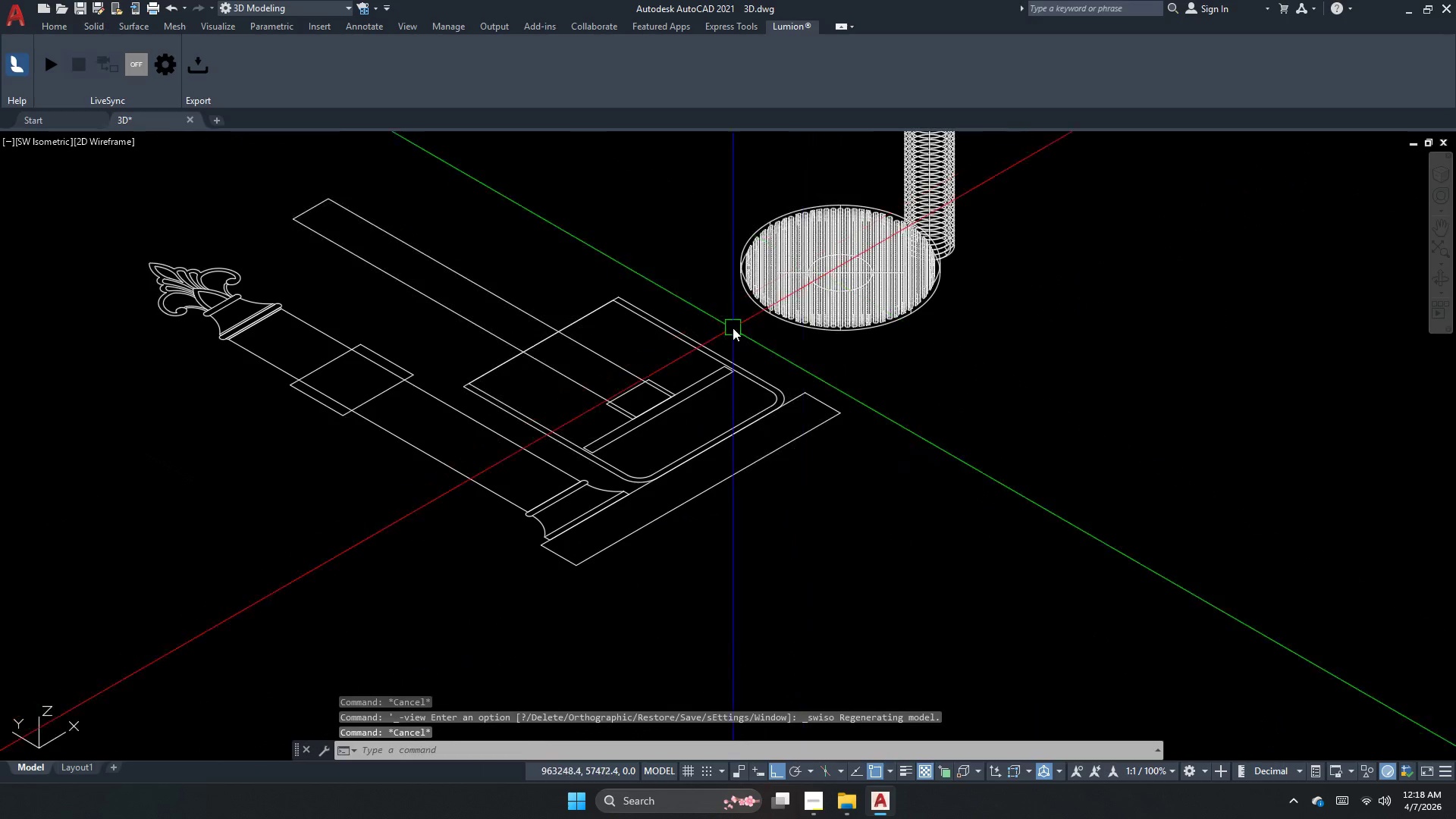 
key(Escape)
 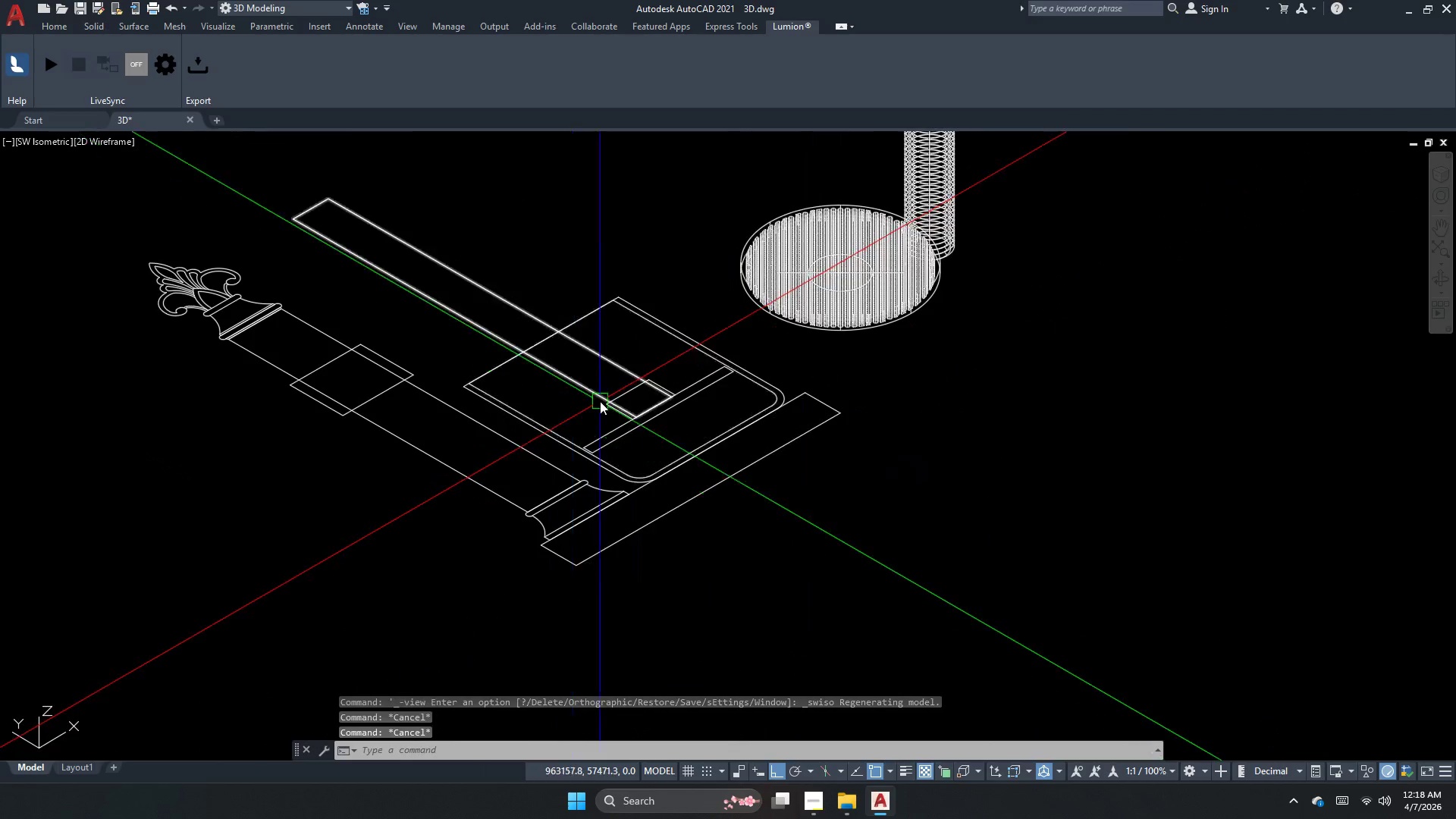 
key(Escape)
 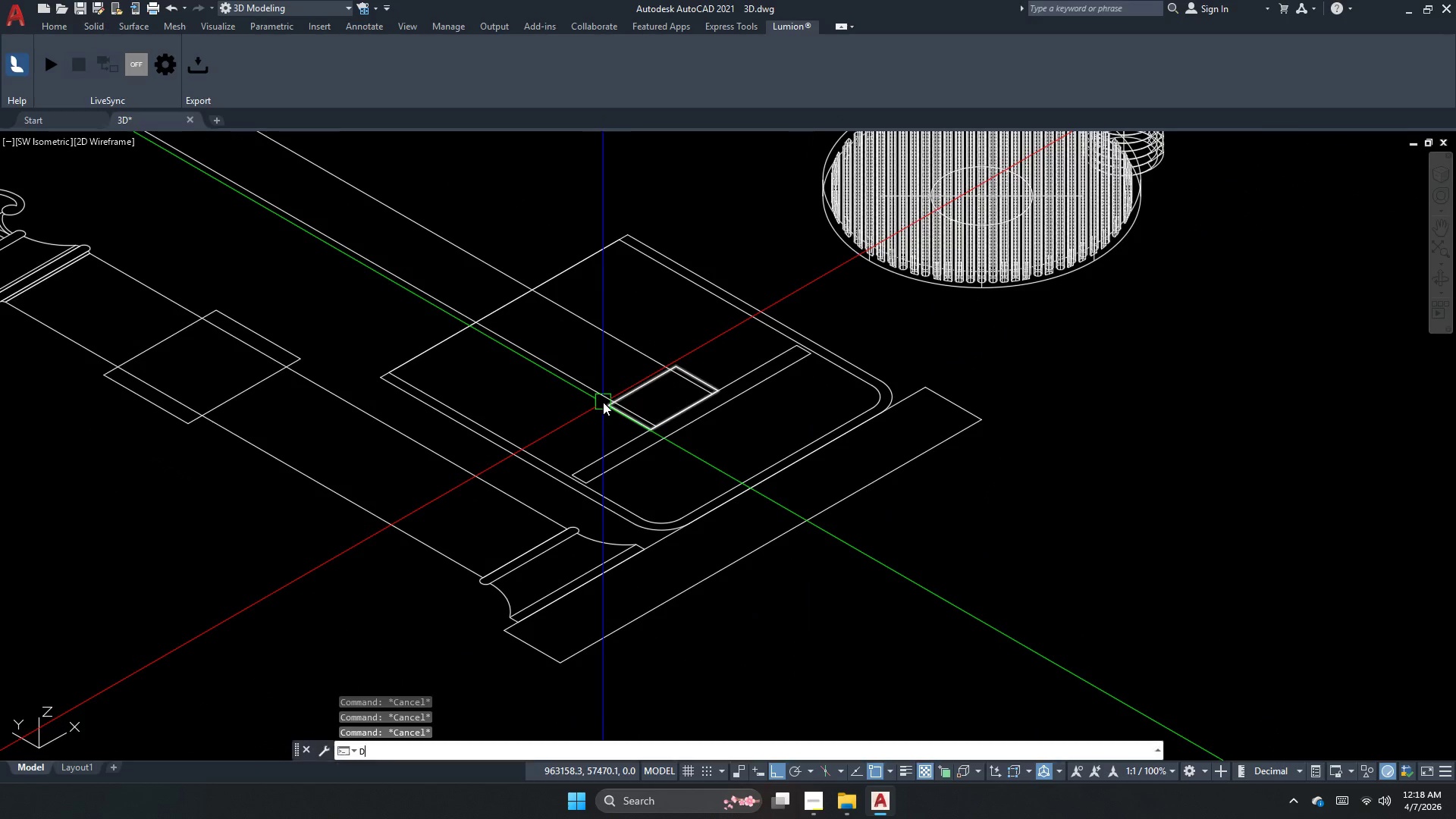 
scroll: coordinate [600, 401], scroll_direction: up, amount: 1.0
 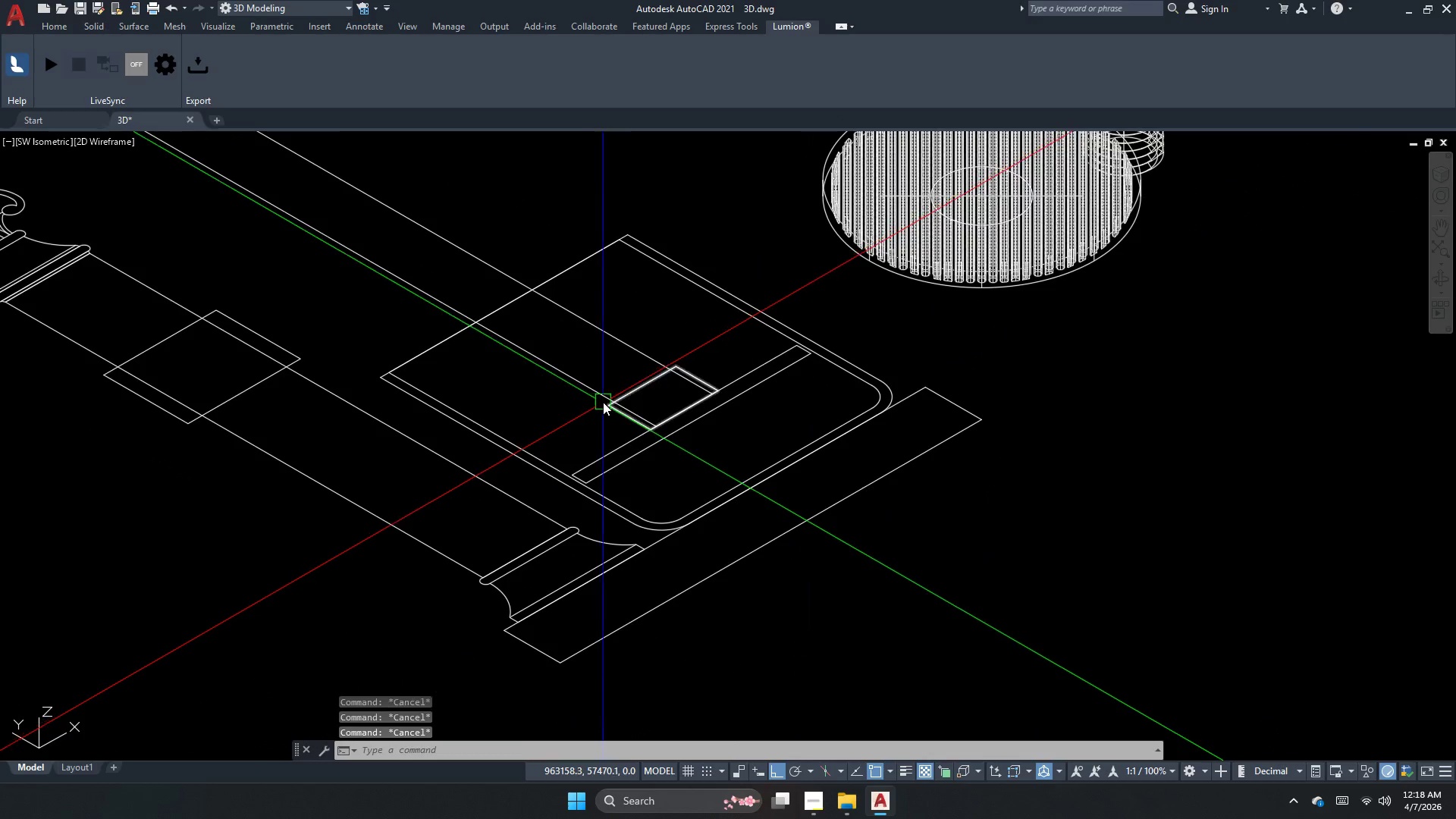 
type(dl)
 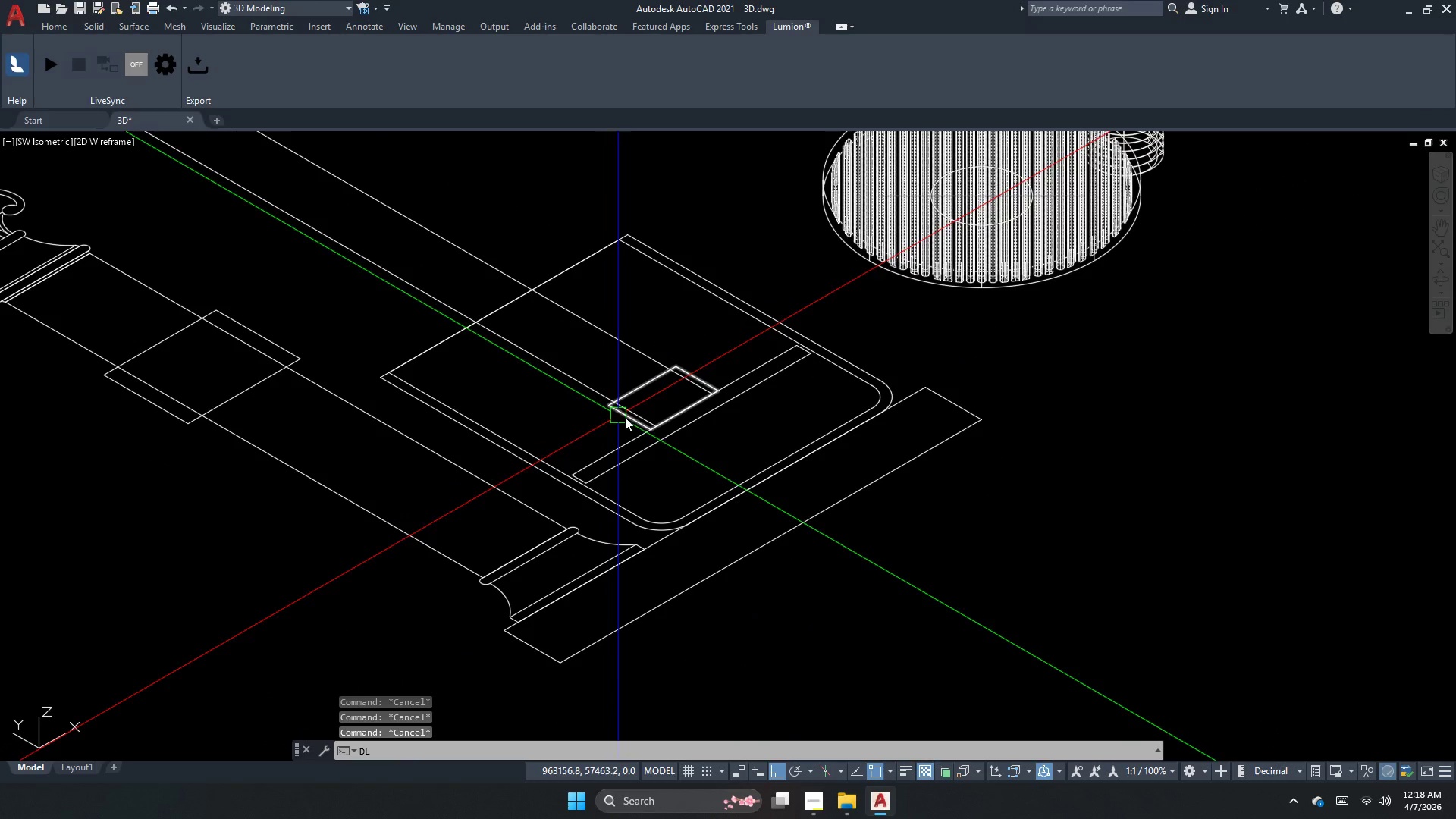 
key(I)
 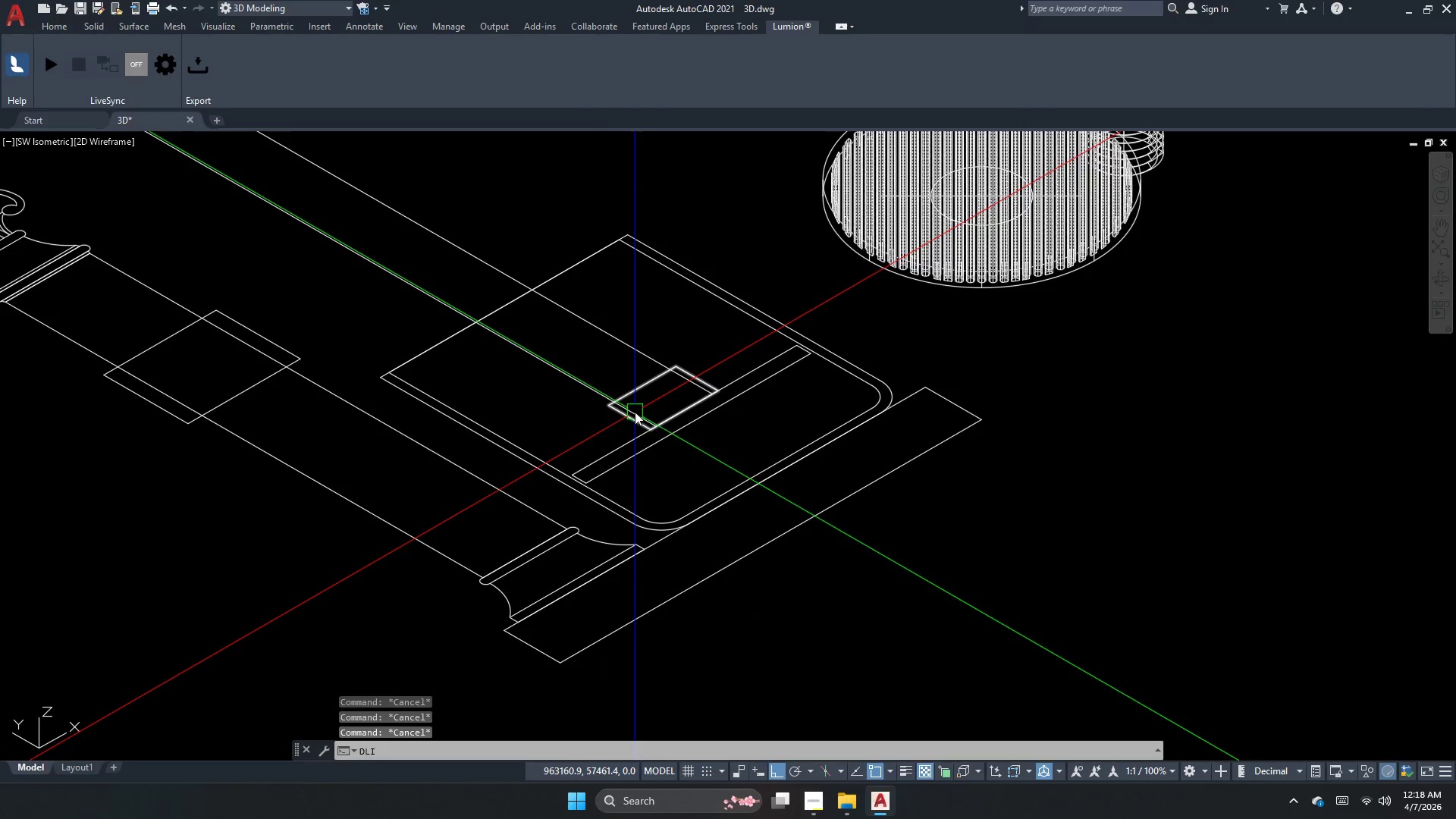 
key(Space)
 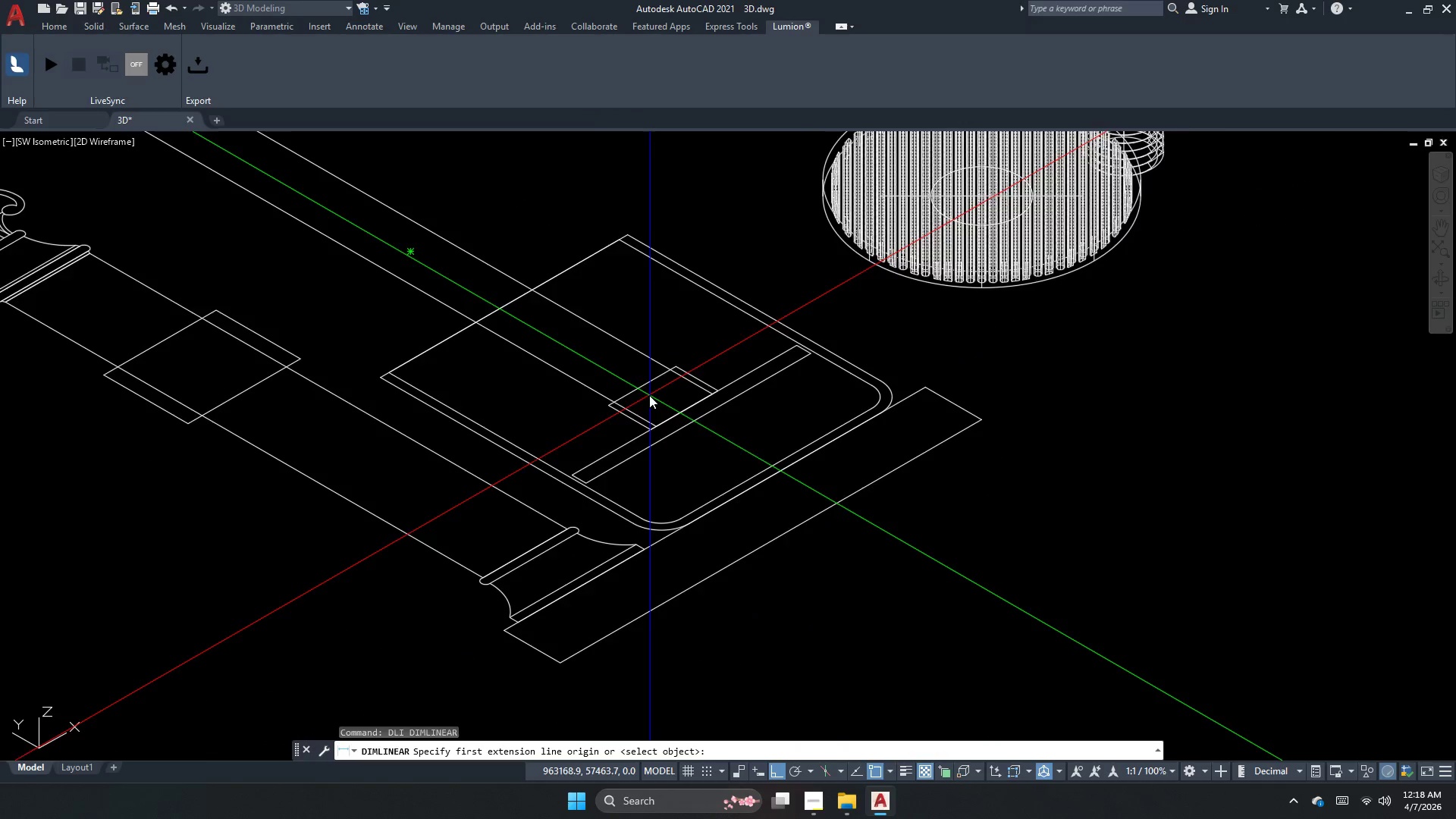 
scroll: coordinate [647, 392], scroll_direction: up, amount: 1.0
 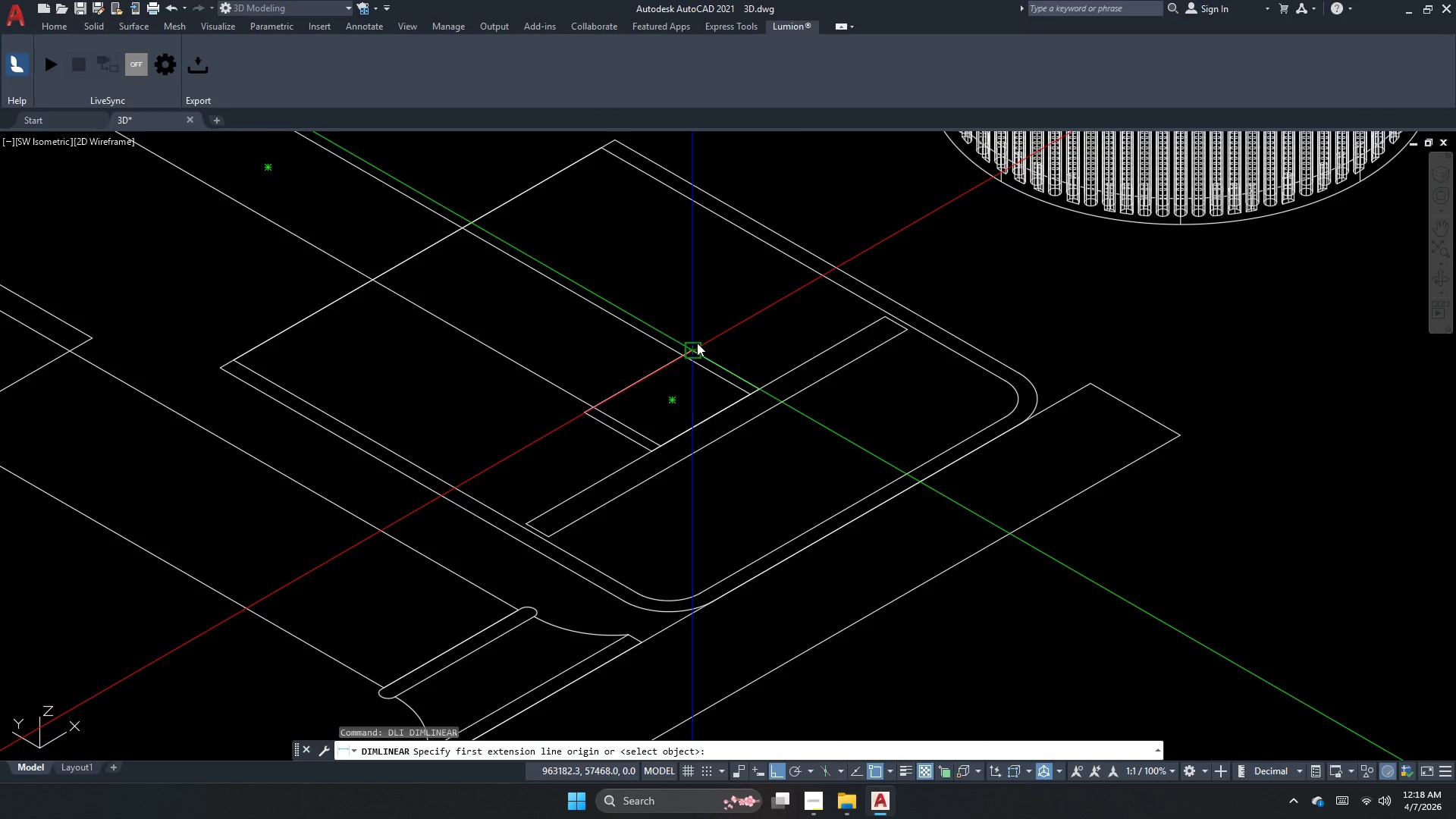 
left_click([696, 343])
 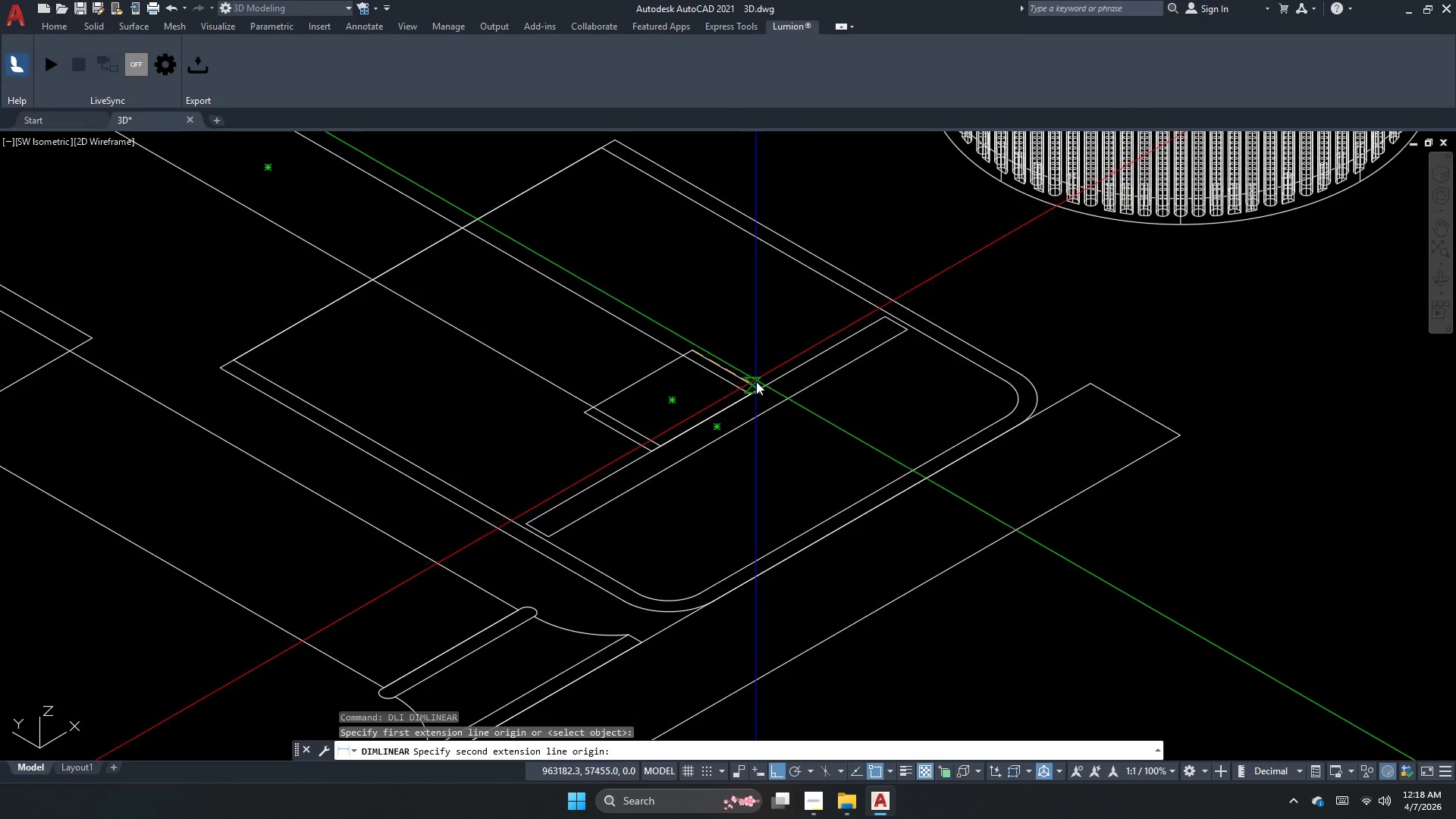 
left_click_drag(start_coordinate=[762, 390], to_coordinate=[764, 385])
 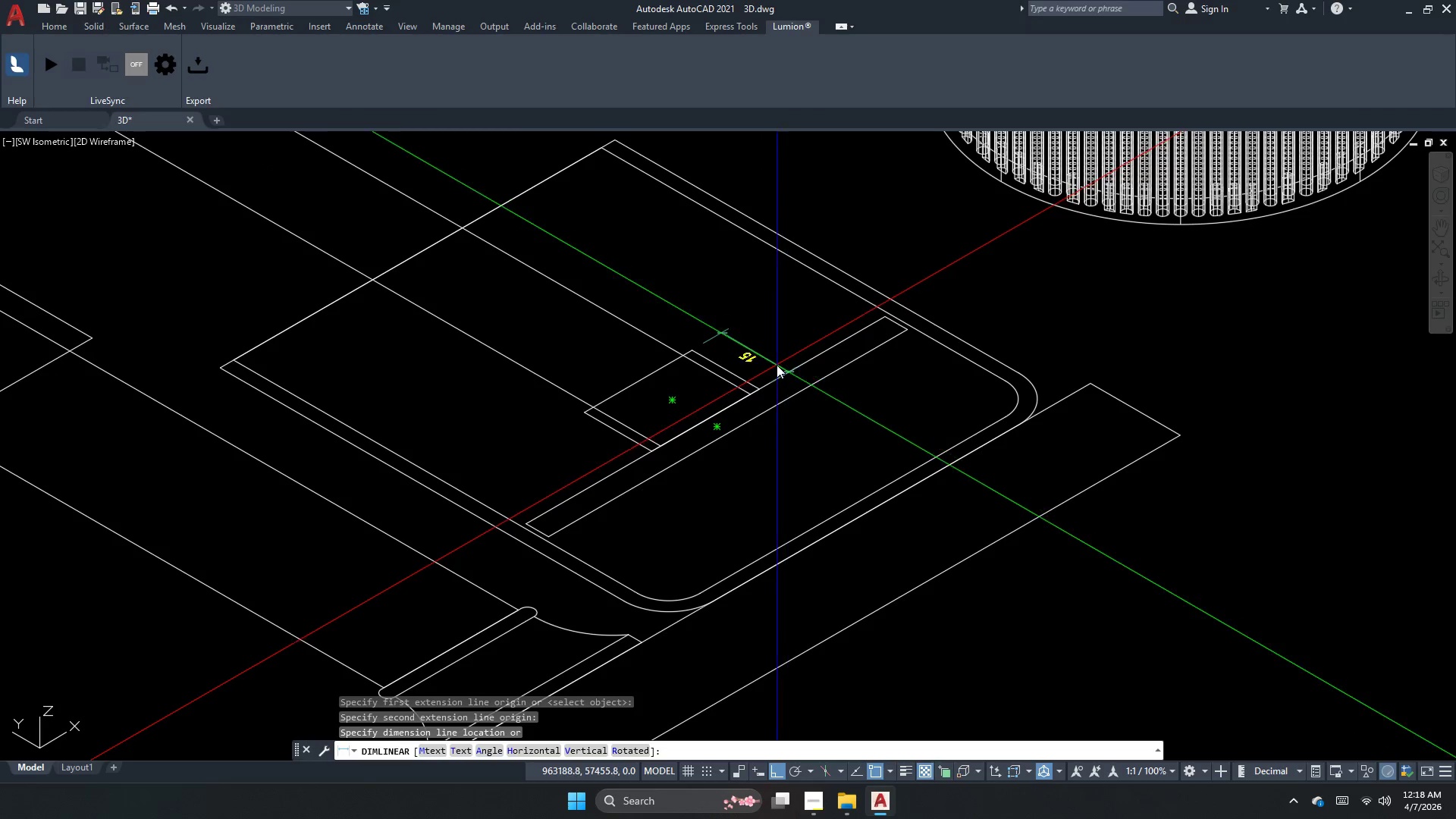 
key(Escape)
 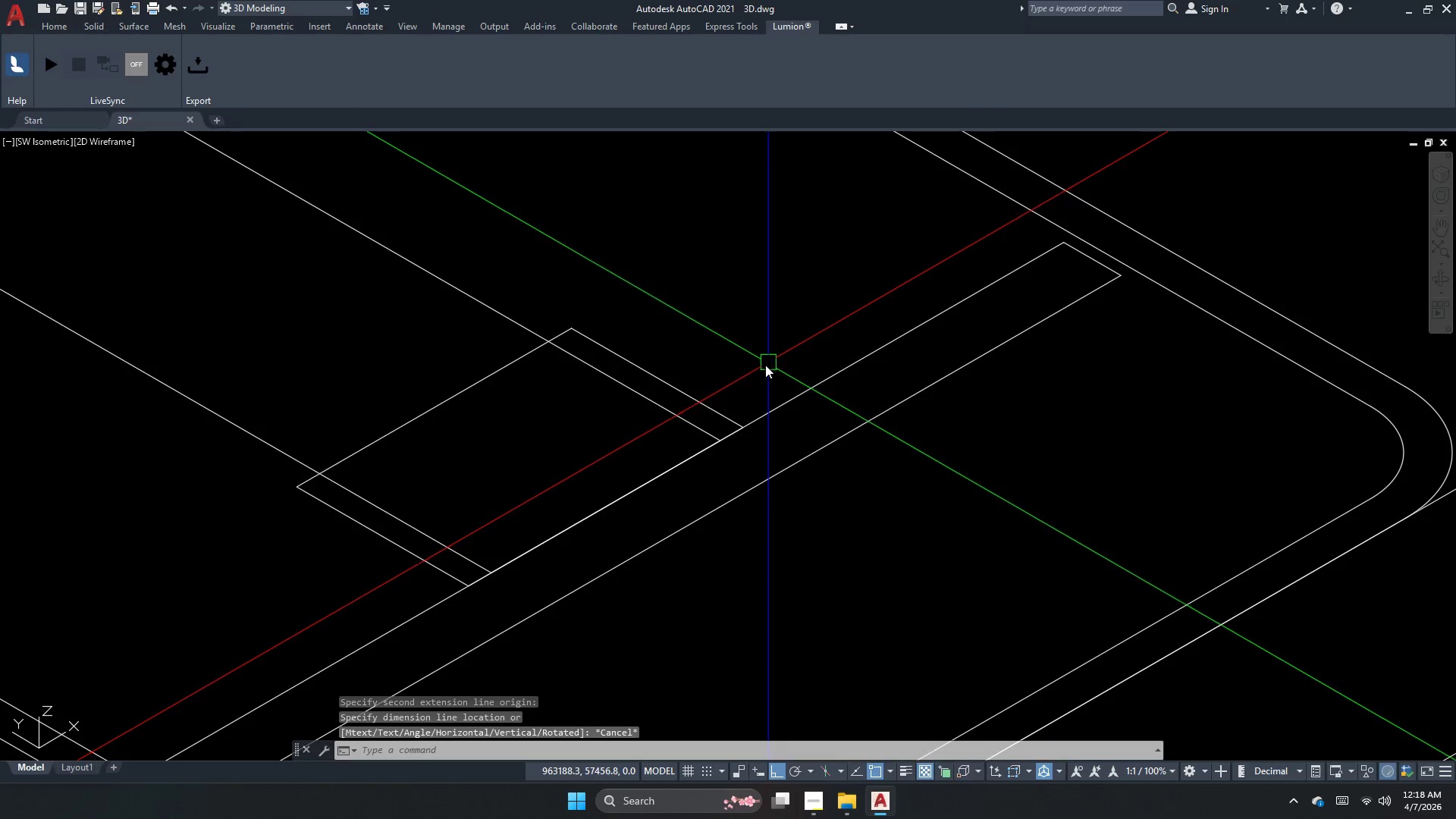 
key(Escape)
 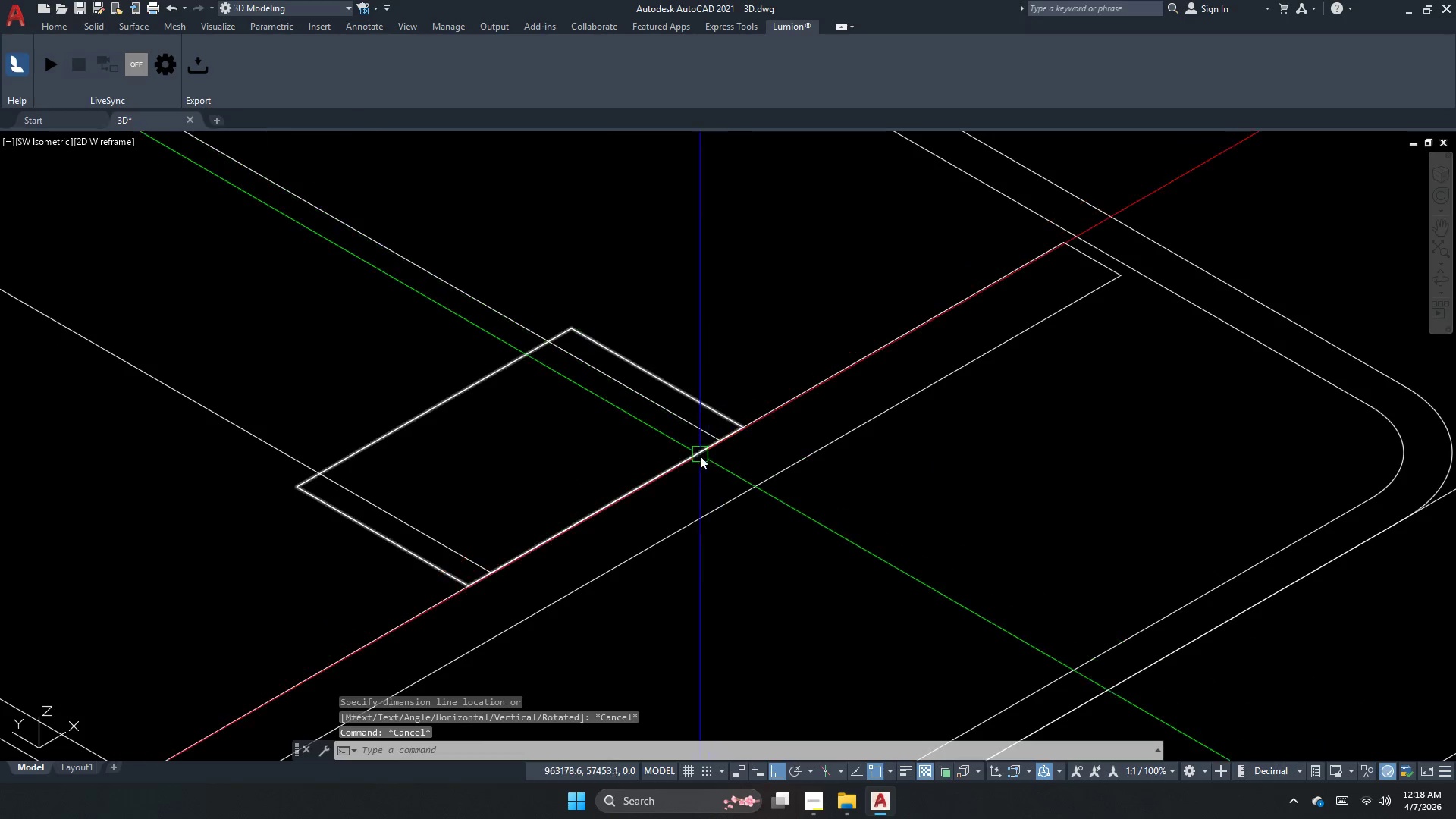 
scroll: coordinate [769, 362], scroll_direction: up, amount: 2.0
 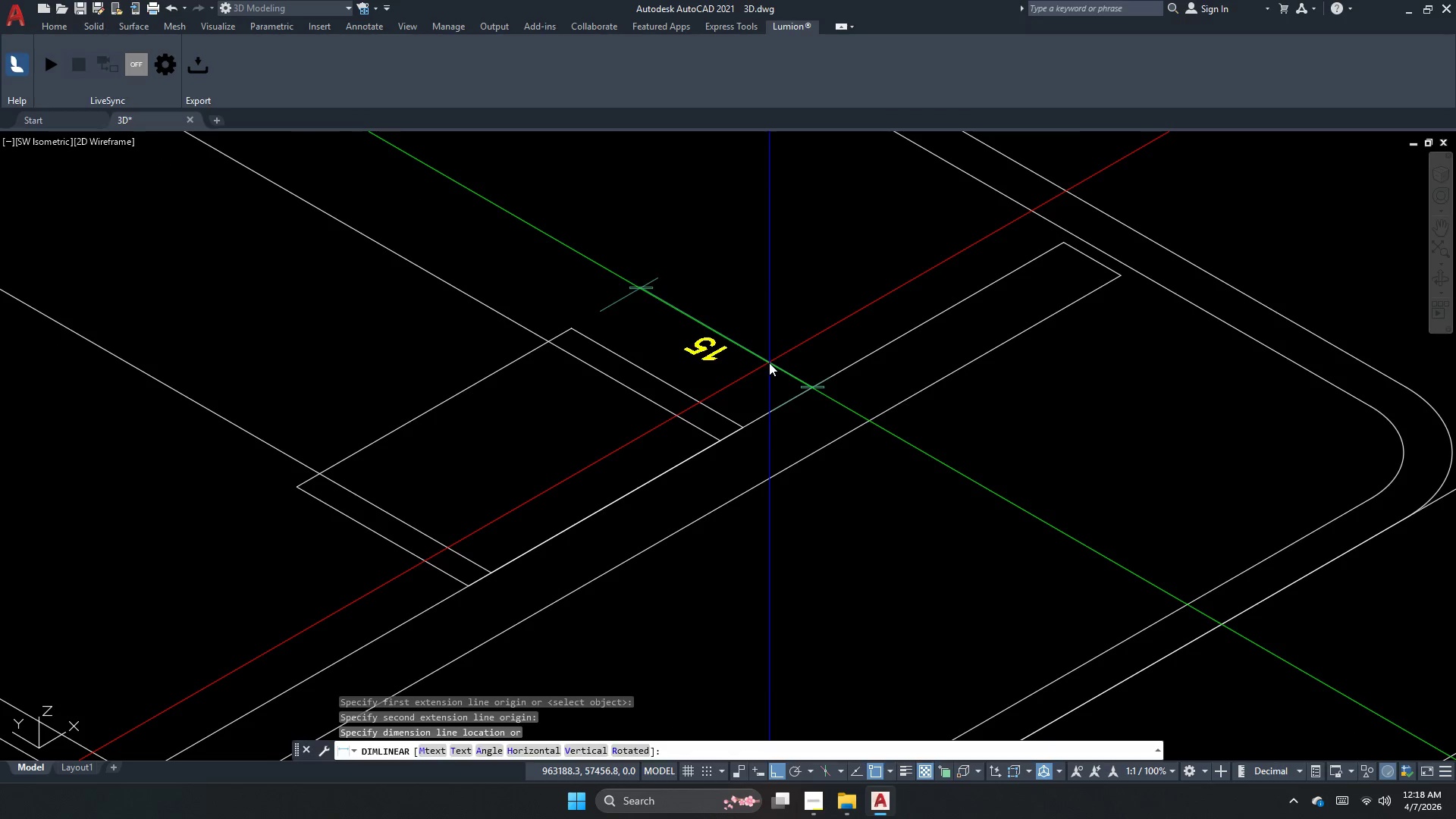 
key(C)
 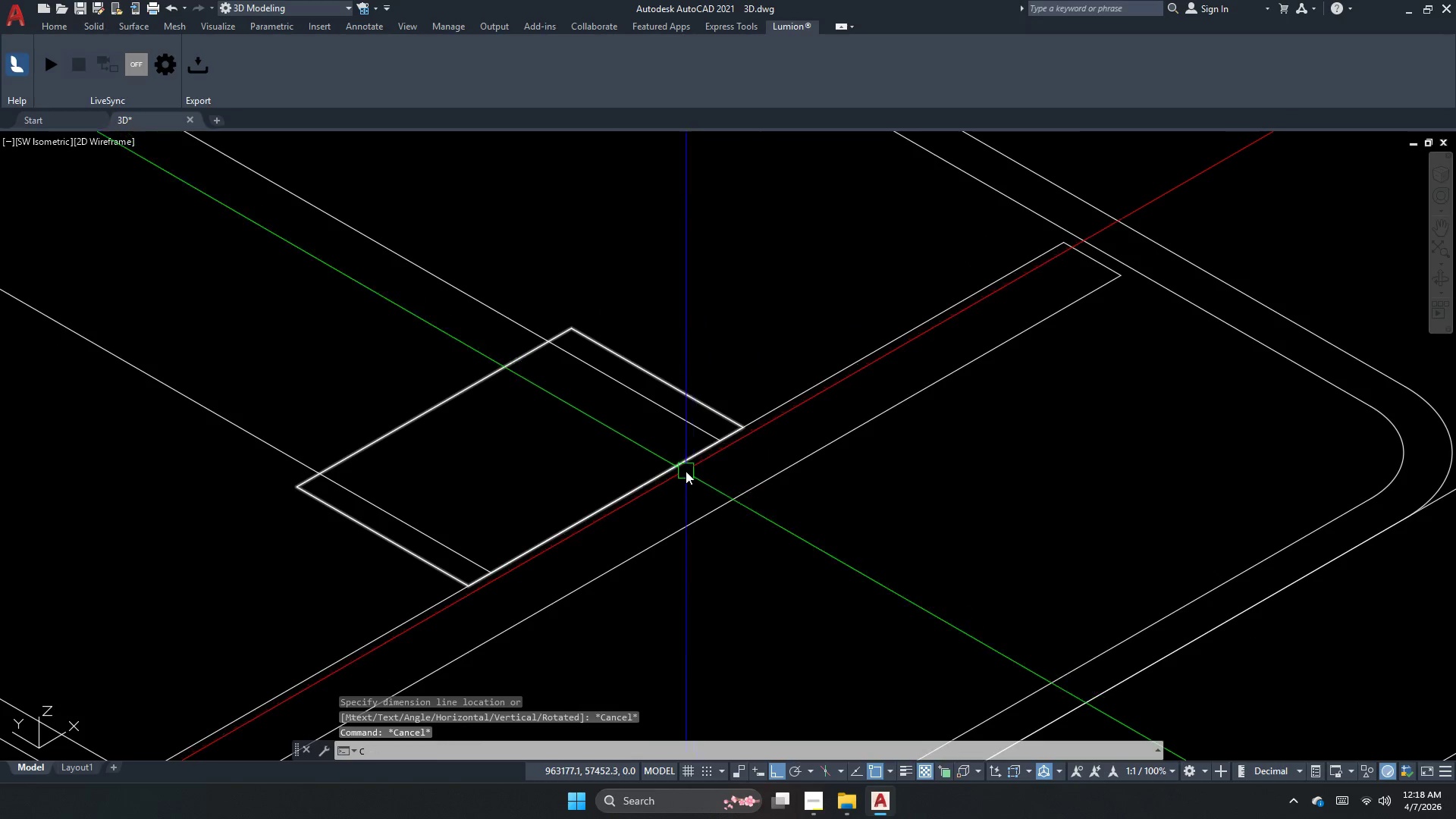 
key(Space)
 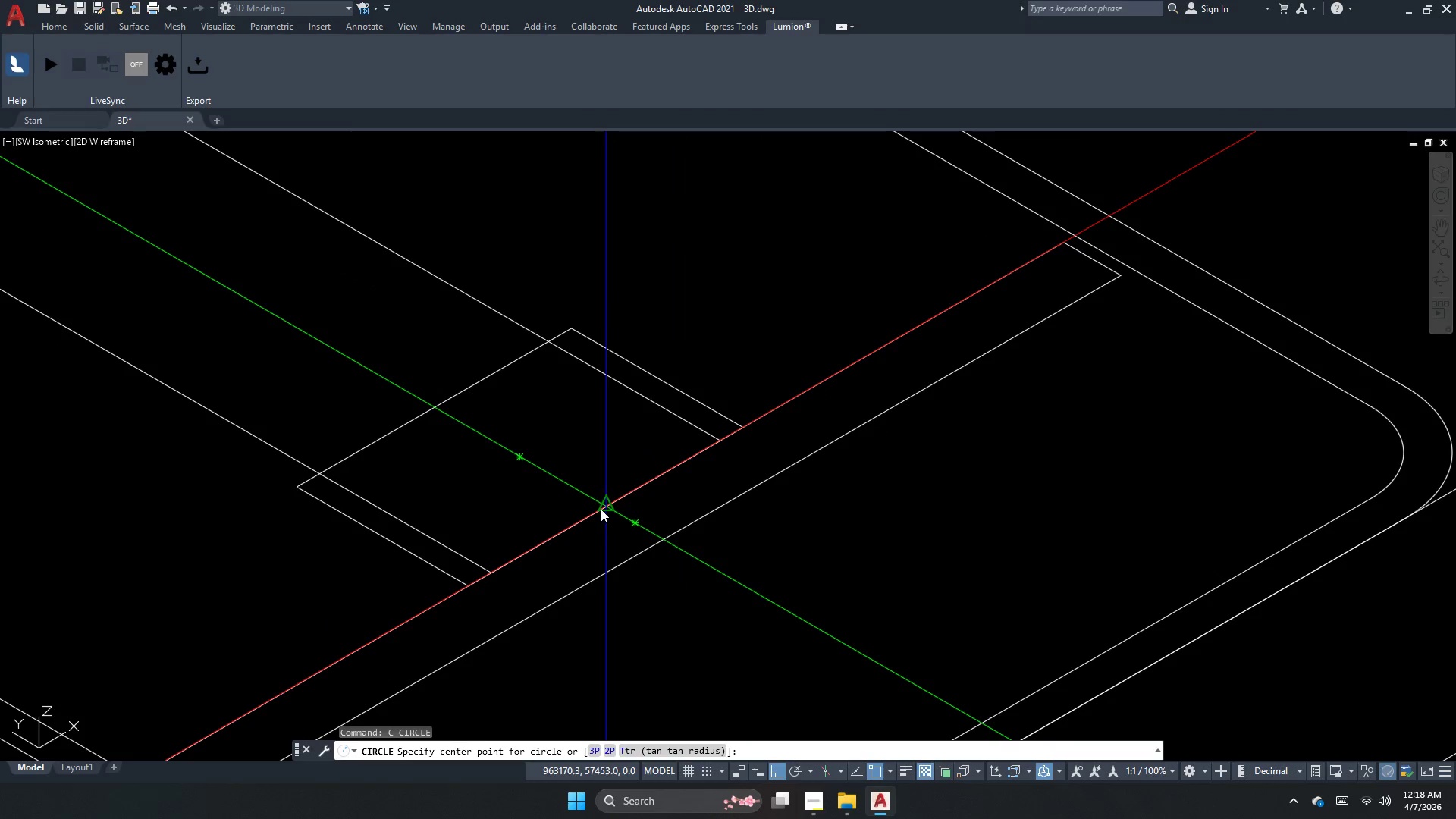 
left_click([601, 509])
 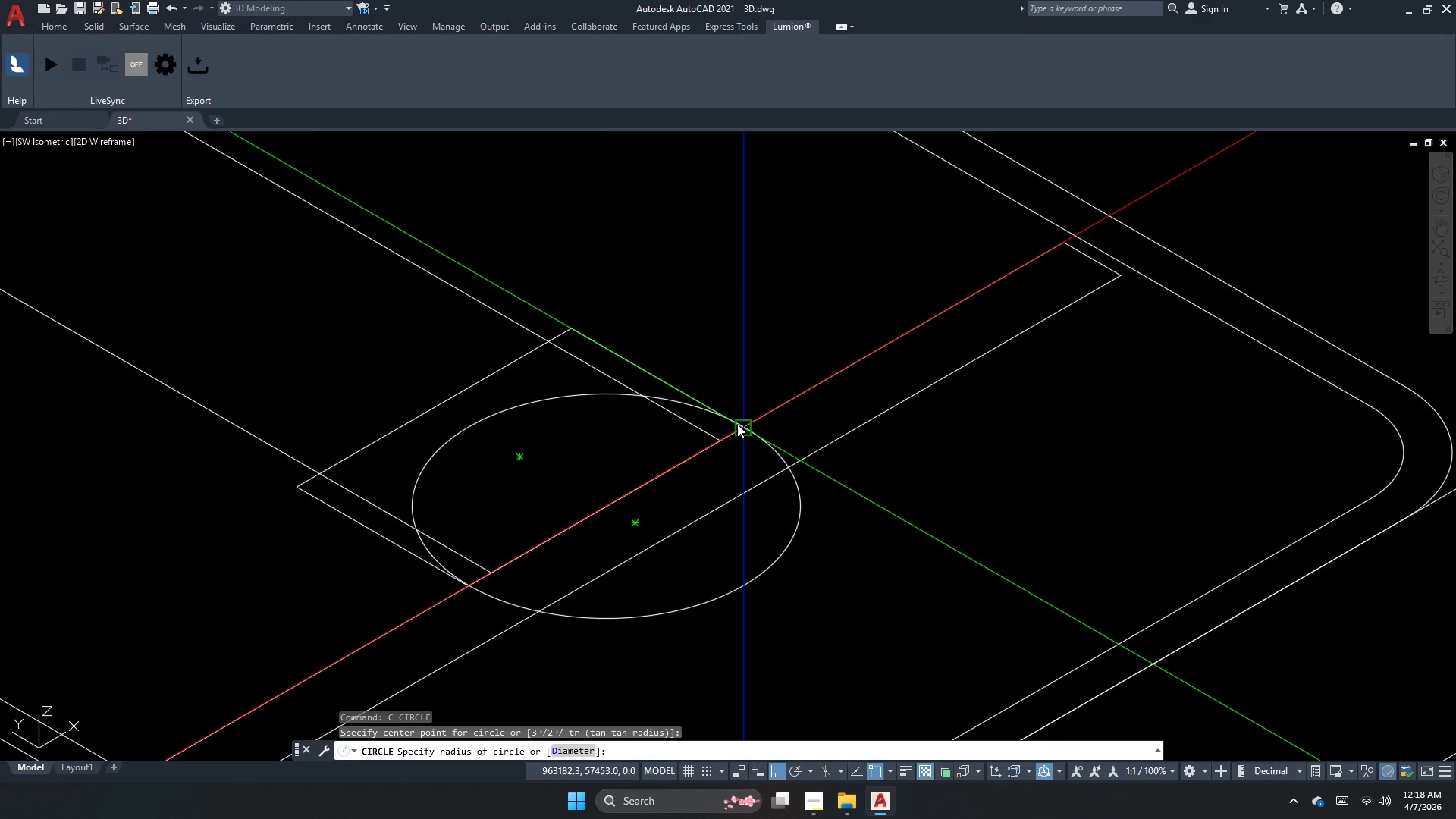 
left_click([739, 428])
 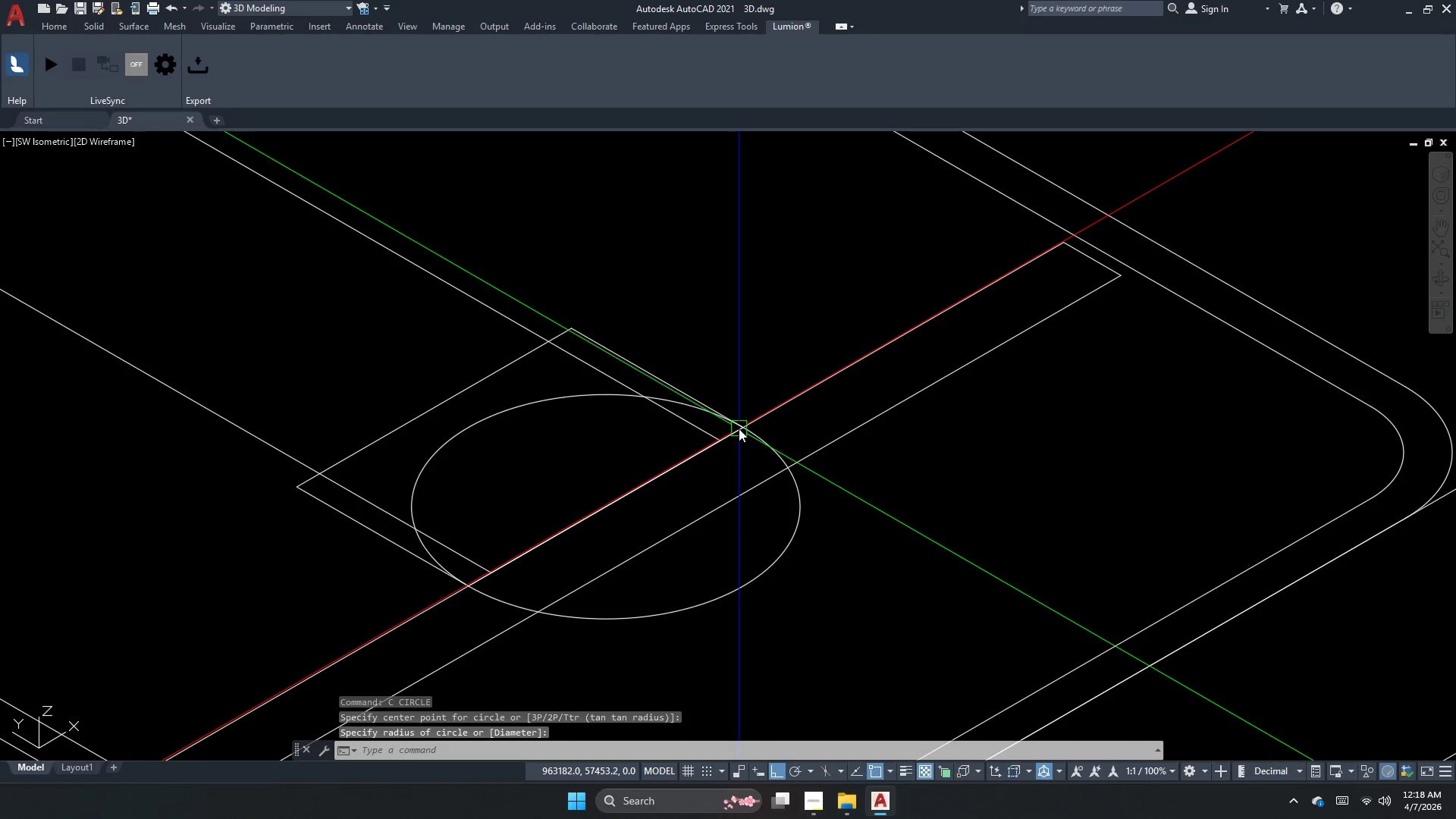 
key(Escape)
 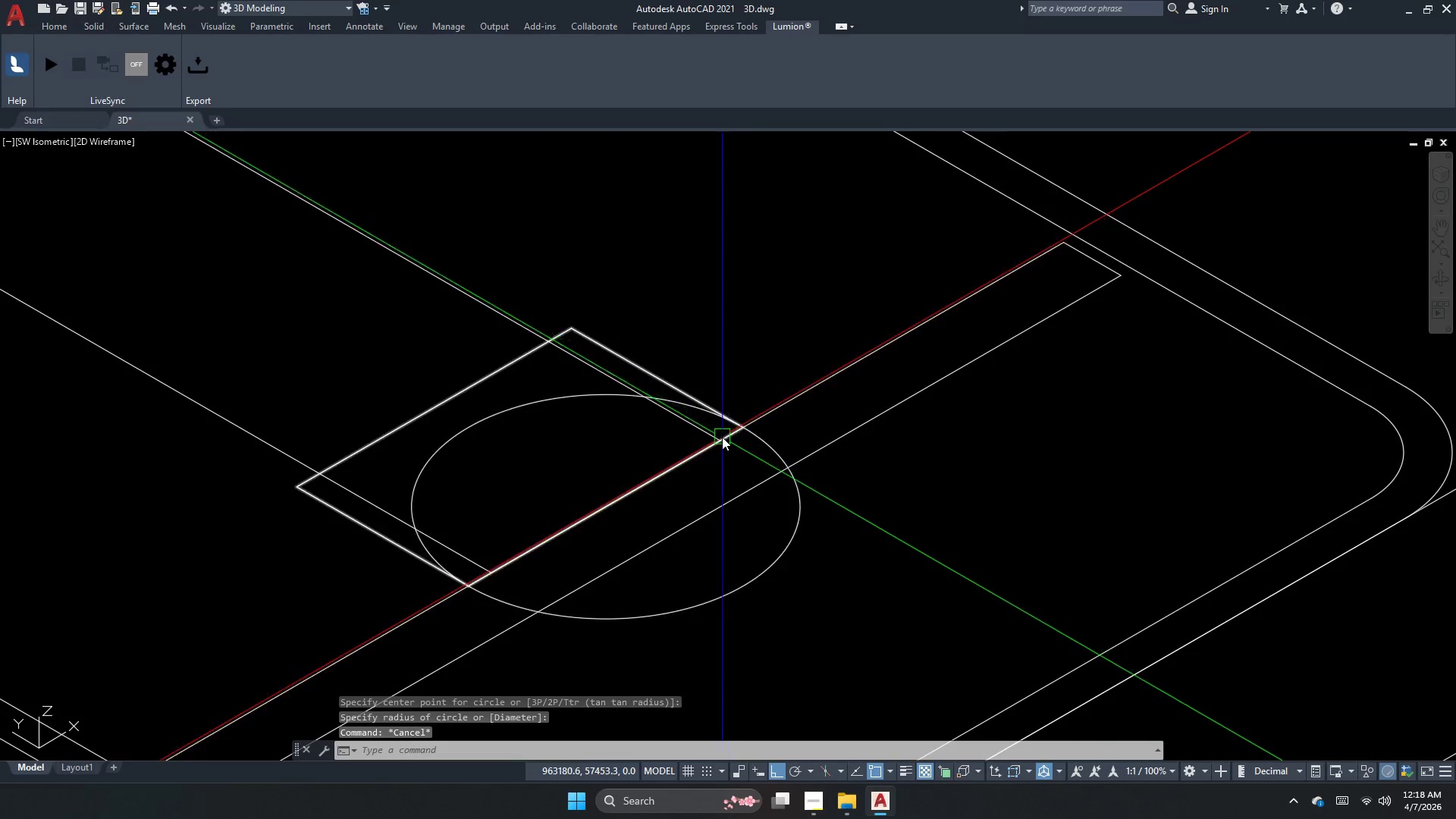 
key(Escape)
key(Escape)
type(ex)
 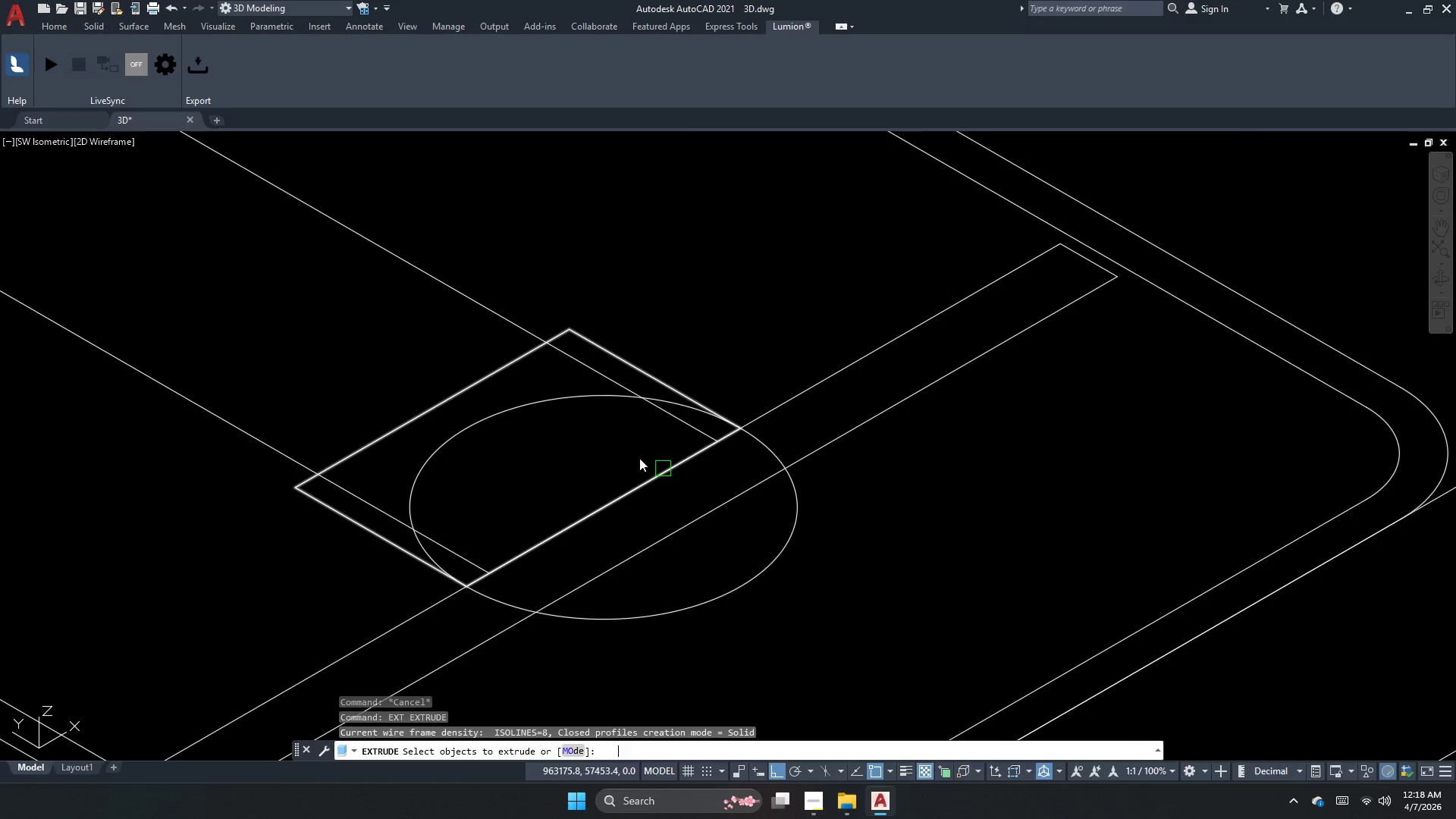 
scroll: coordinate [715, 436], scroll_direction: none, amount: 0.0
 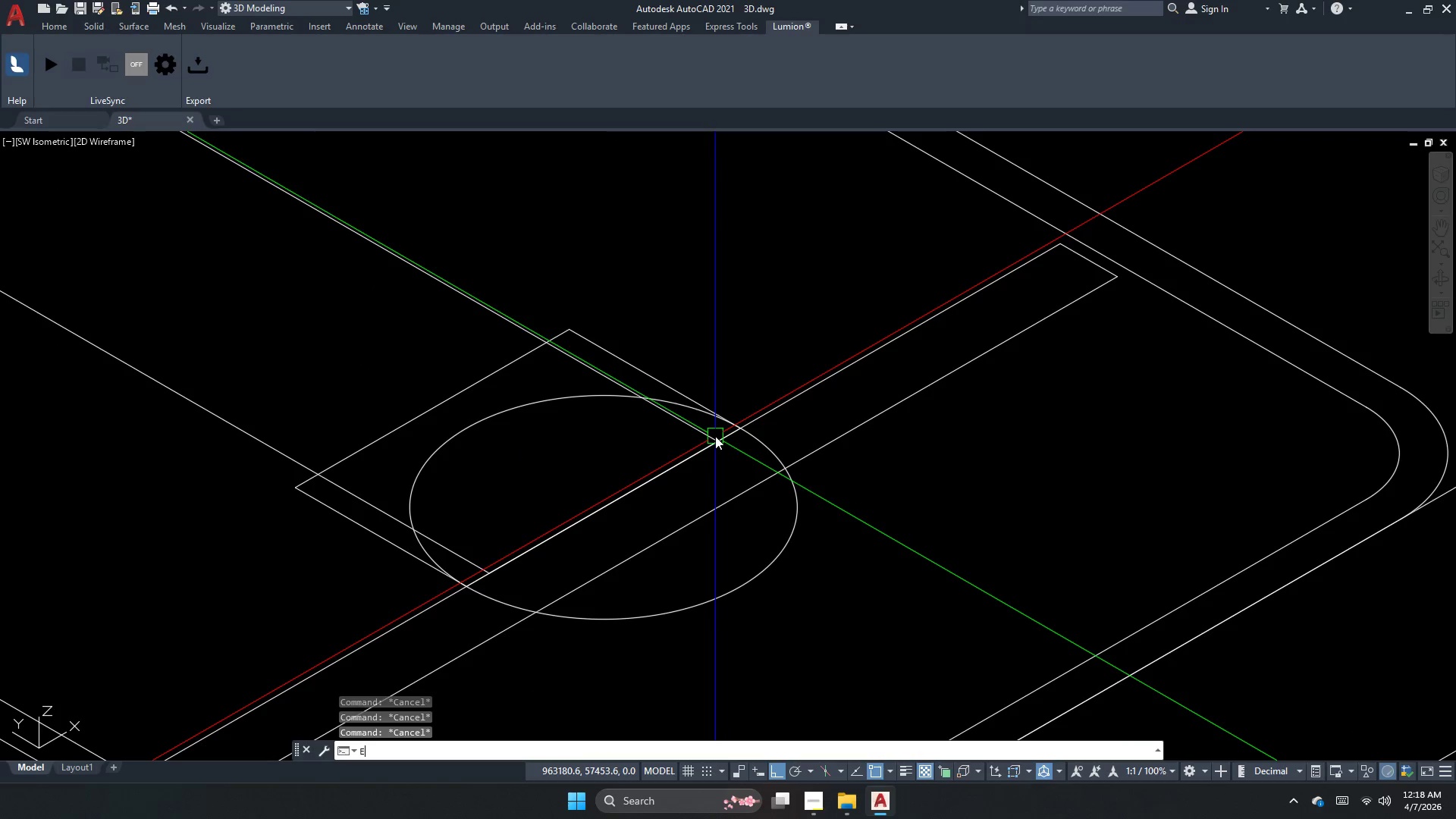 
key(T)
 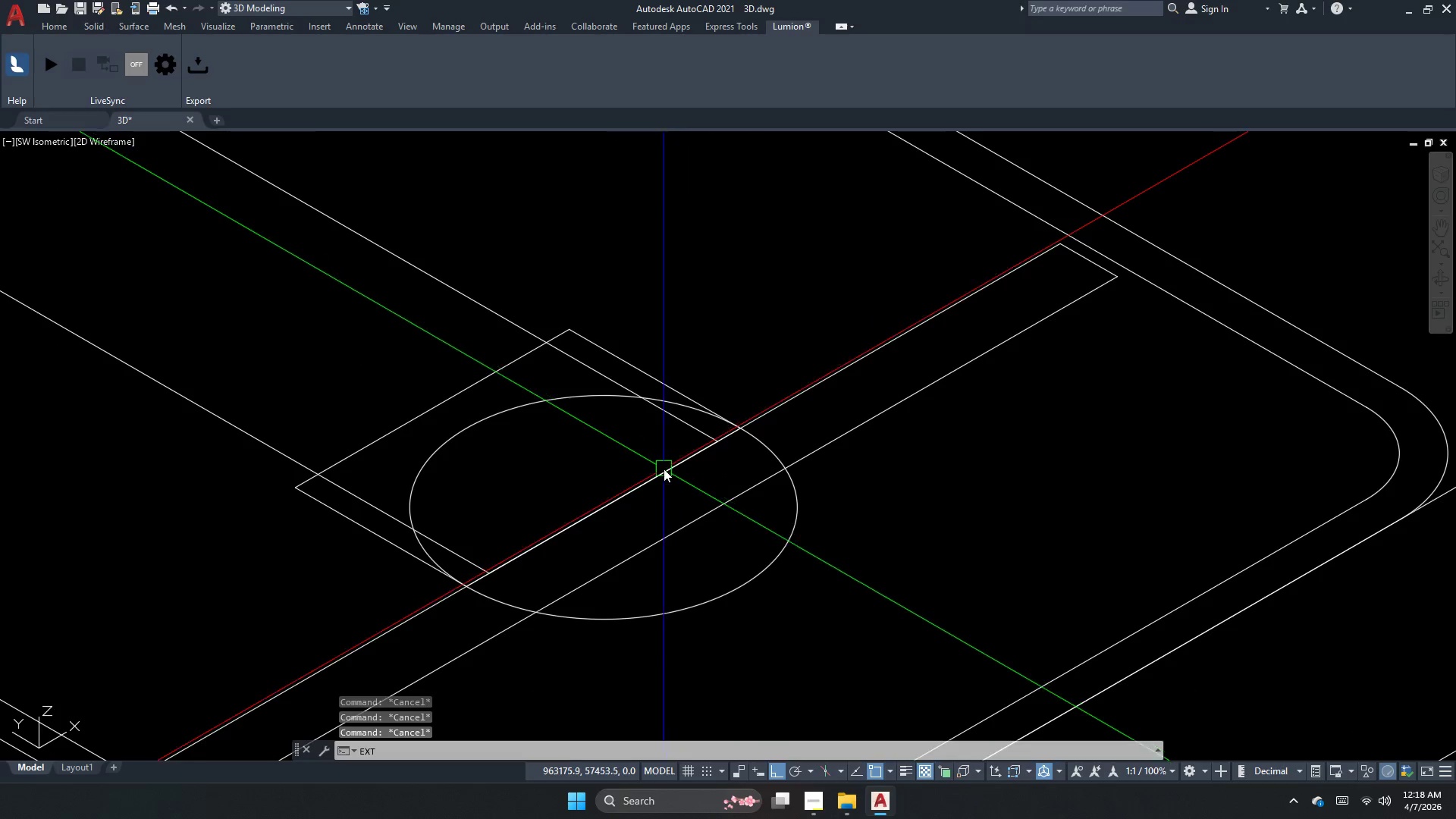 
key(Space)
 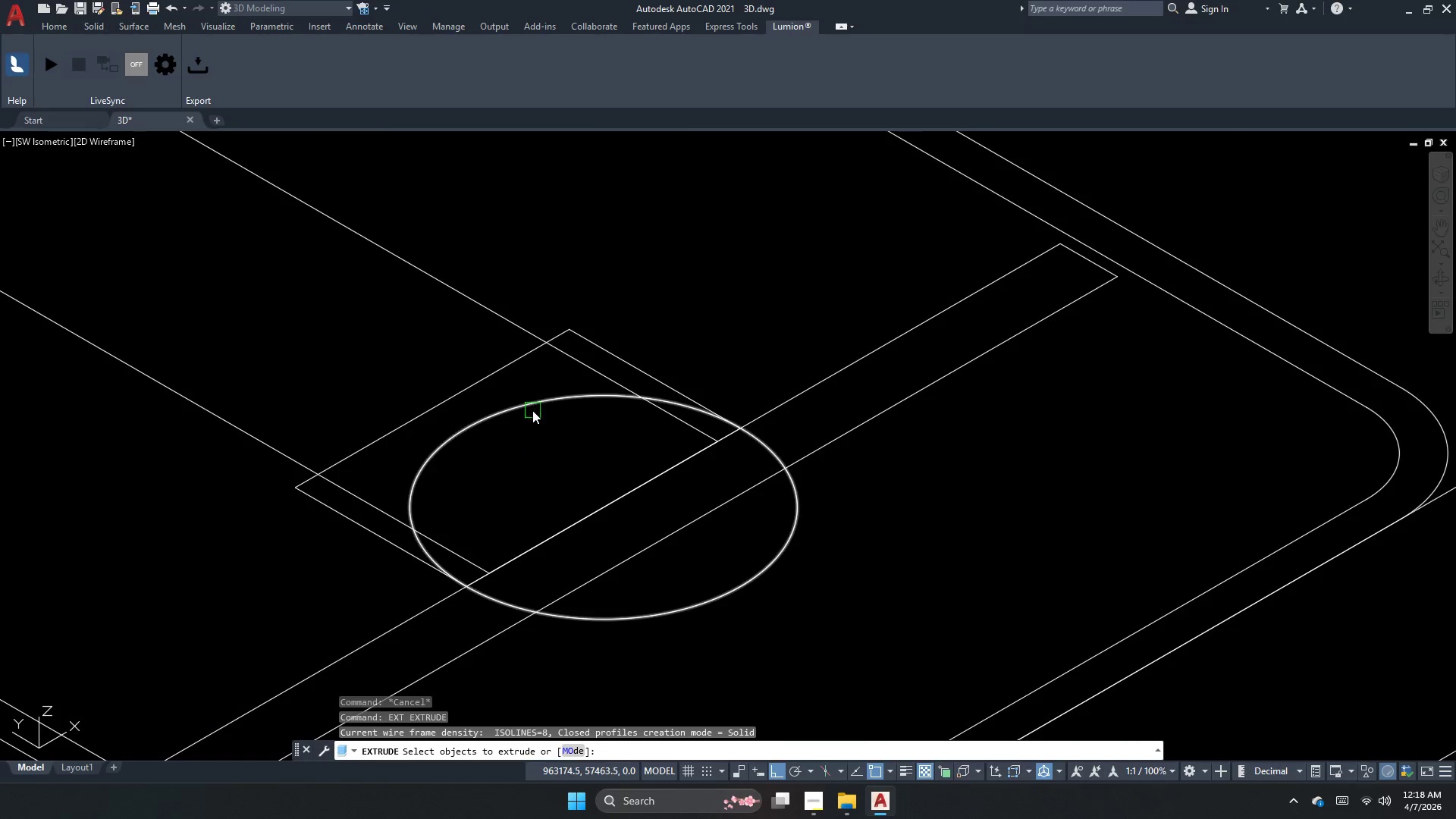 
left_click([539, 403])
 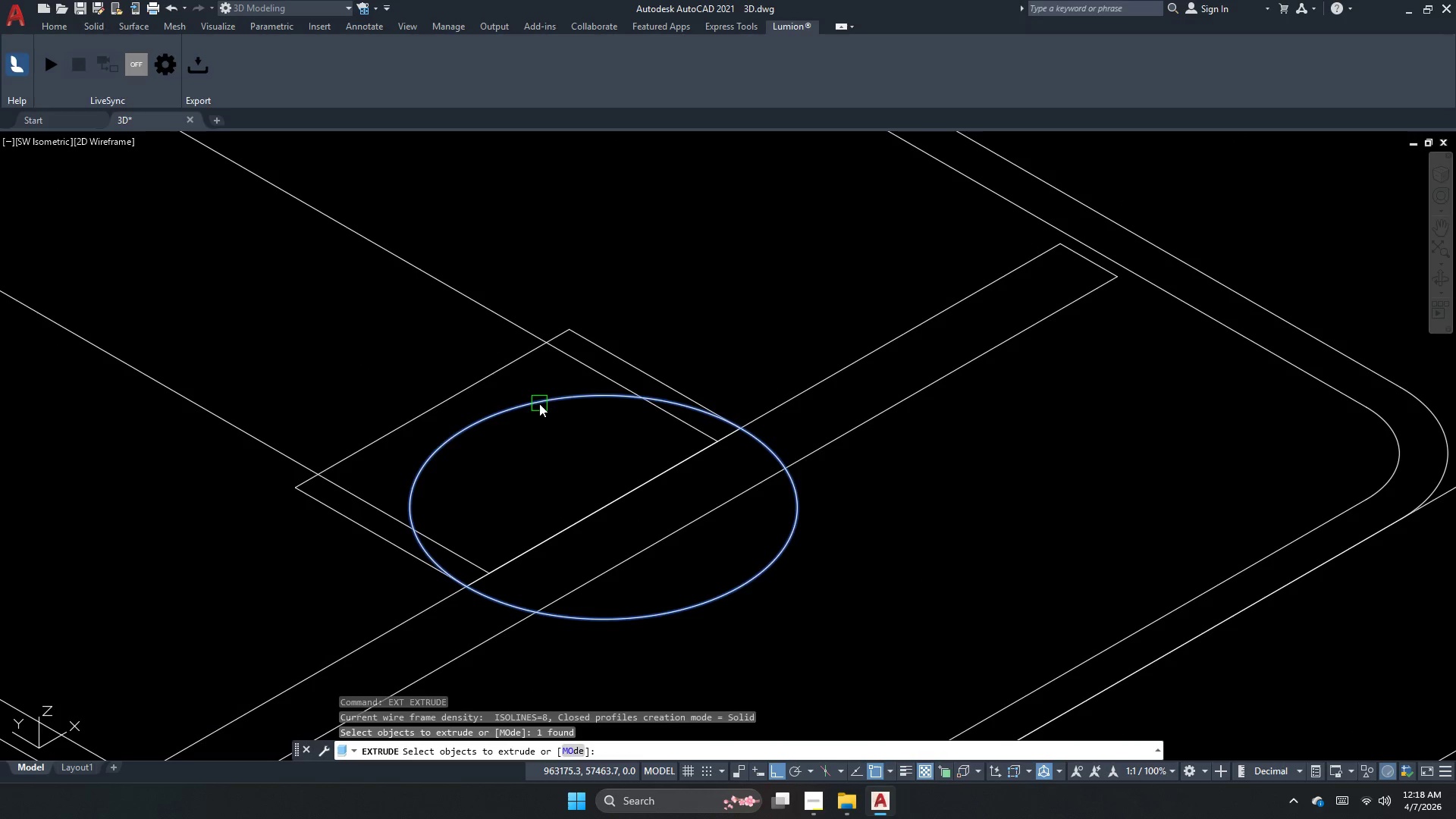 
key(Space)
 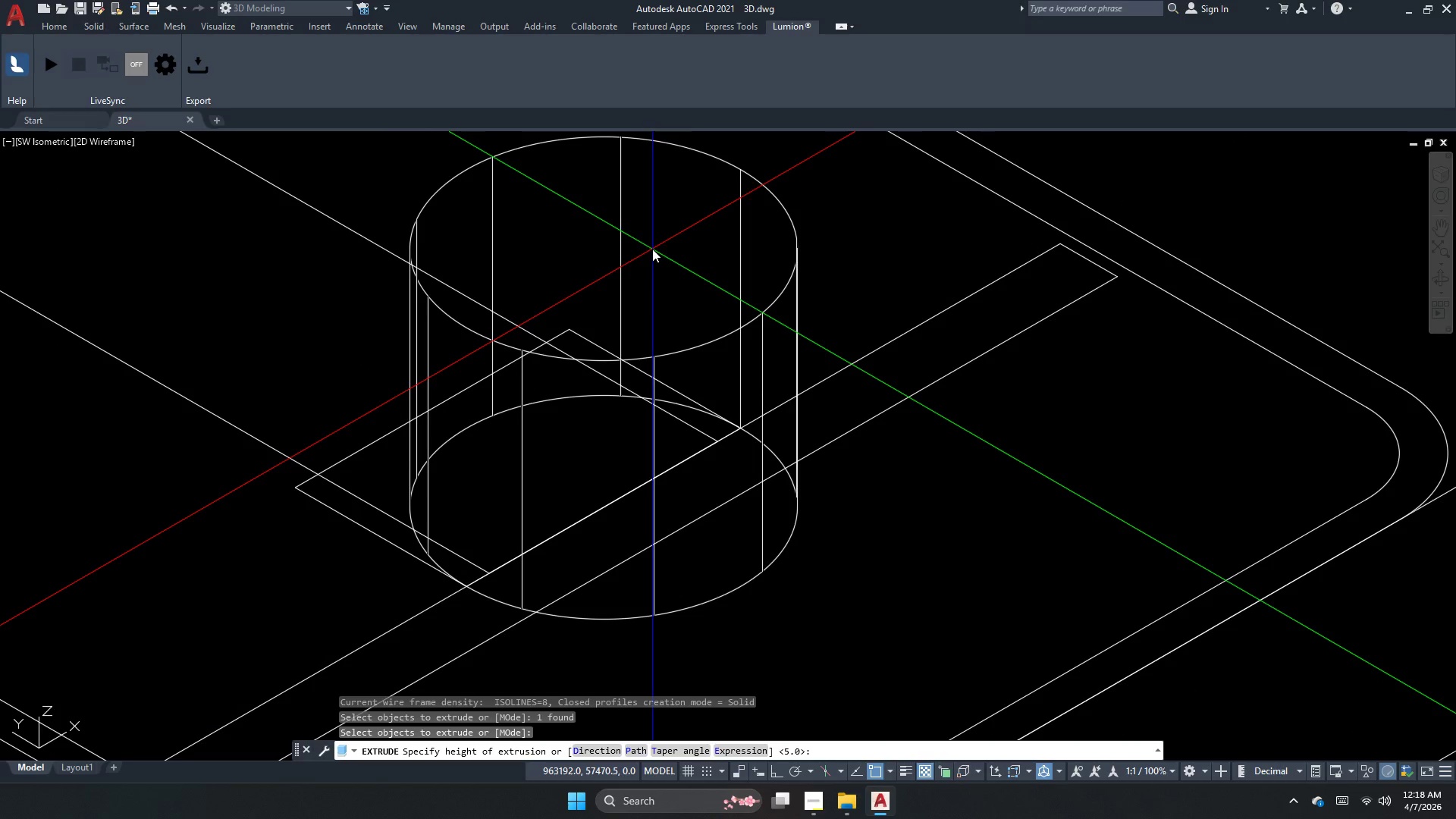 
key(Numpad1)
 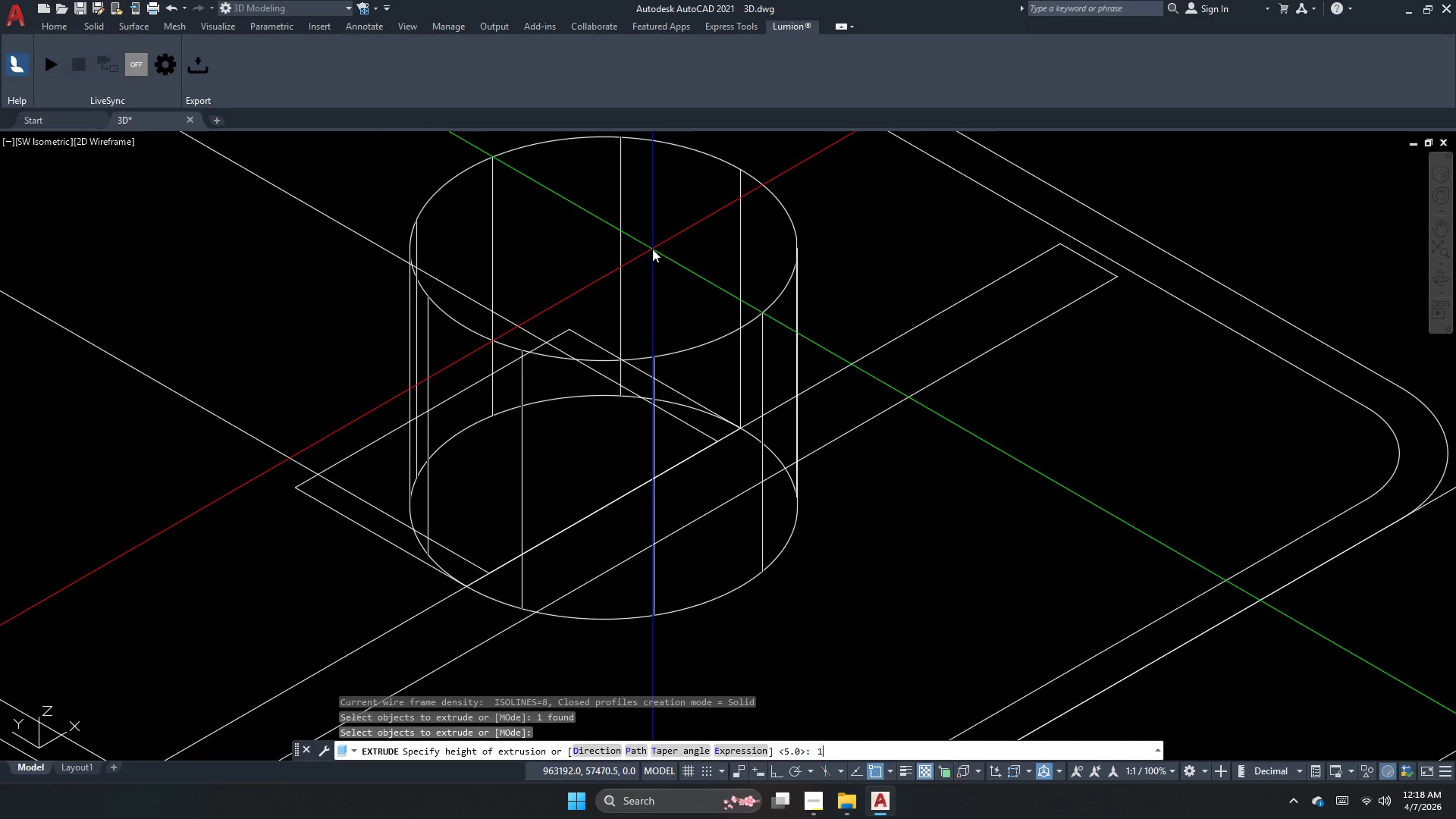 
key(Numpad5)
 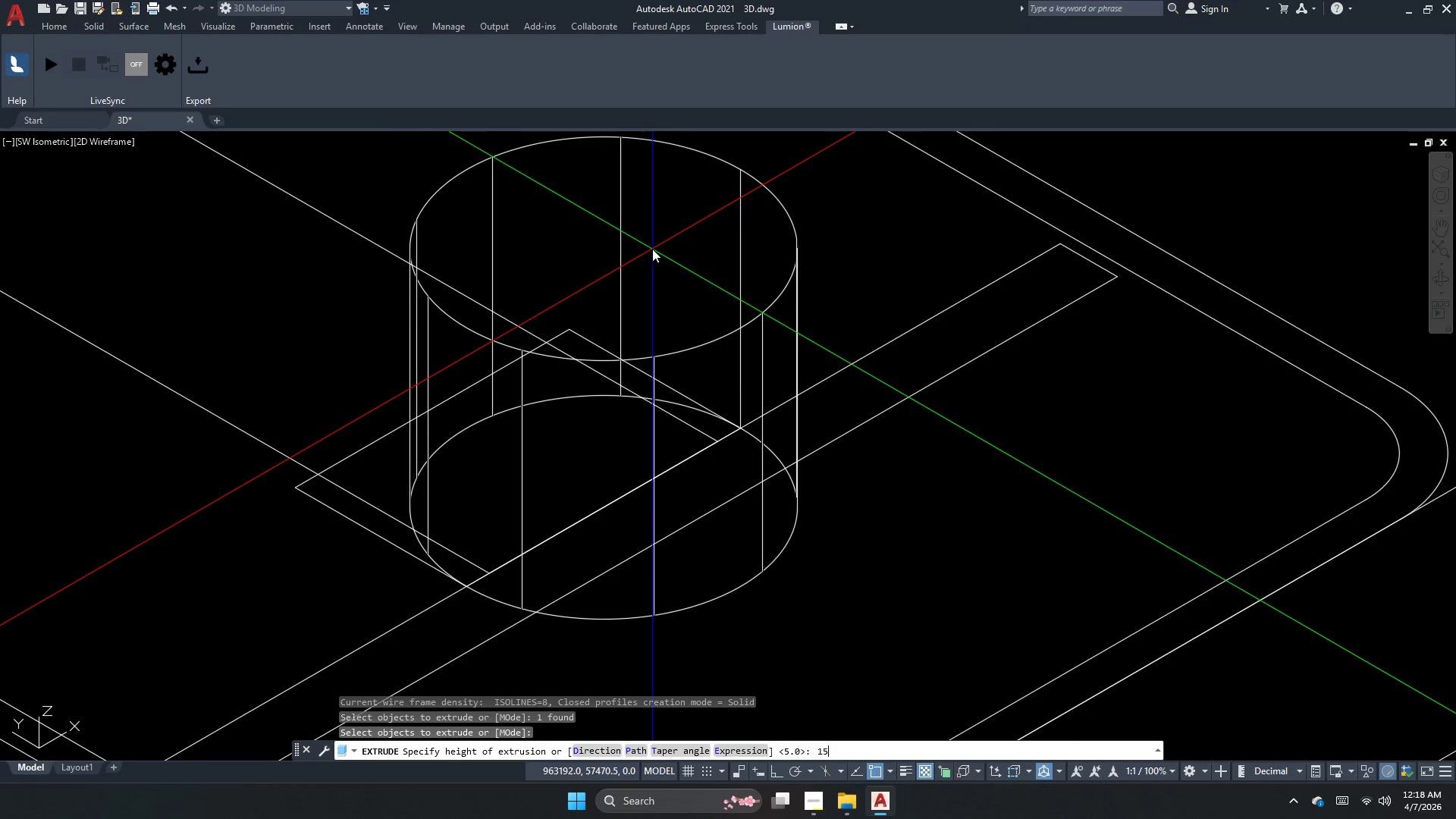 
key(NumpadEnter)
 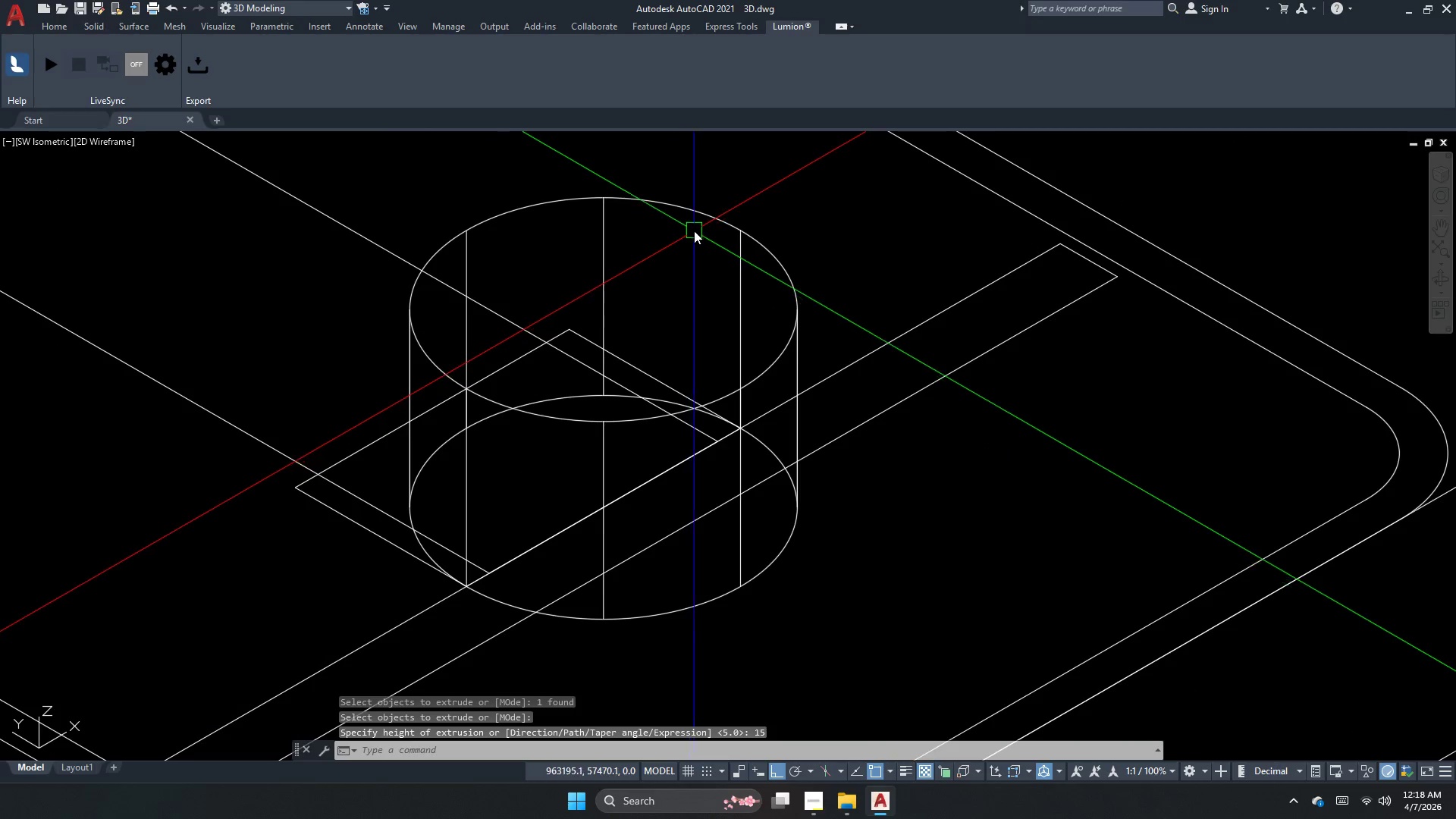 
key(Escape)
 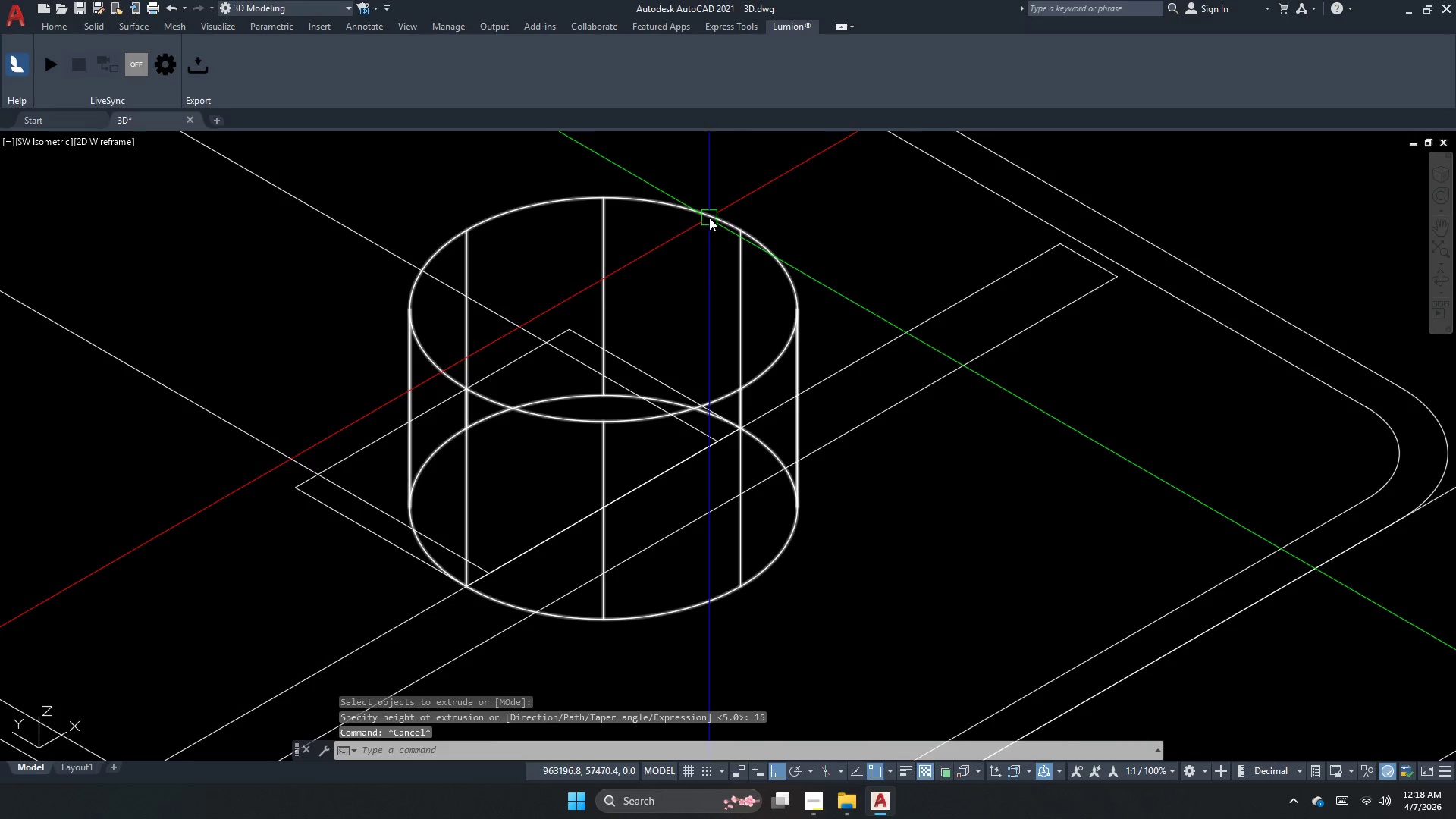 
left_click([709, 217])
 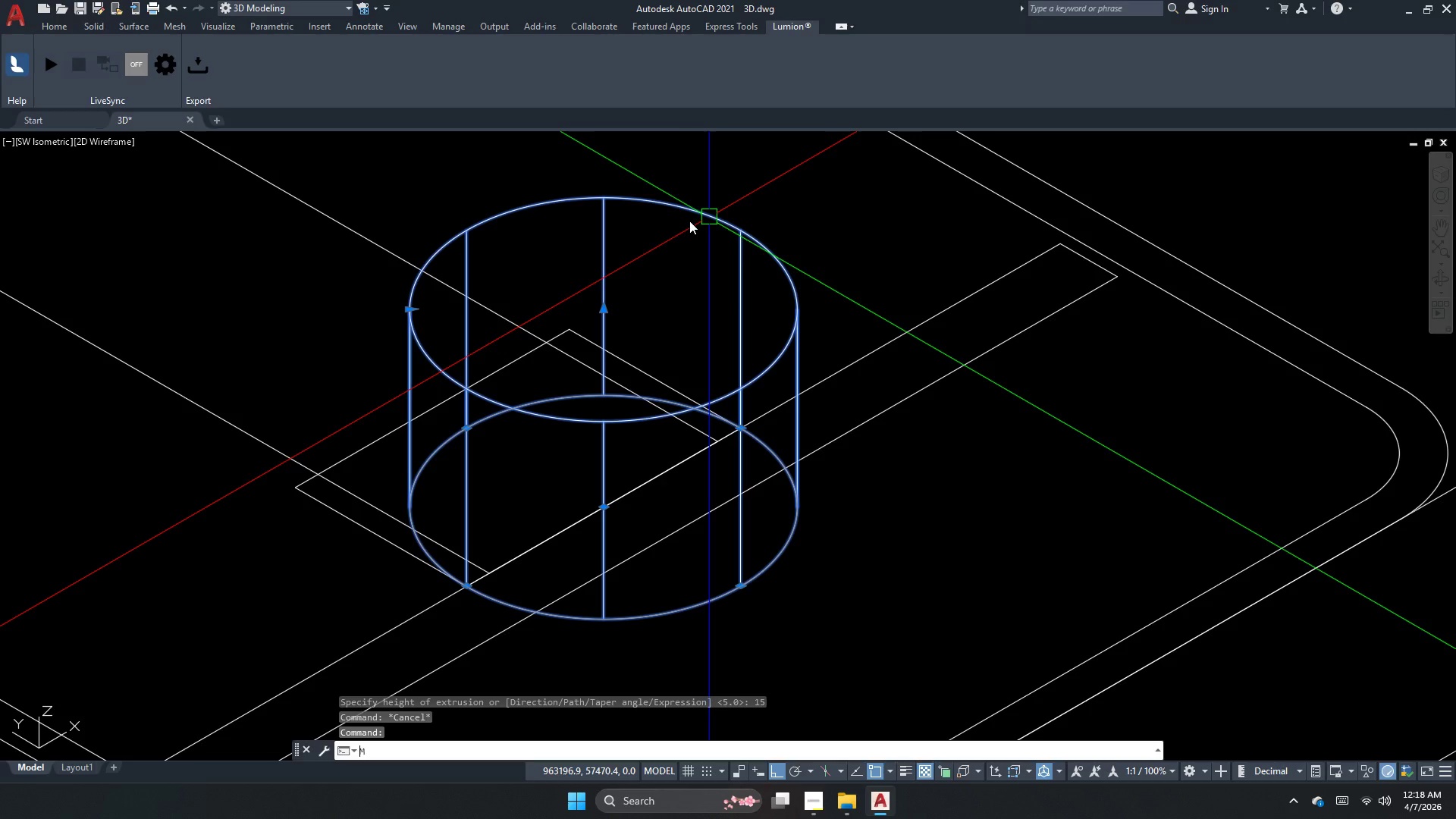 
key(M)
 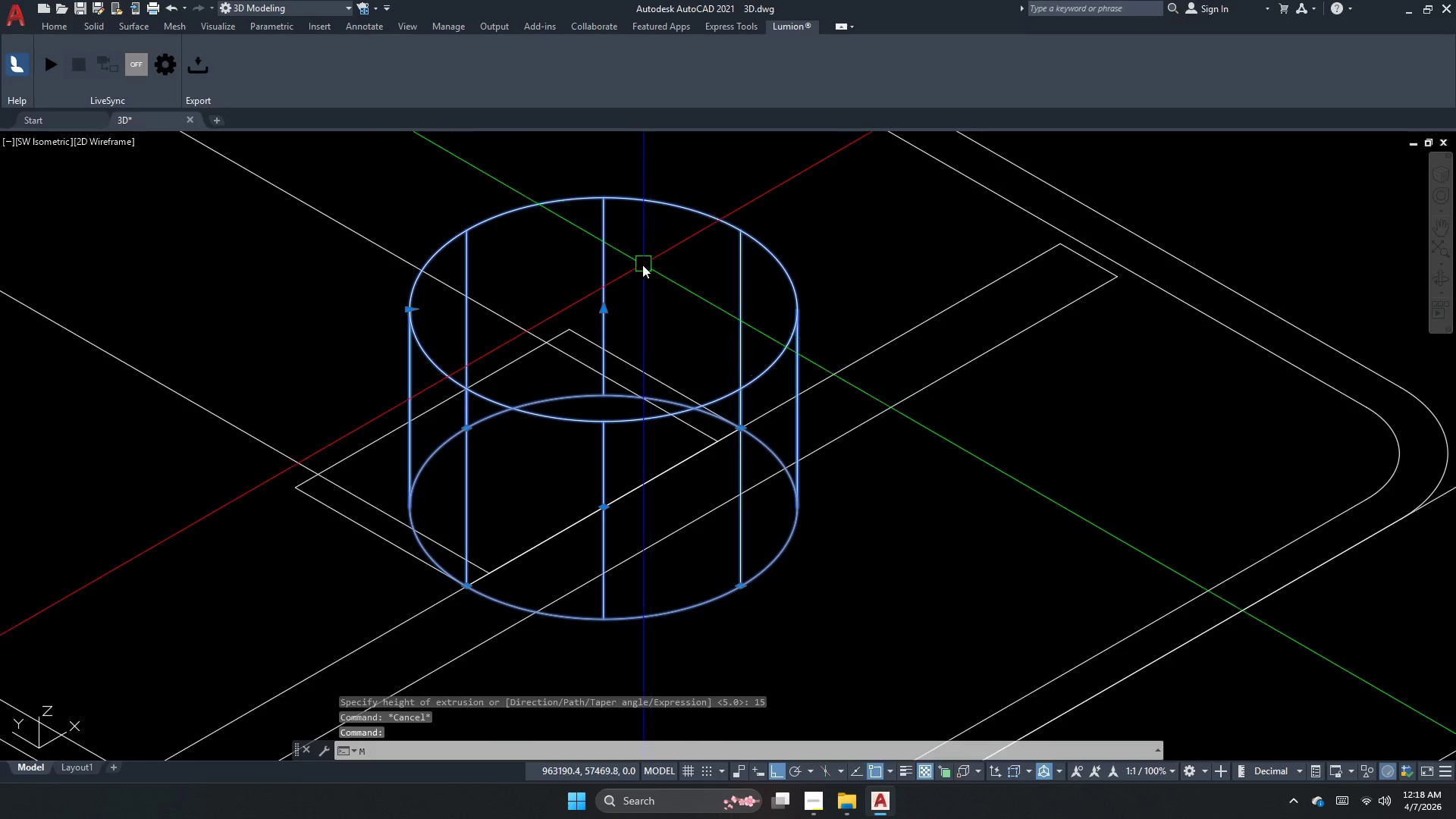 
key(Space)
 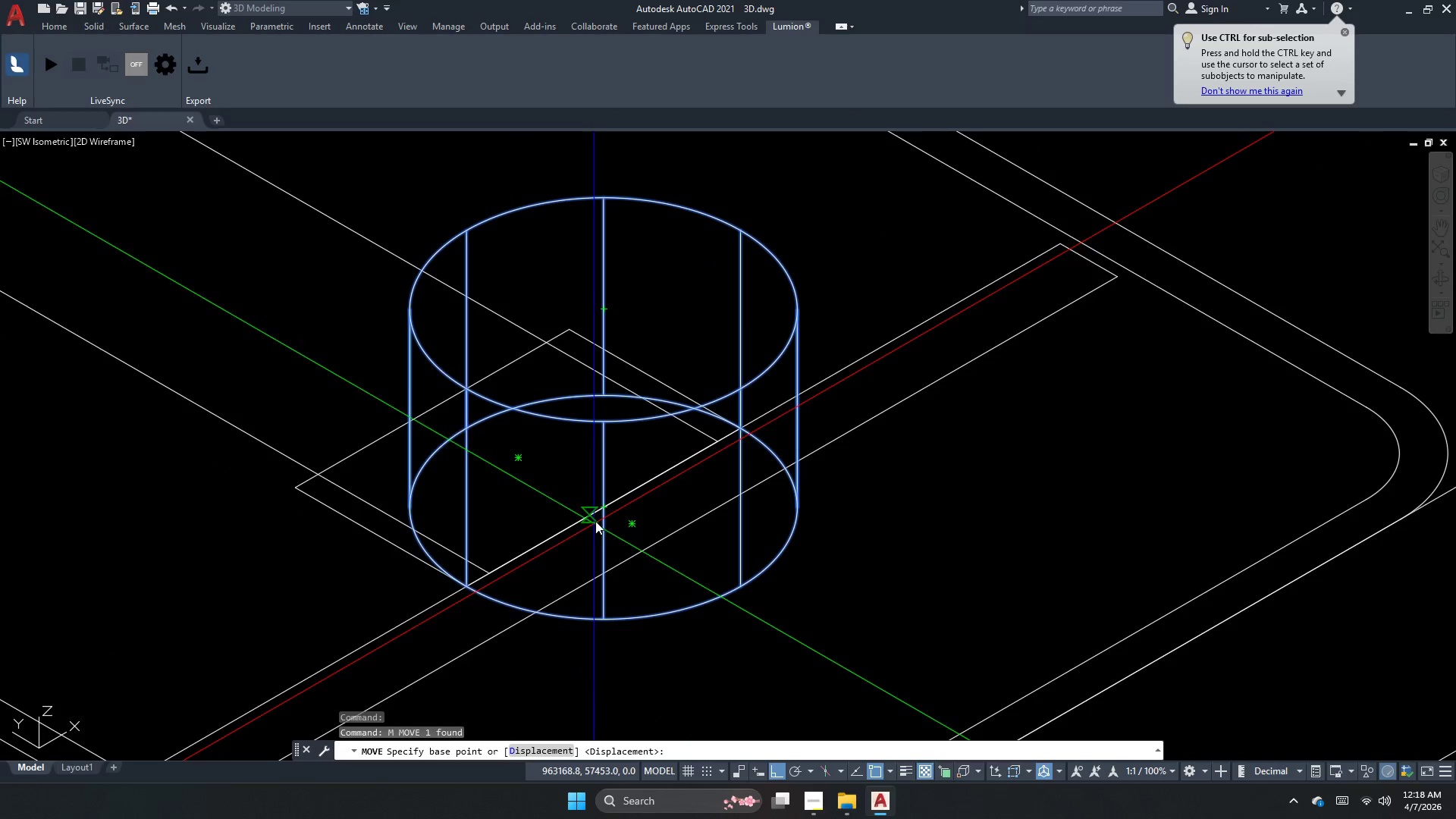 
left_click_drag(start_coordinate=[608, 503], to_coordinate=[595, 515])
 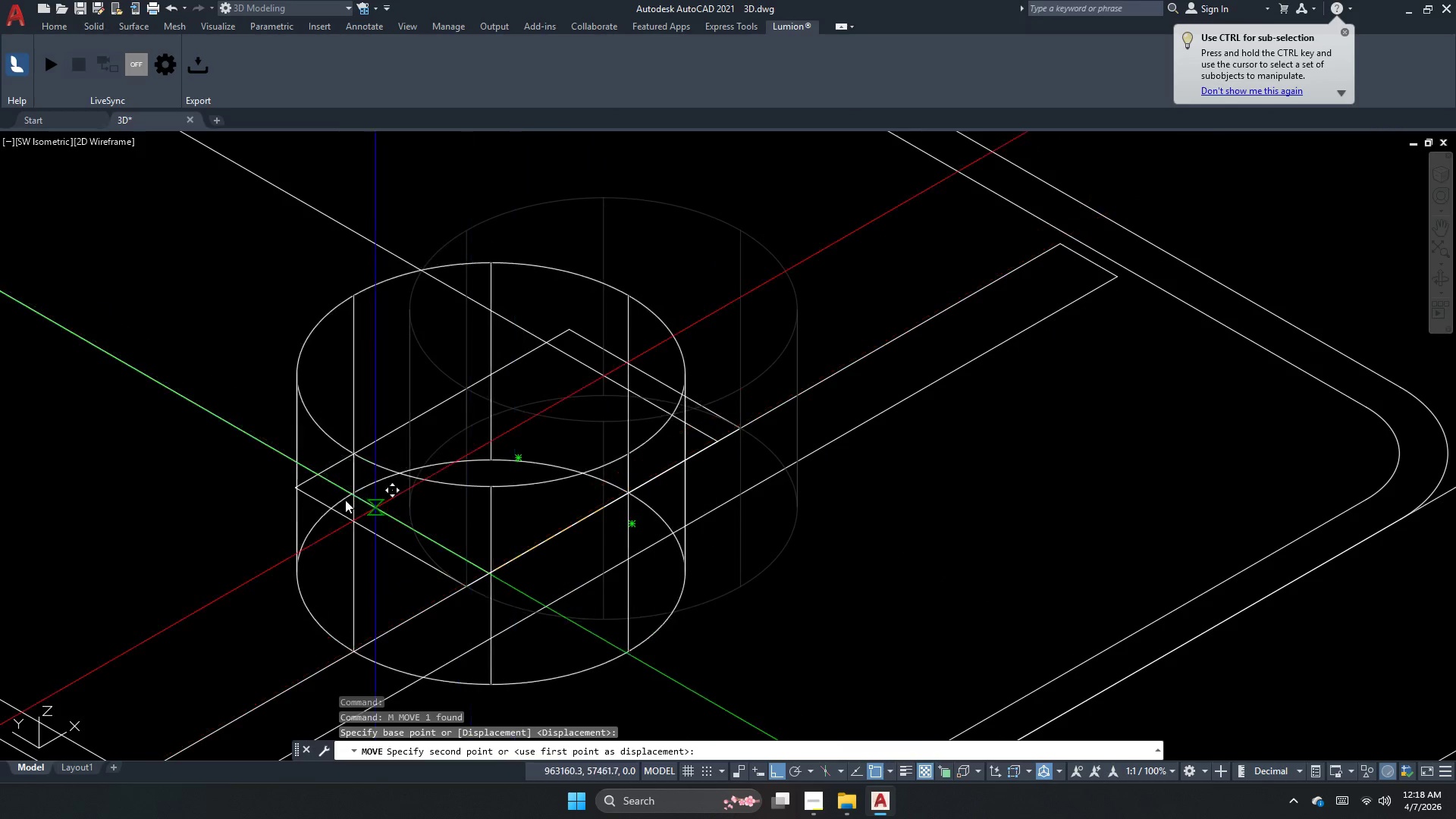 
scroll: coordinate [527, 455], scroll_direction: down, amount: 3.0
 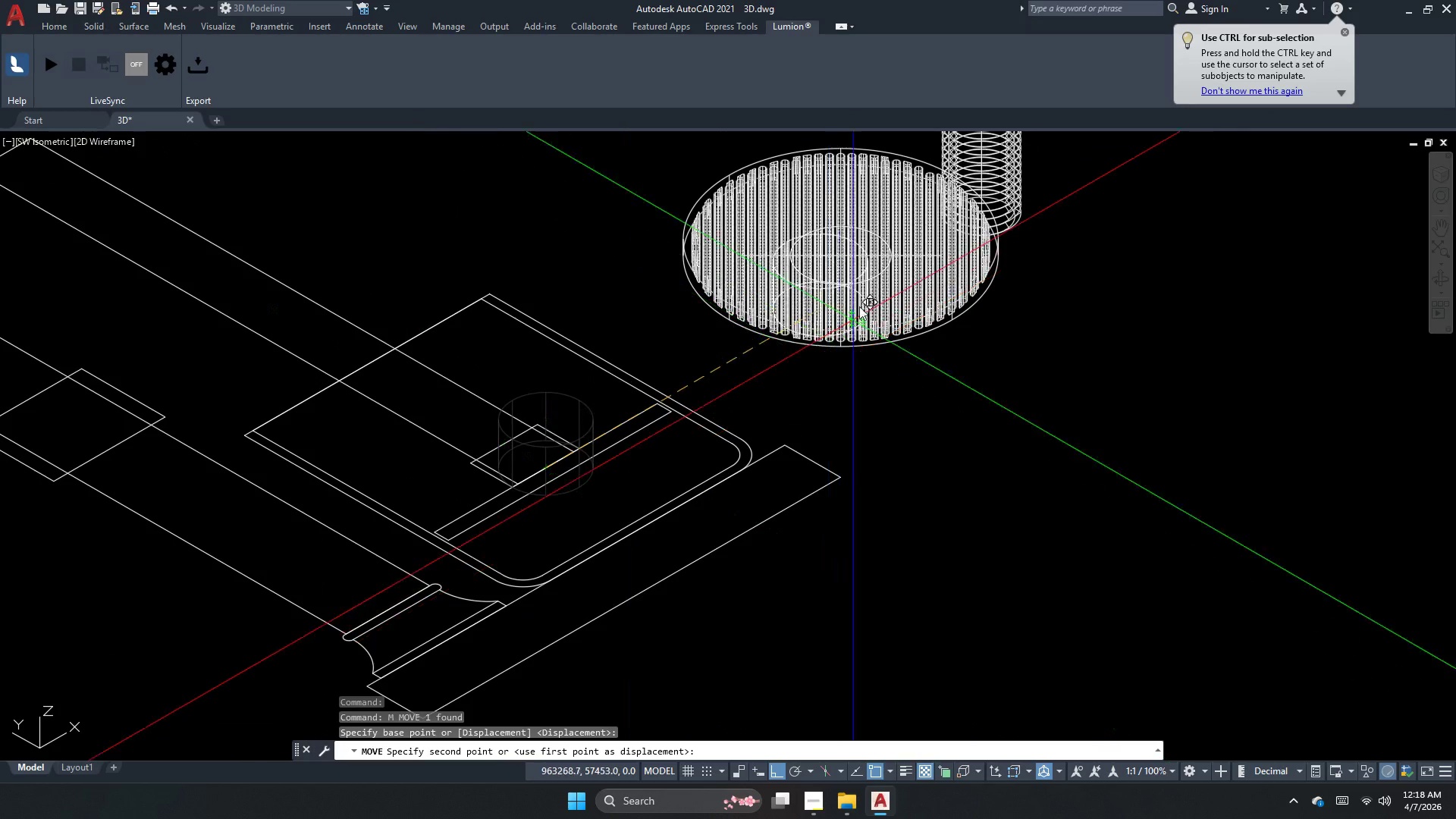 
scroll: coordinate [899, 238], scroll_direction: up, amount: 3.0
 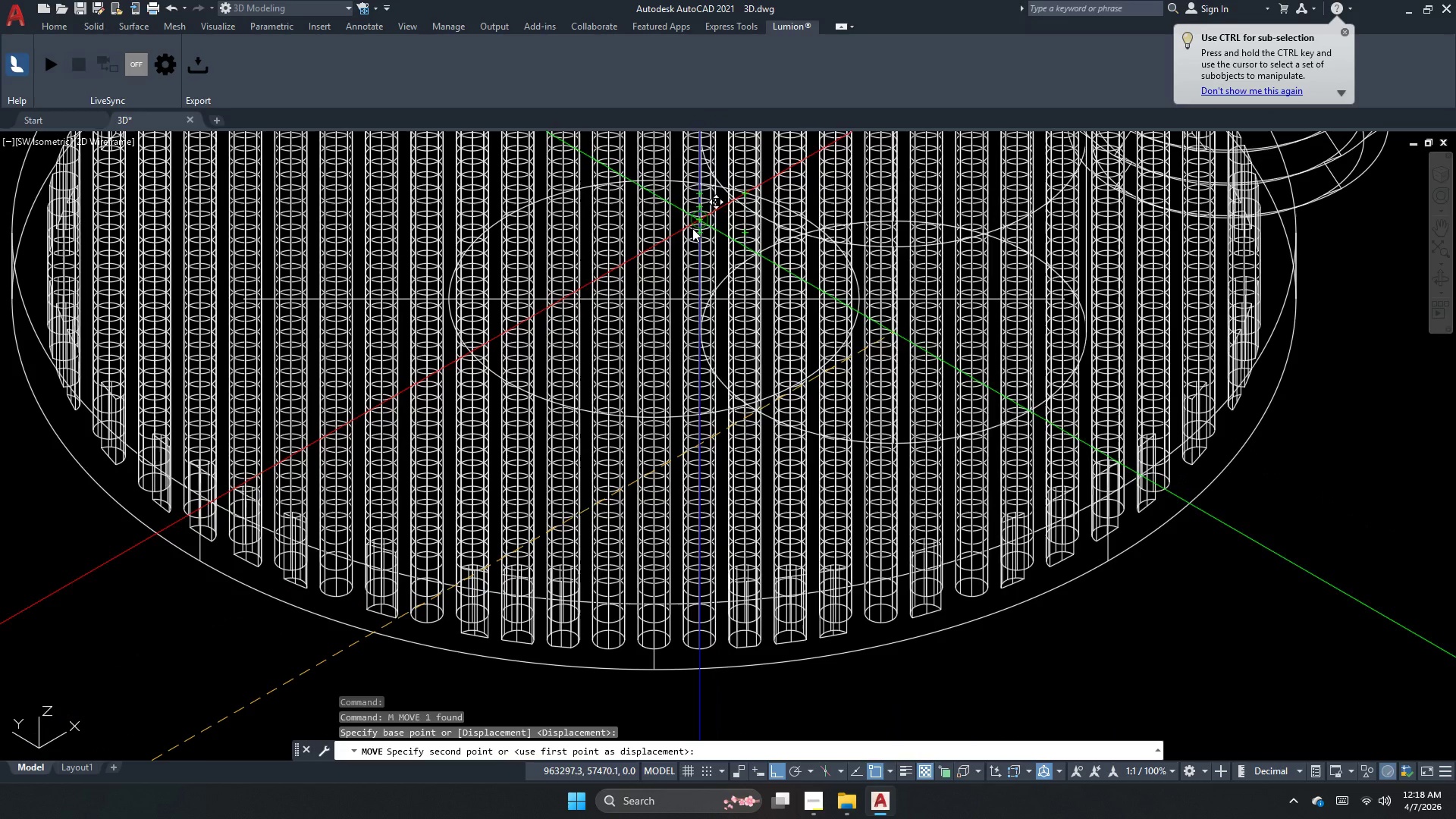 
scroll: coordinate [837, 340], scroll_direction: down, amount: 5.0
 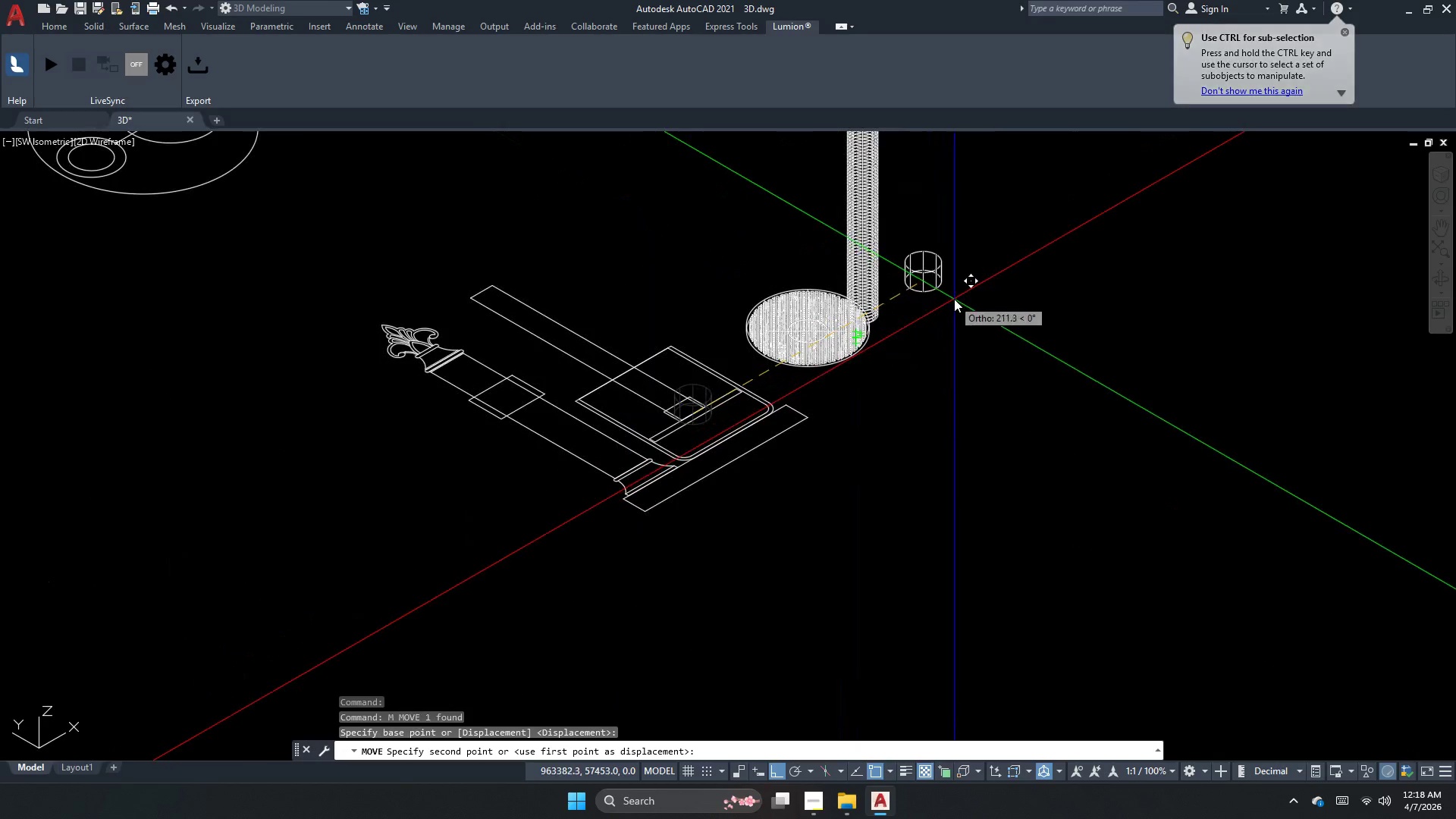 
left_click([954, 298])
 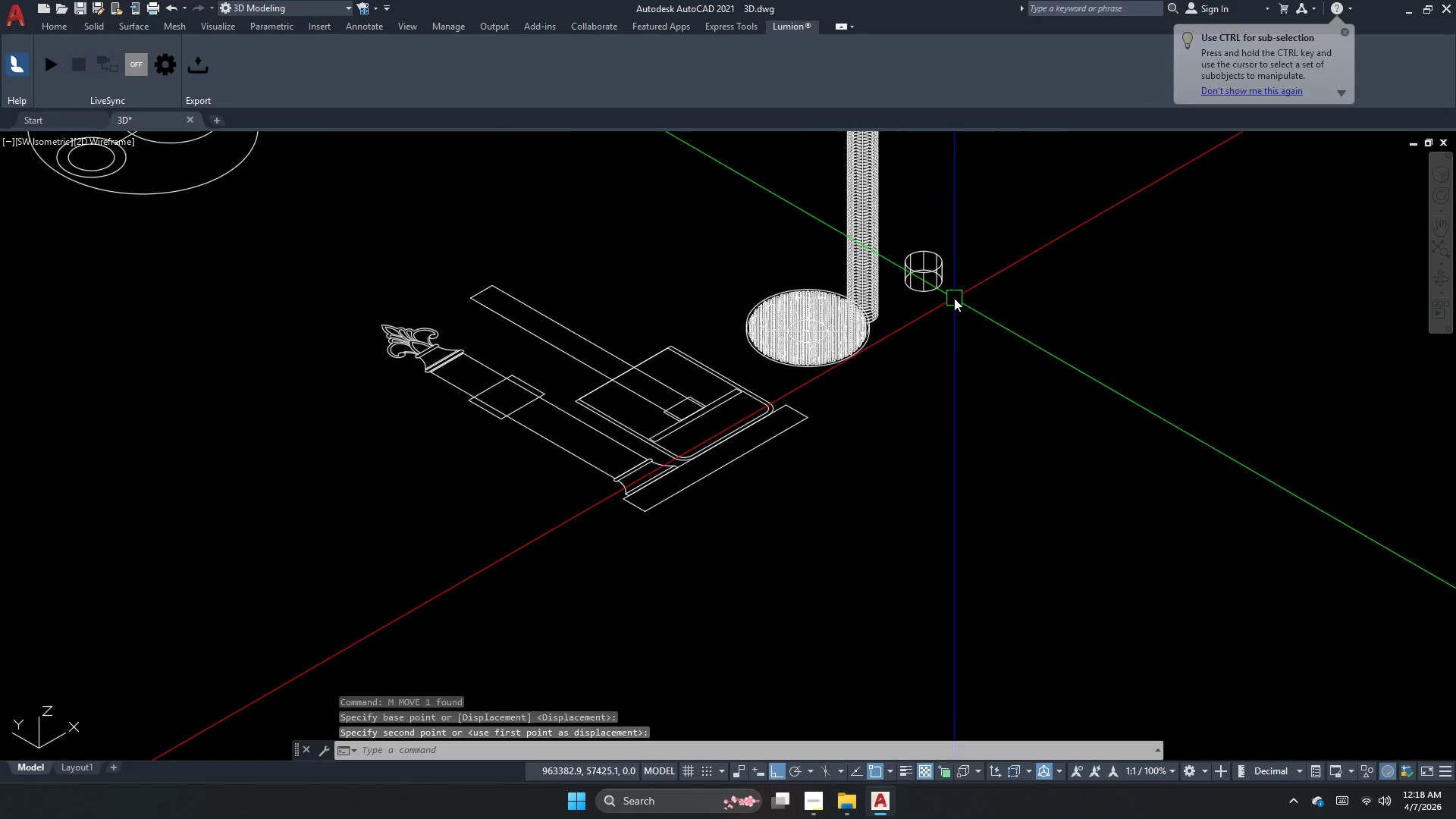 
key(Escape)
 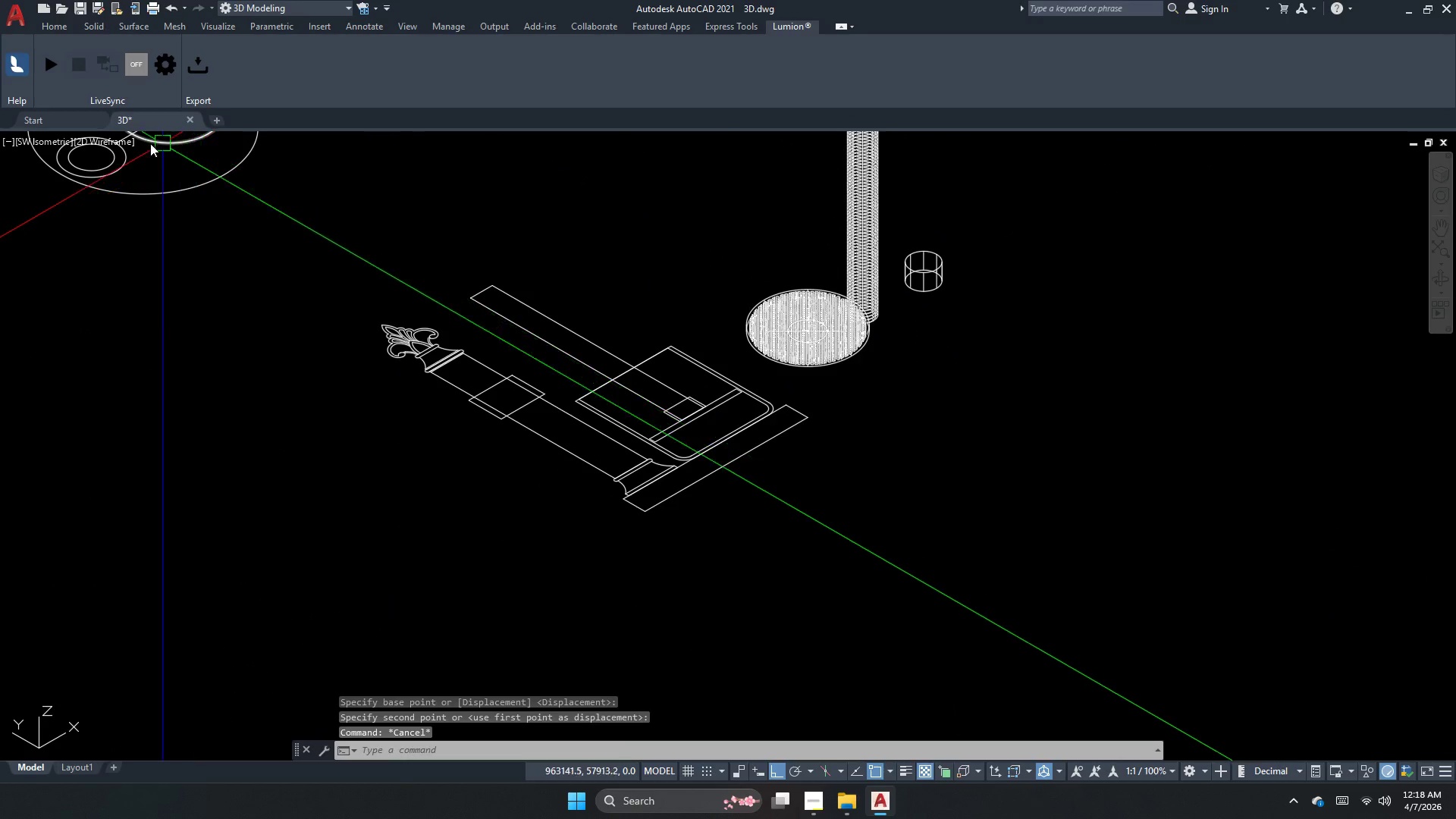 
left_click([97, 145])
 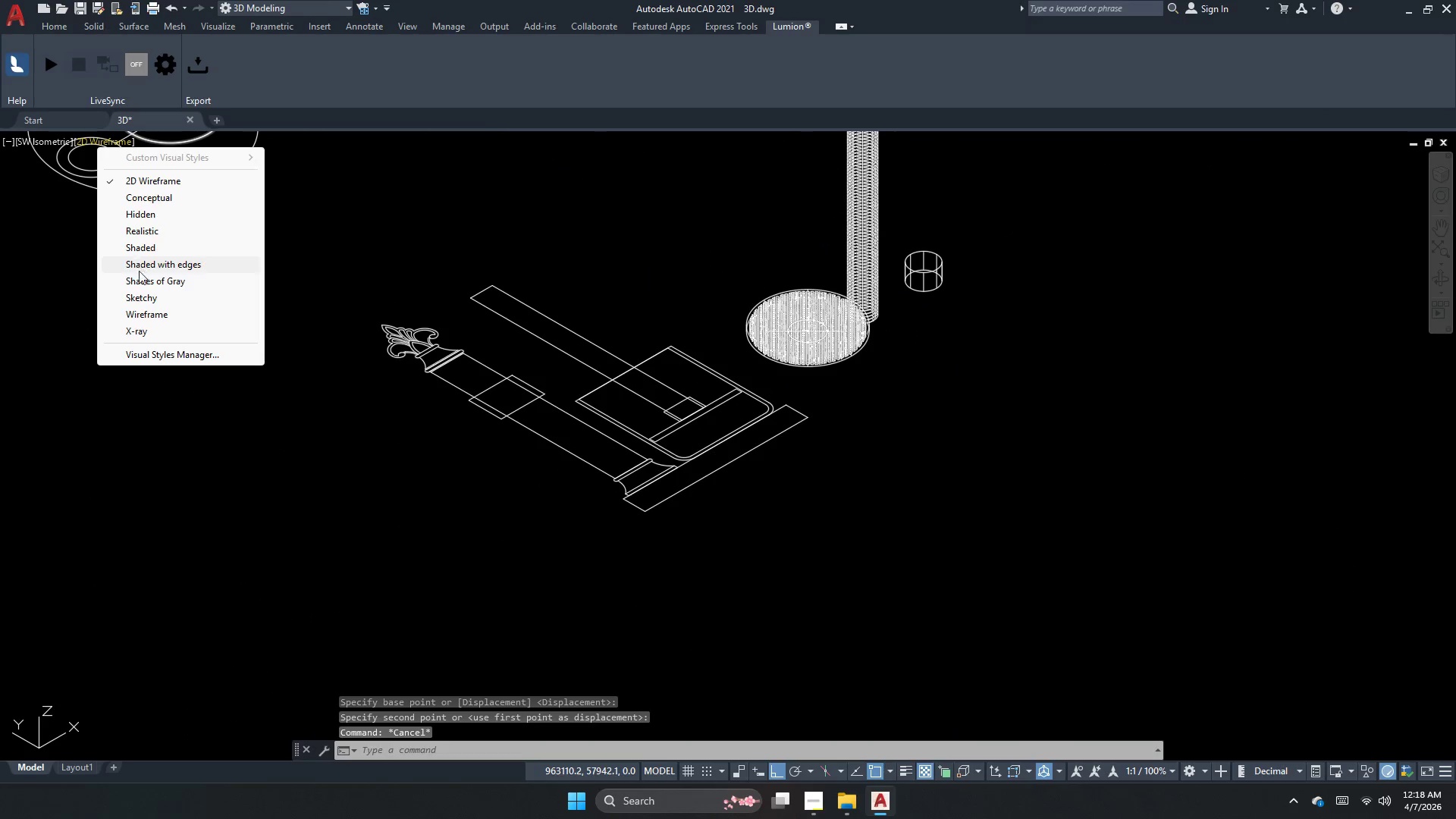 
left_click([139, 285])
 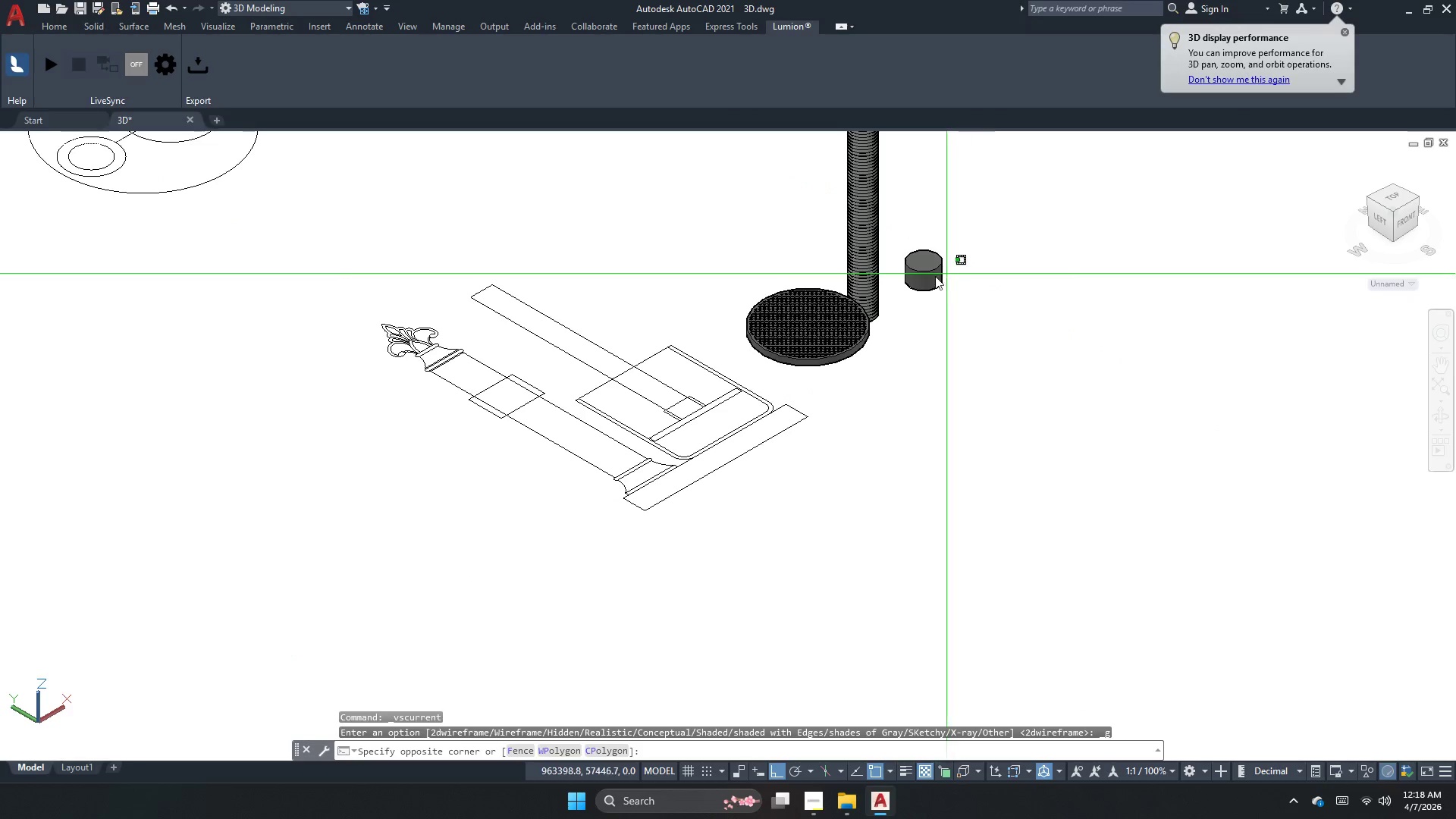 
key(M)
 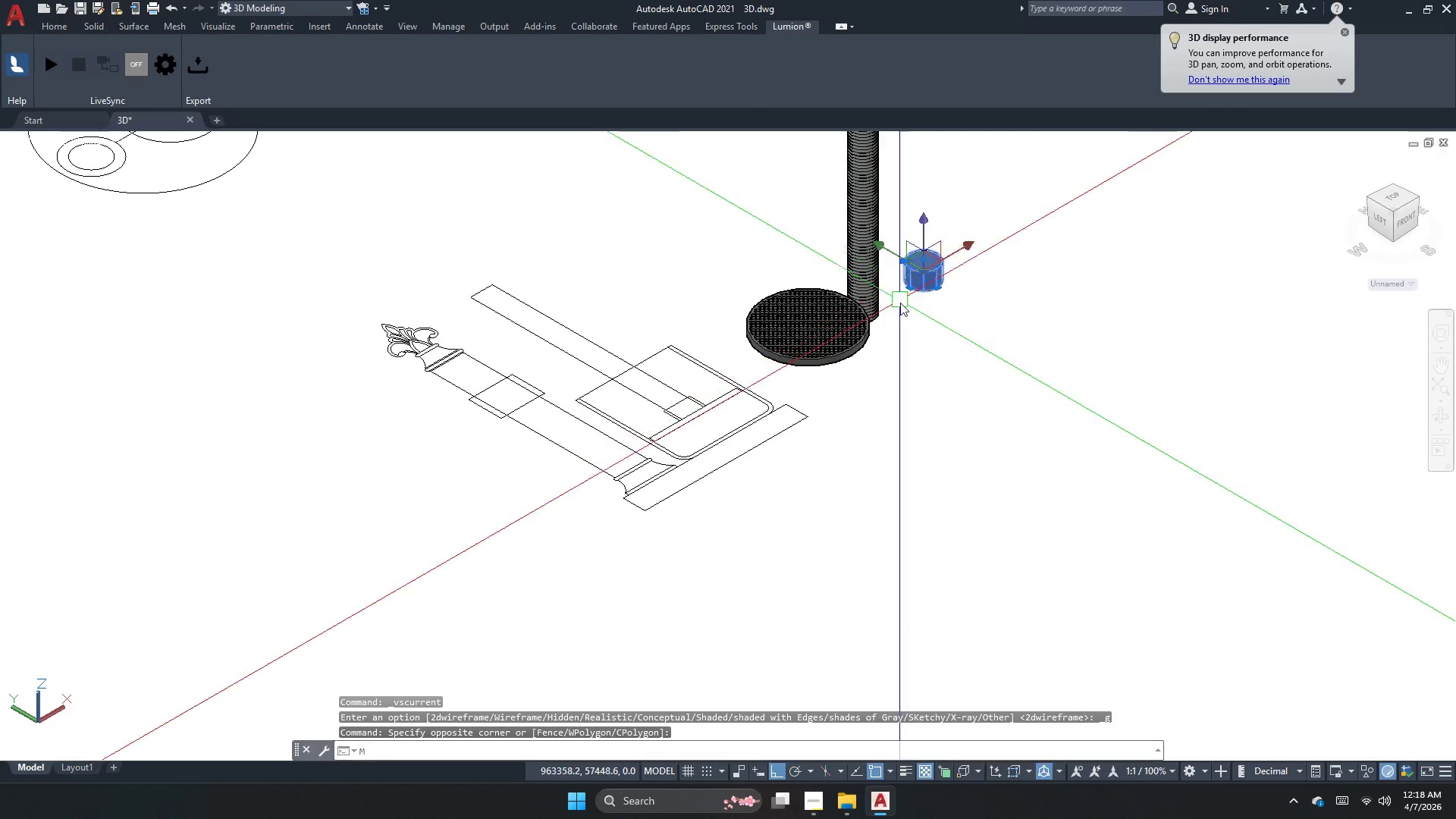 
key(Space)
 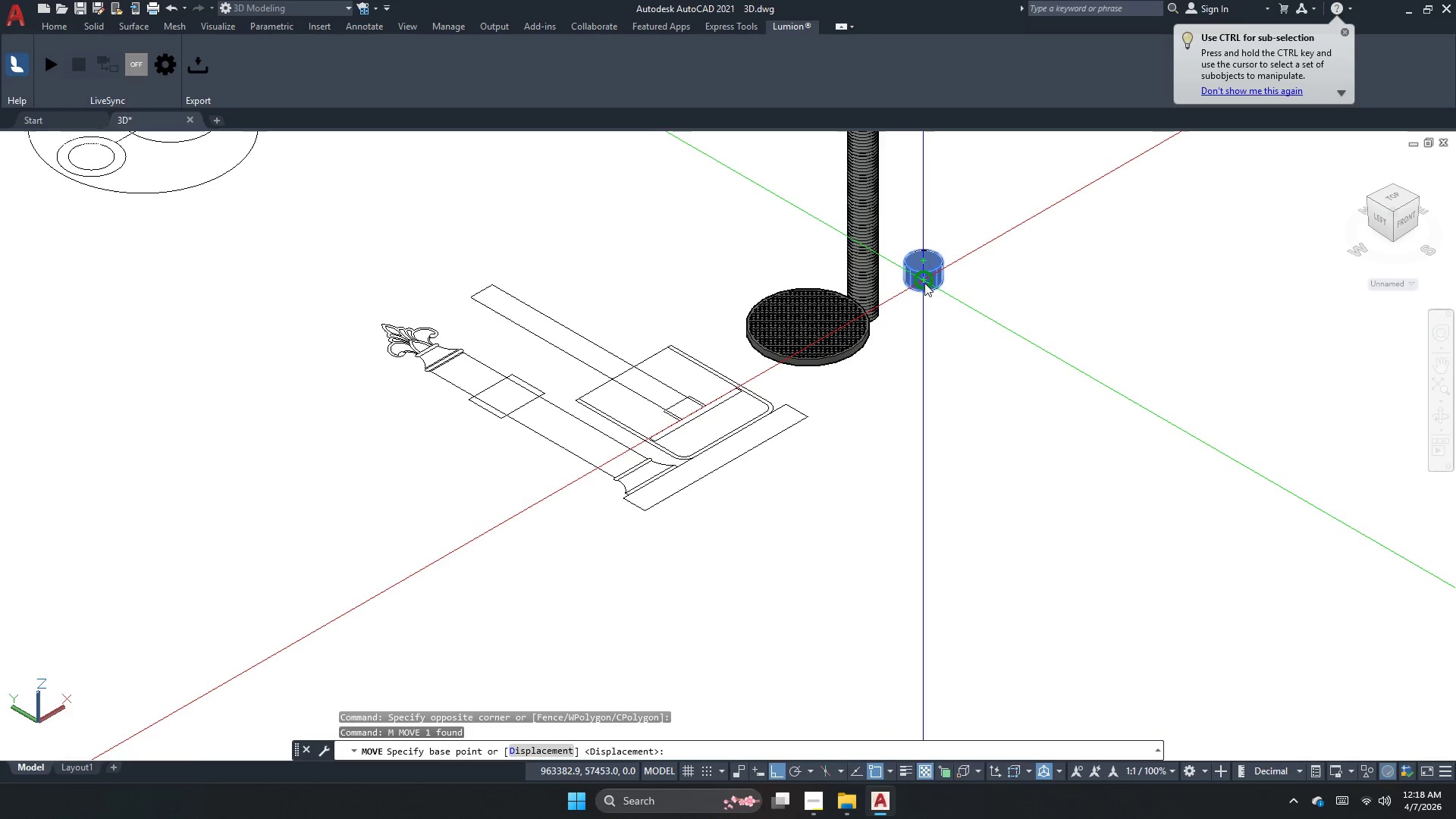 
left_click([924, 283])
 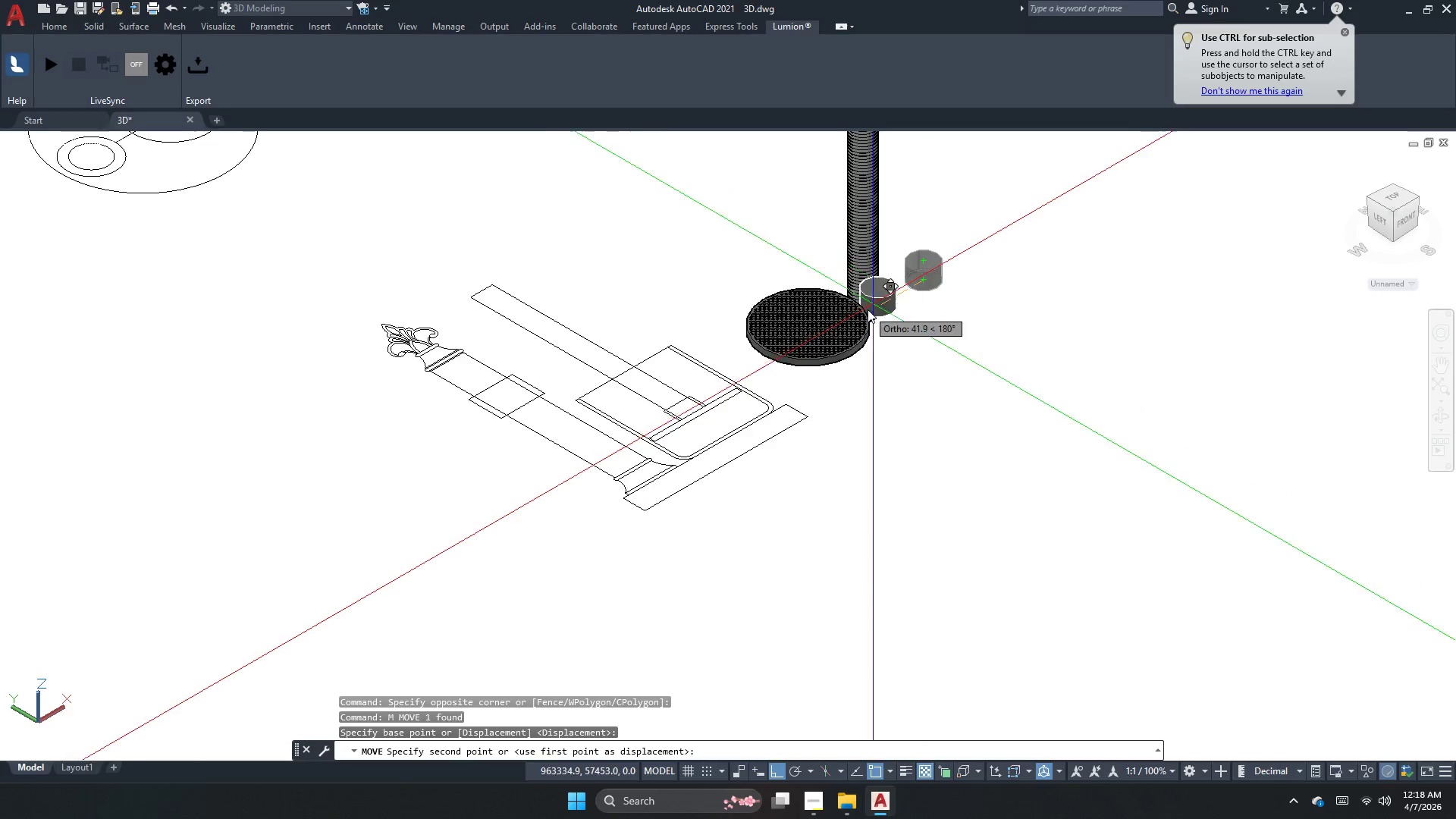 
scroll: coordinate [651, 366], scroll_direction: up, amount: 9.0
 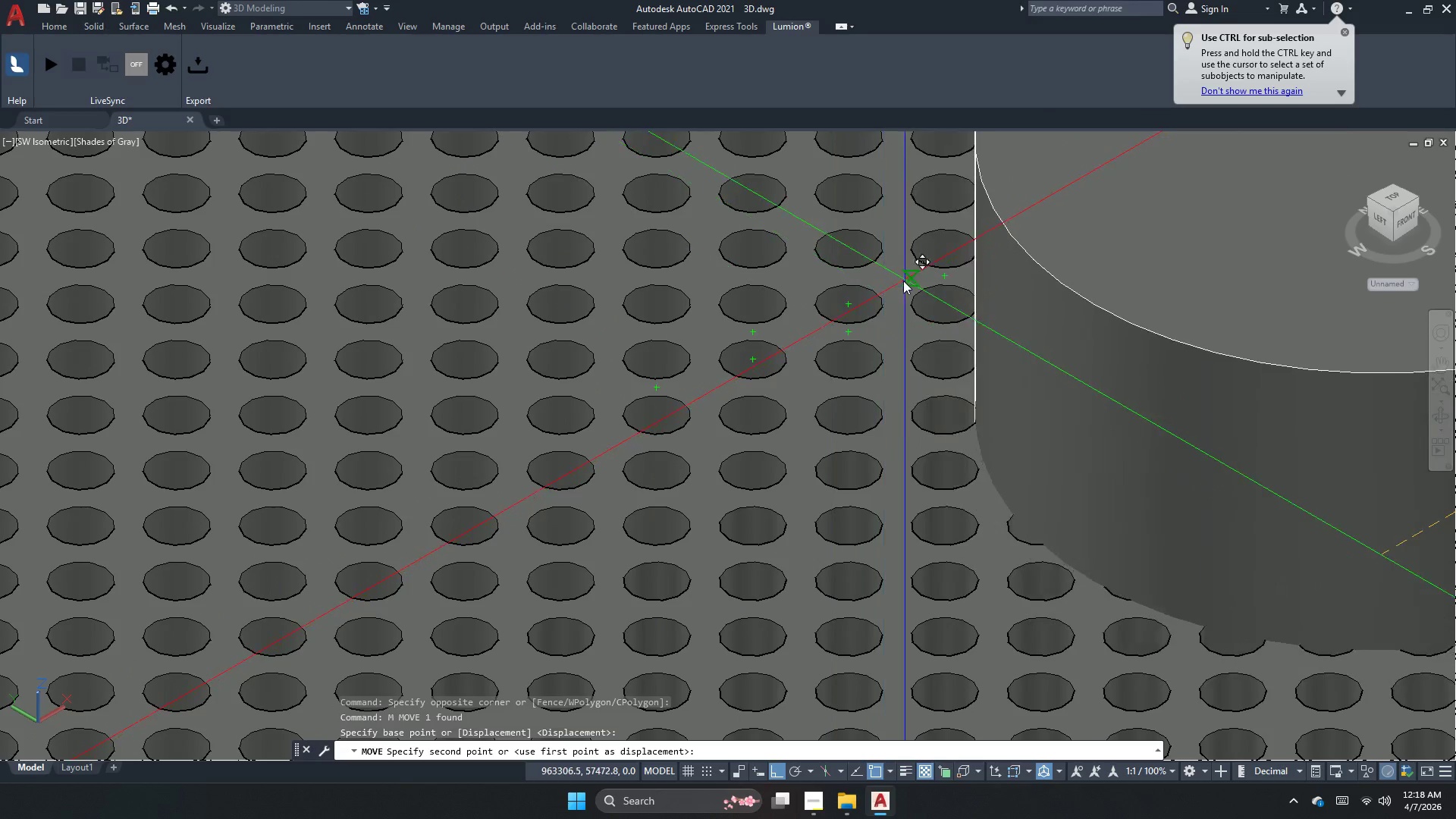 
scroll: coordinate [1029, 347], scroll_direction: down, amount: 3.0
 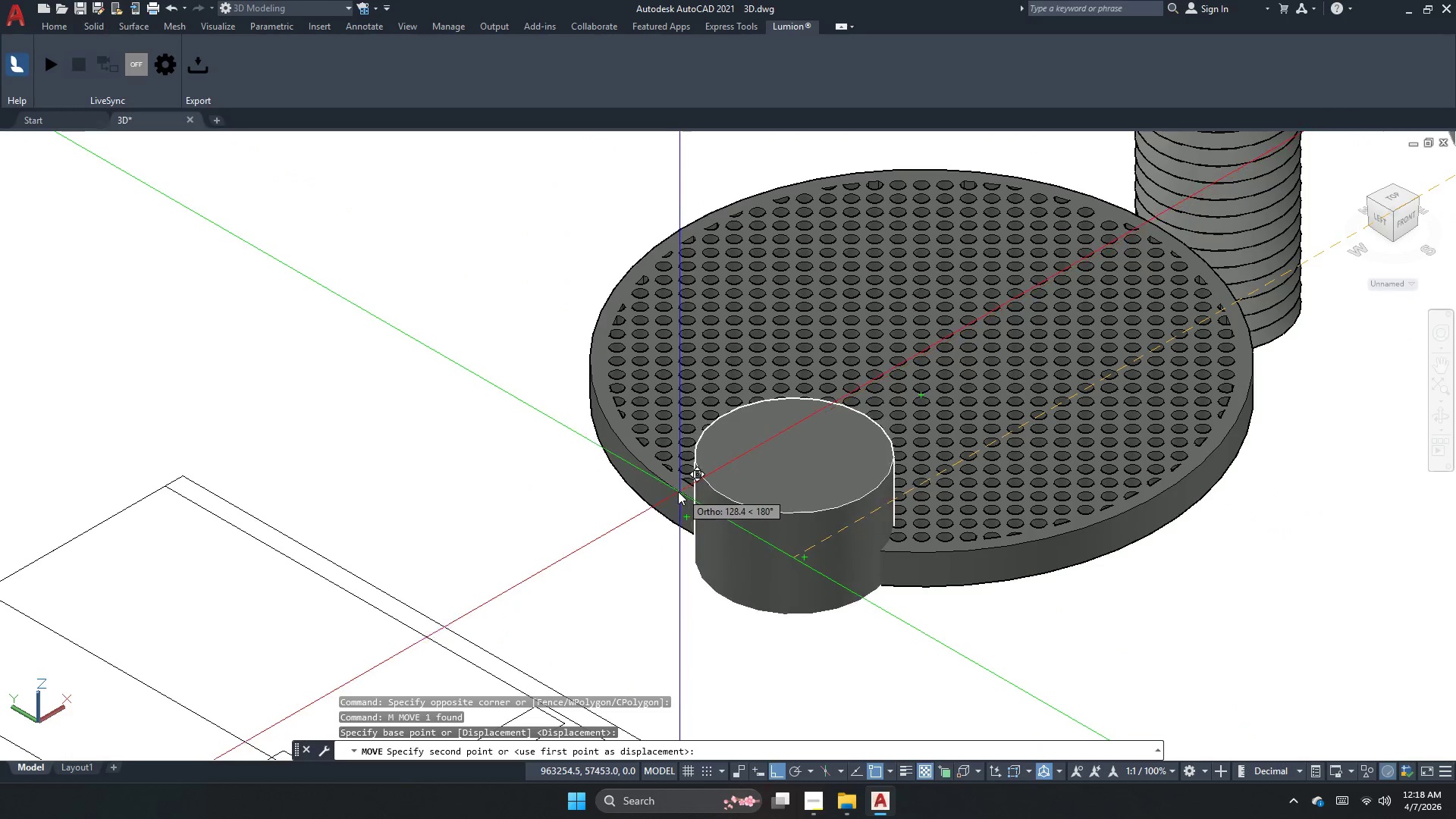 
wait(7.69)
 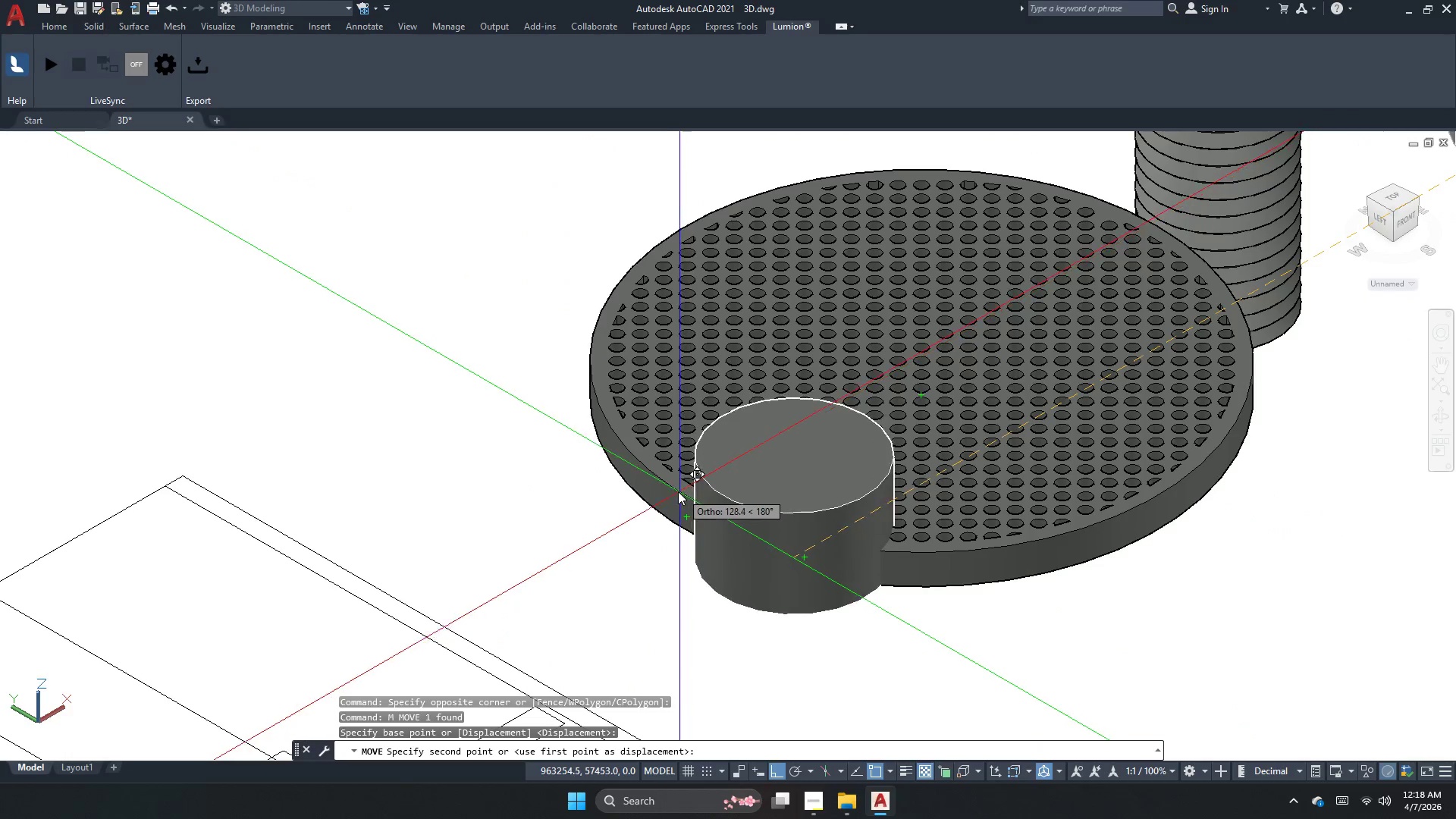 
left_click([681, 225])
 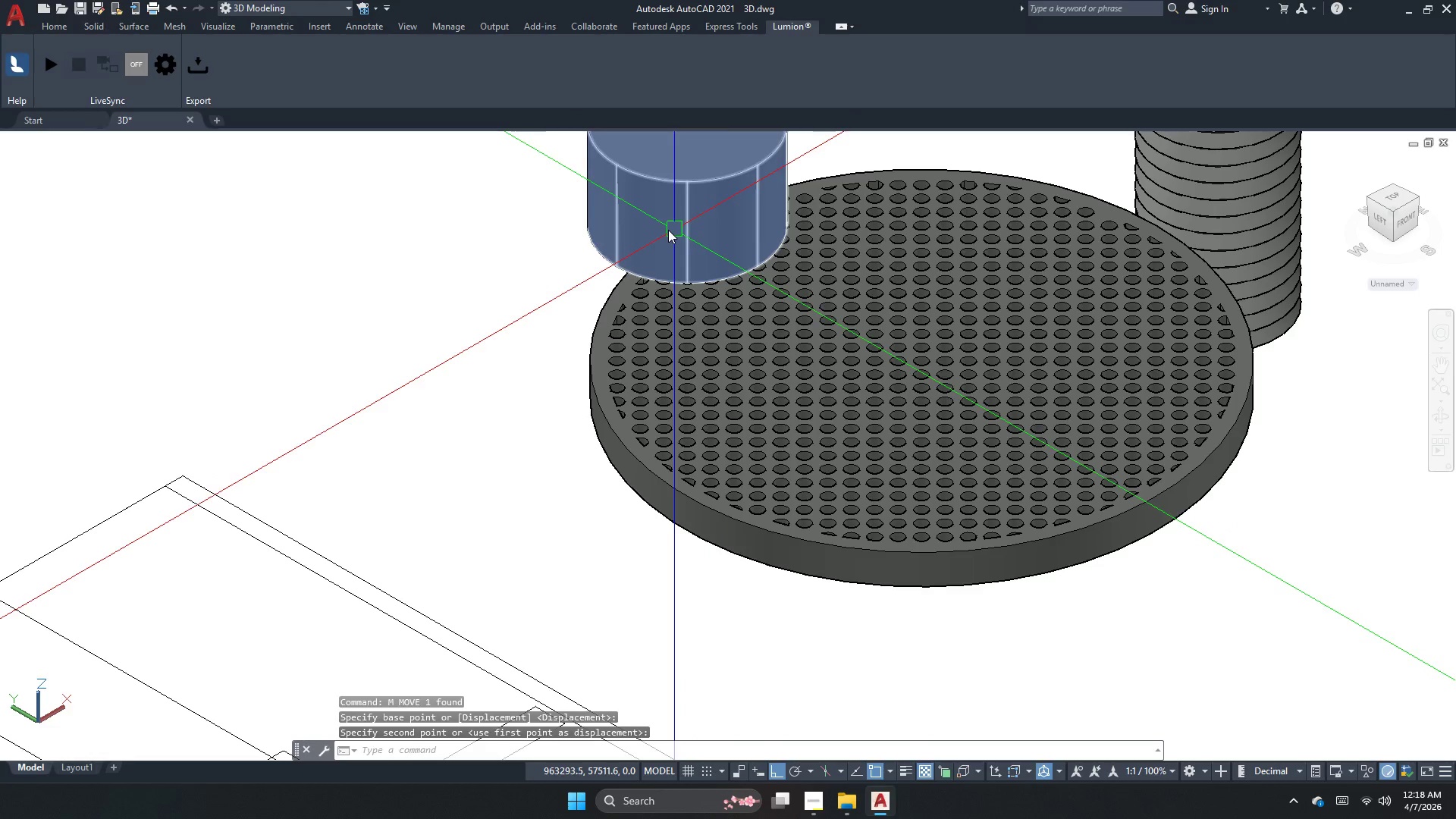 
key(Escape)
 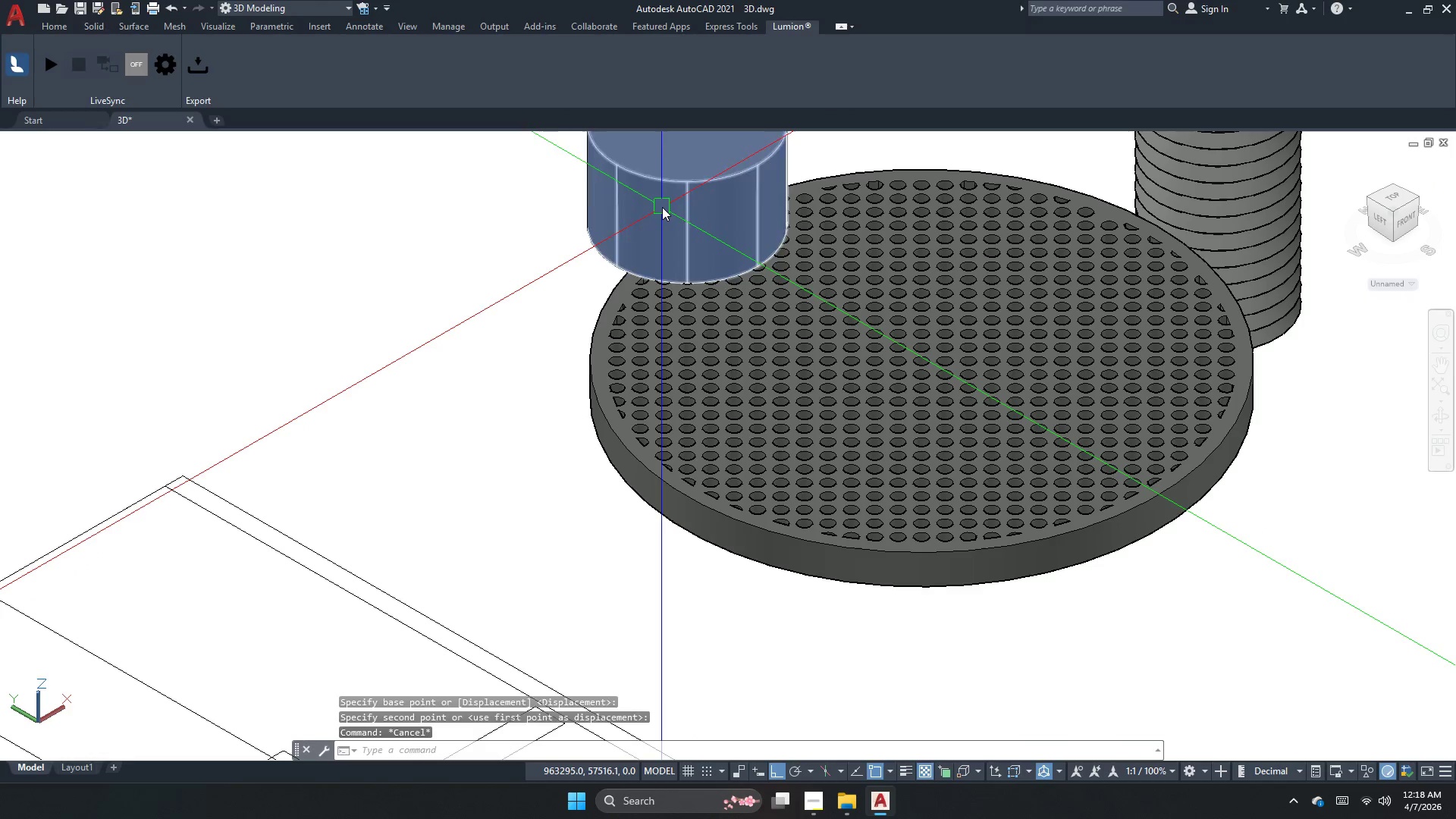 
left_click([662, 207])
 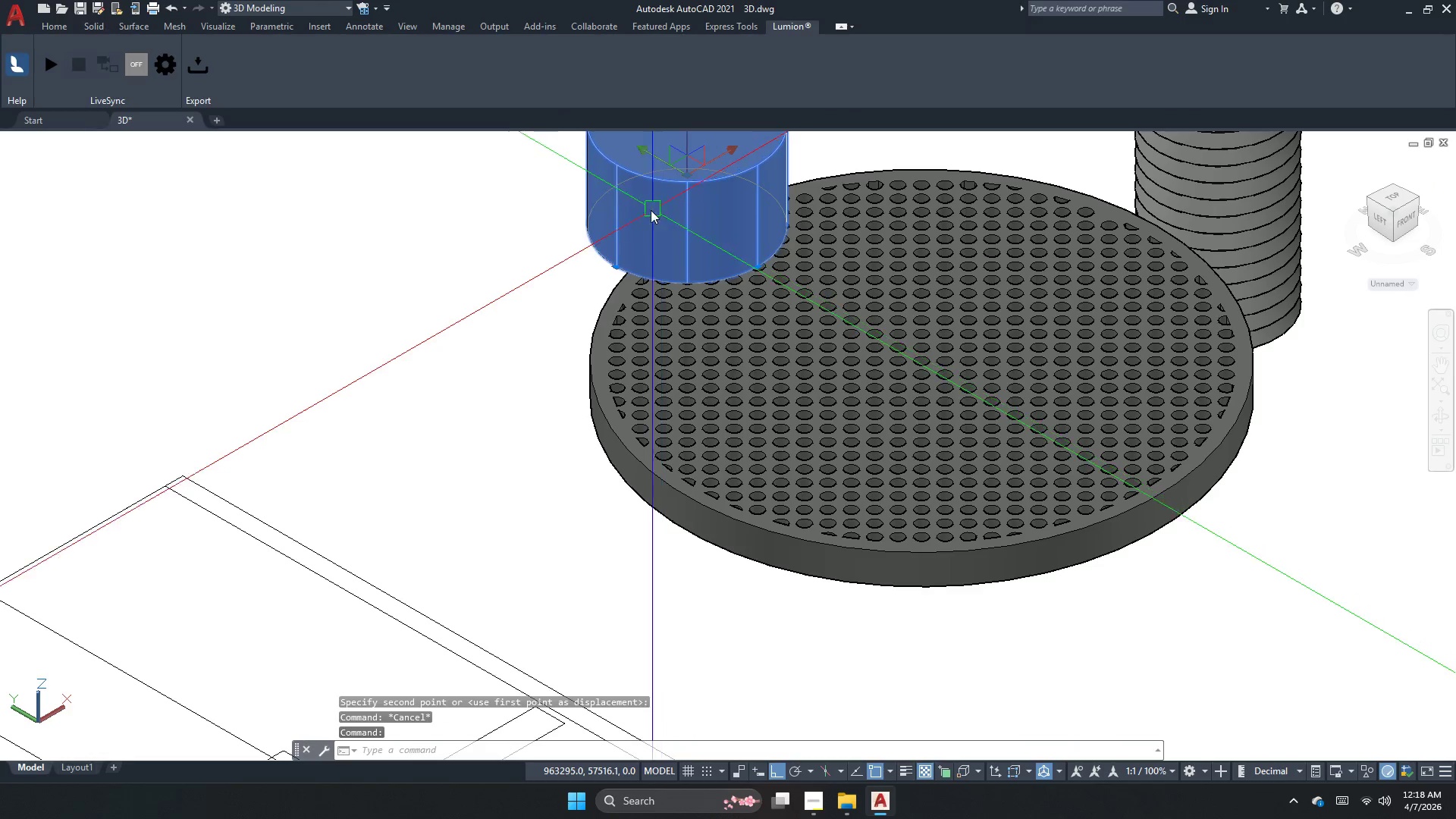 
key(M)
 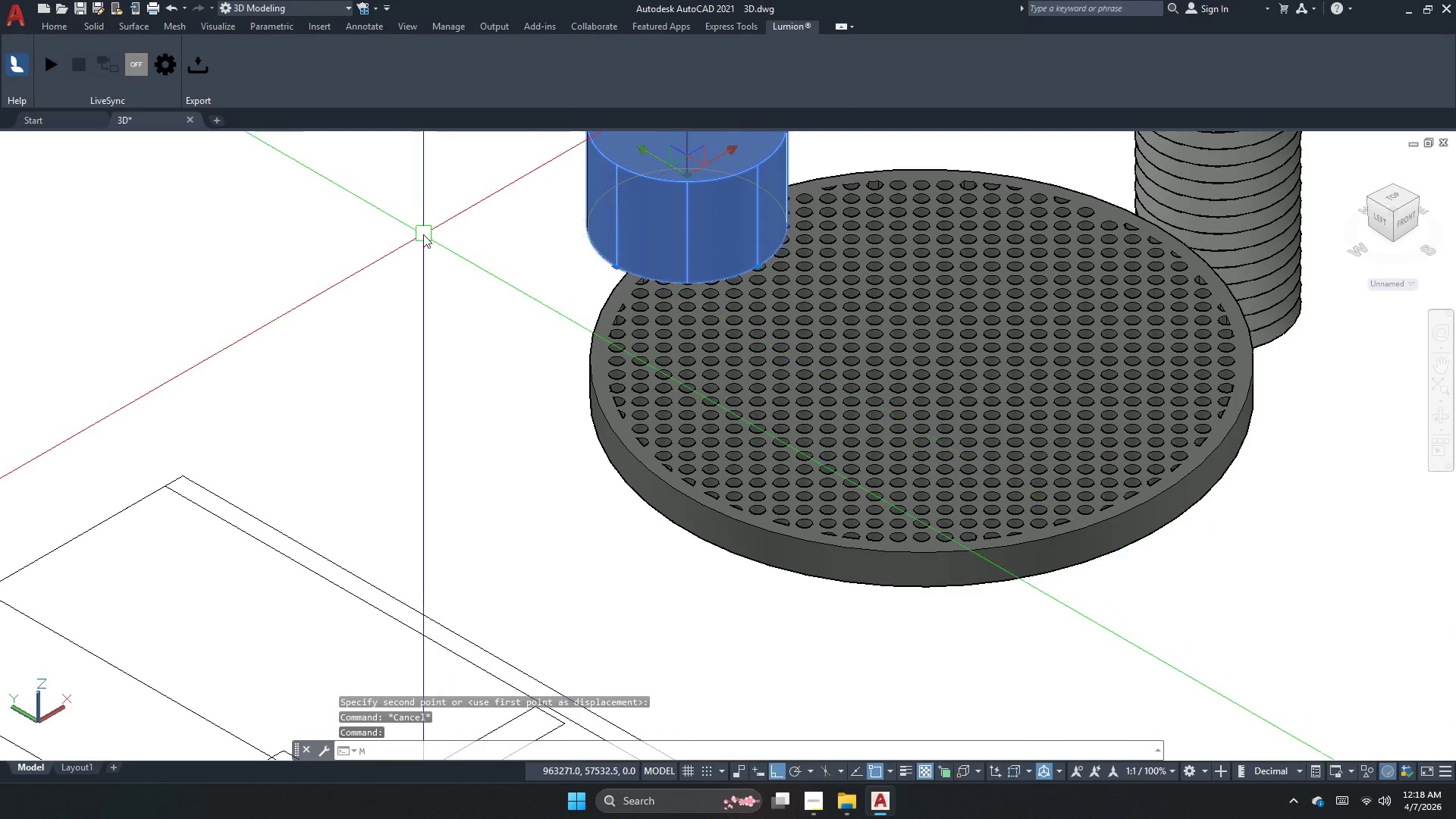 
key(Space)
 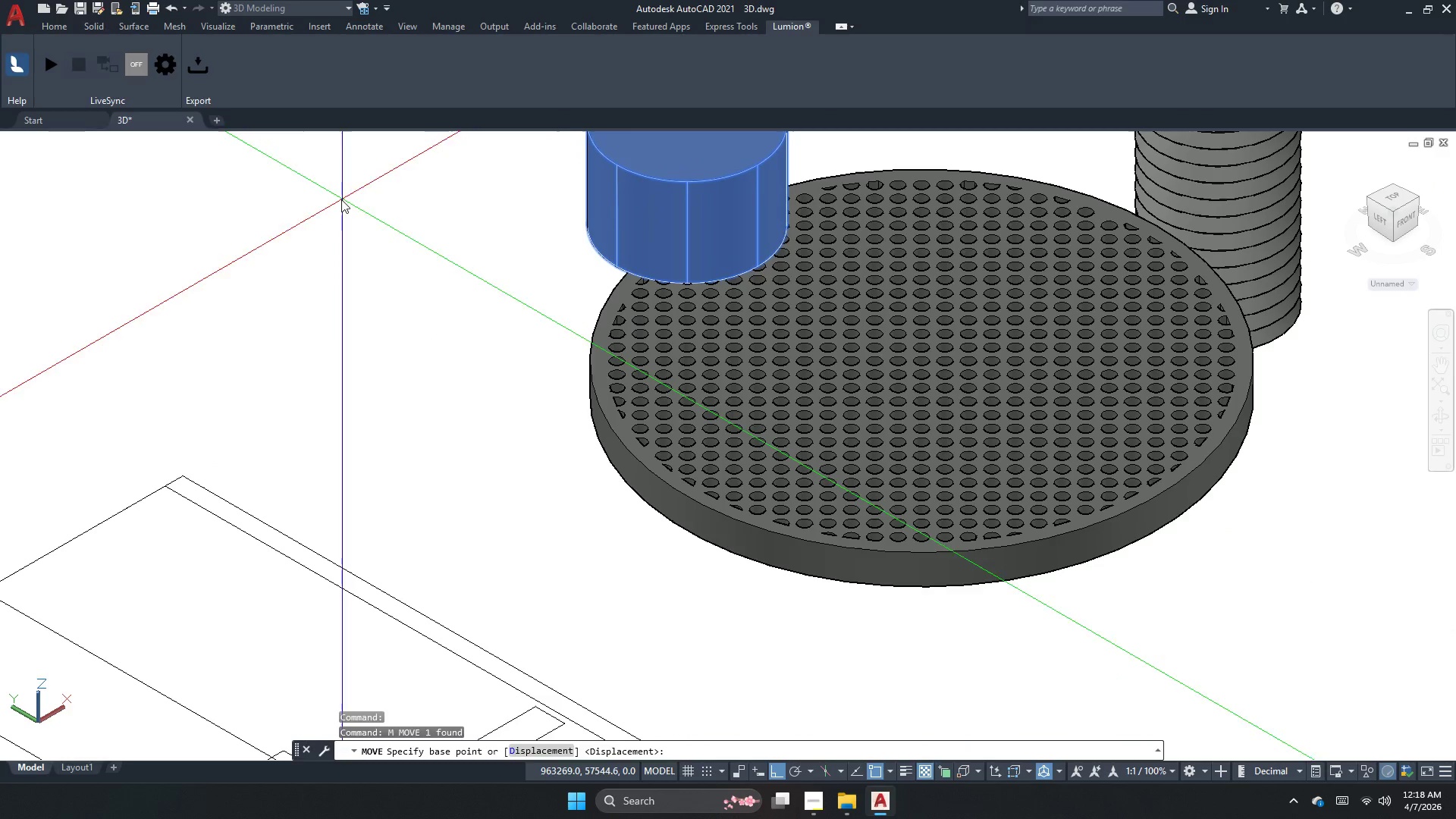 
left_click_drag(start_coordinate=[340, 202], to_coordinate=[343, 207])
 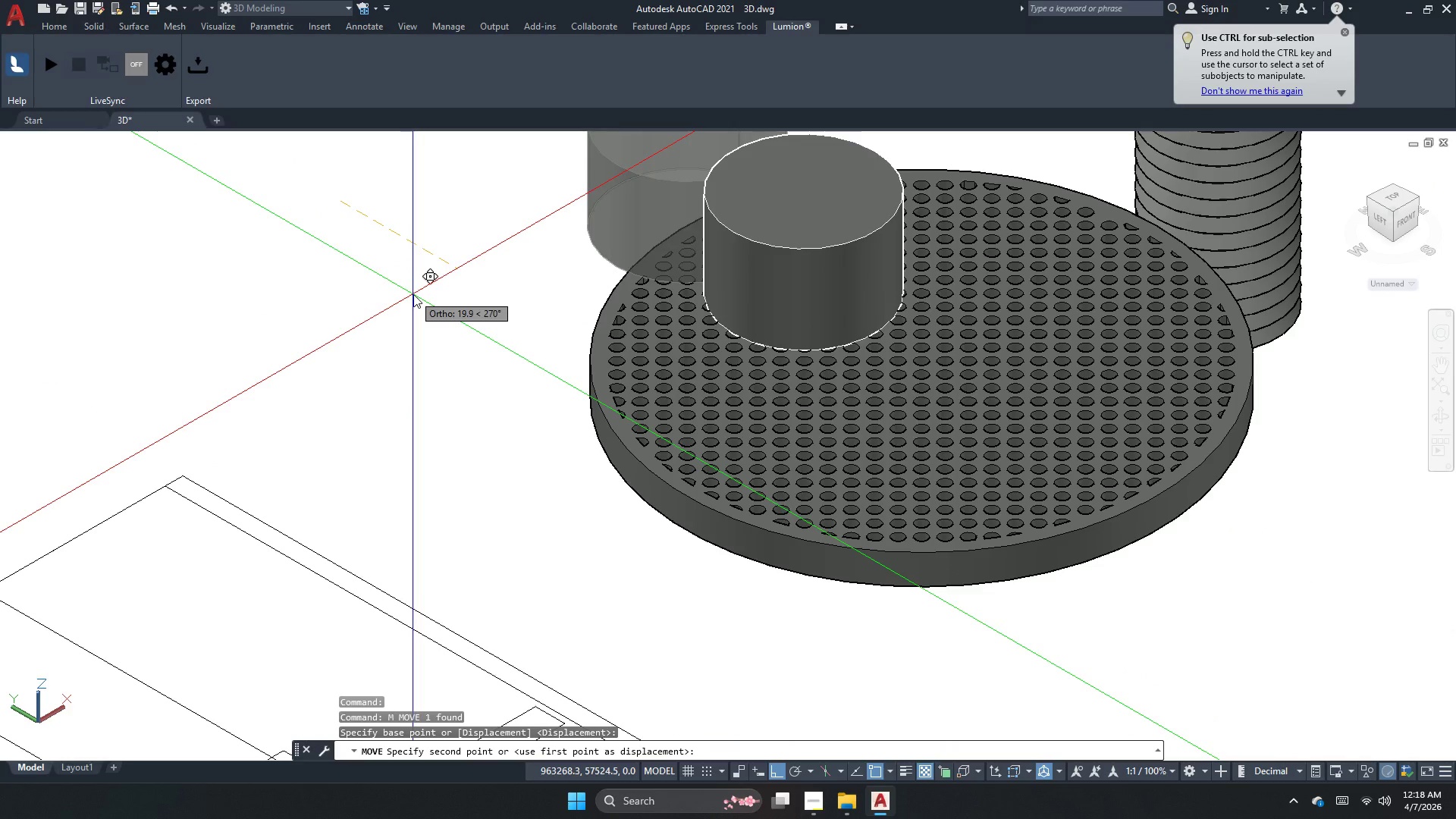 
key(Numpad4)
 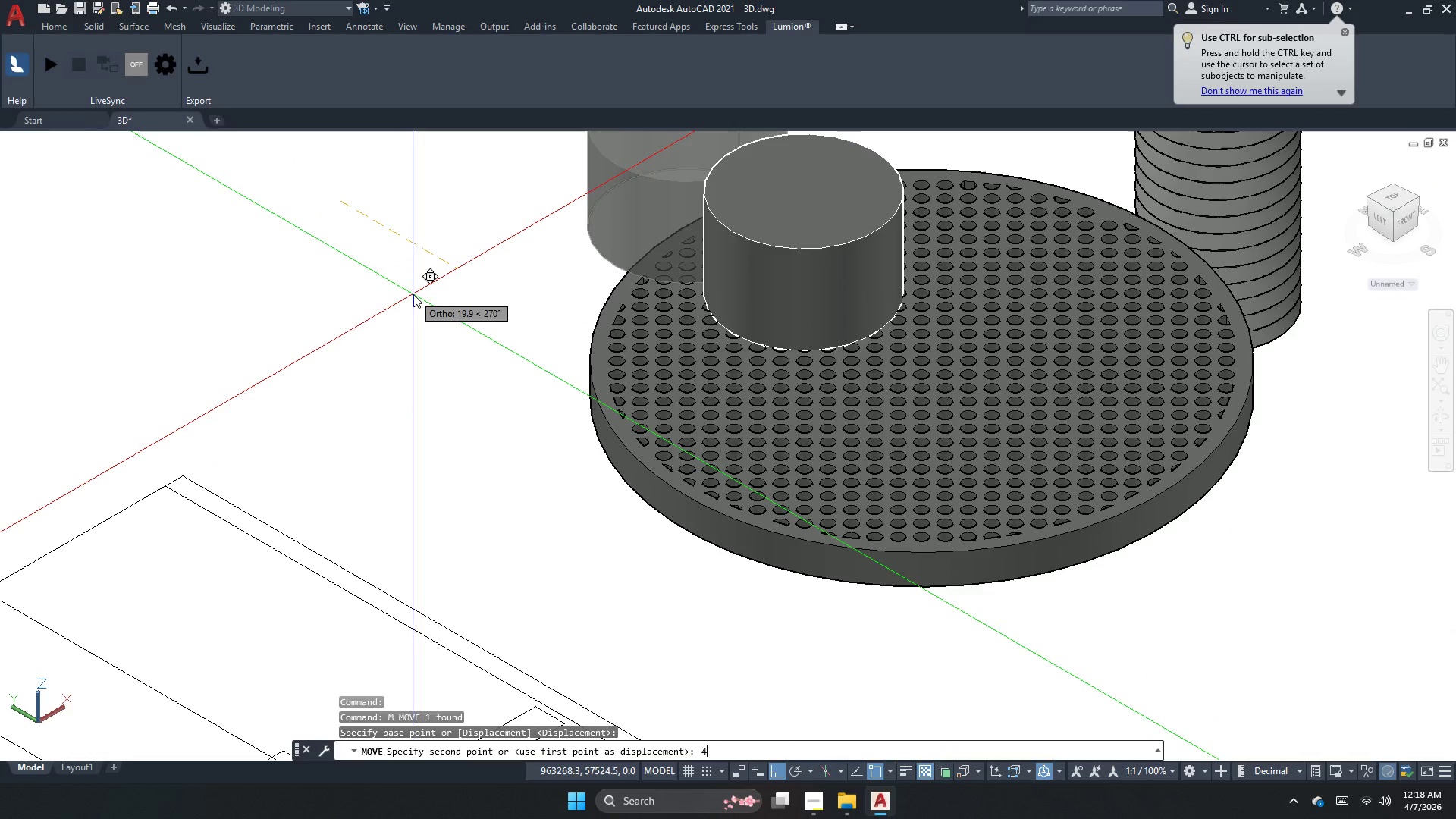 
key(Numpad0)
 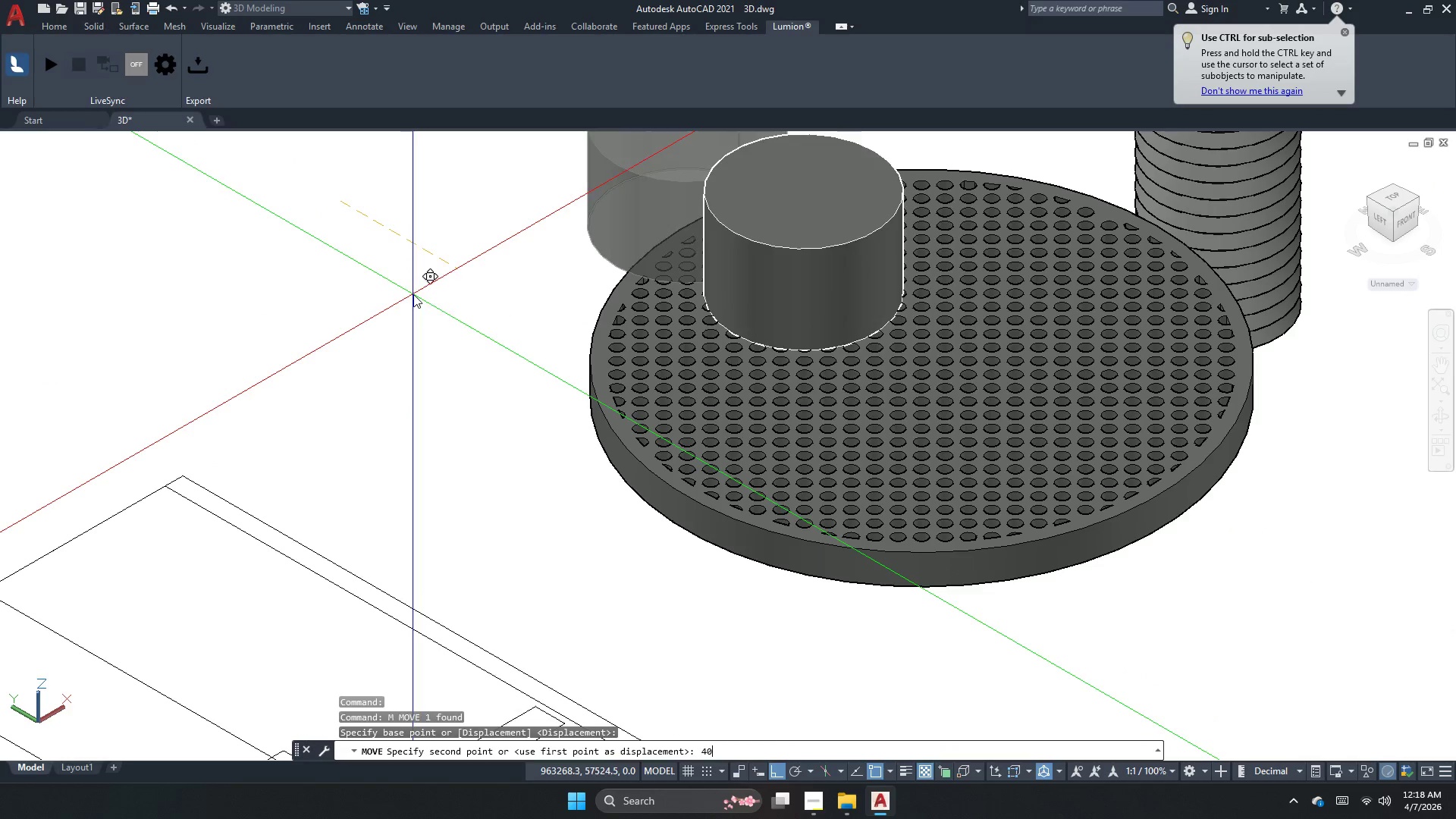 
key(NumpadEnter)
 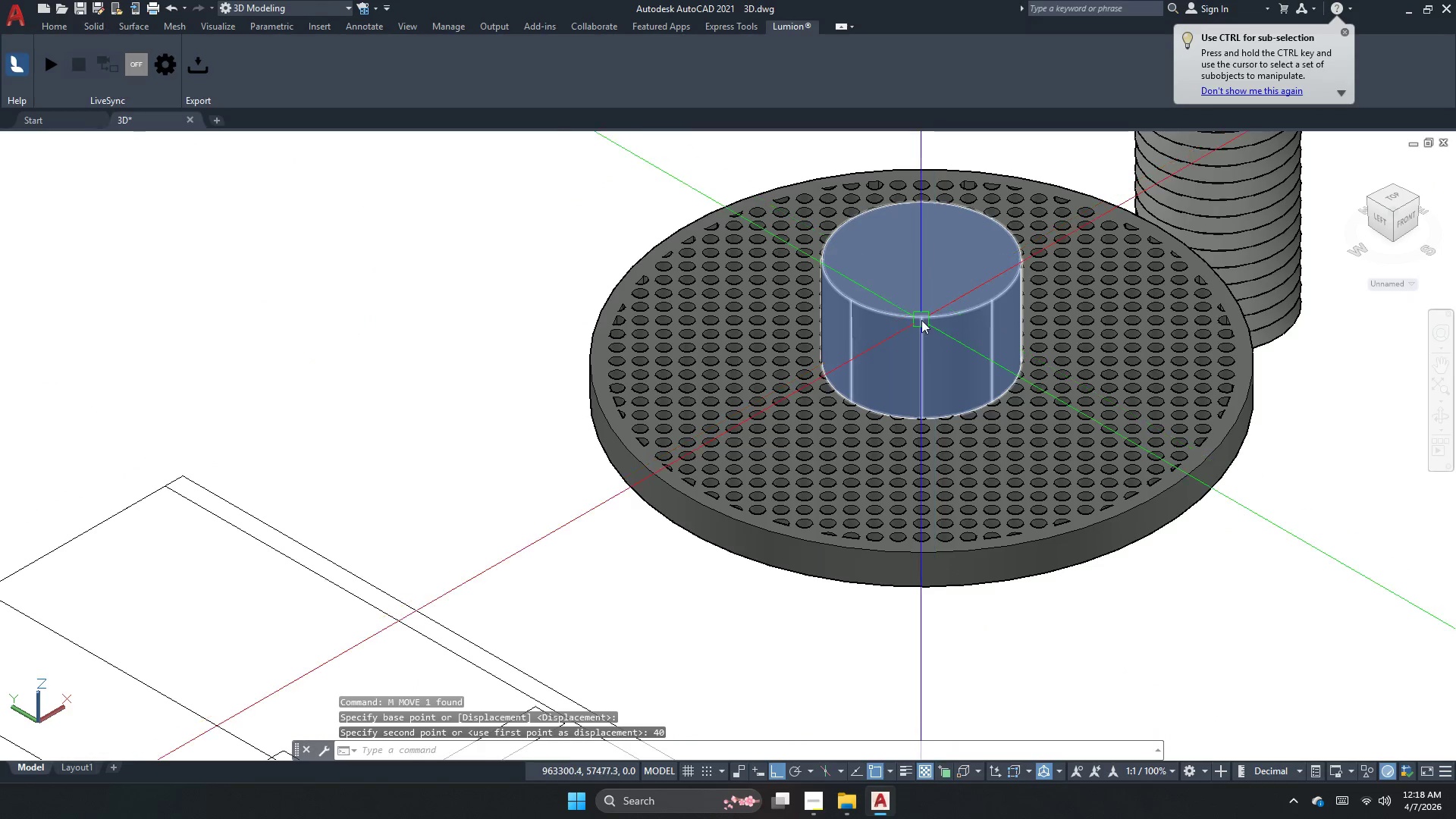 
key(Escape)
 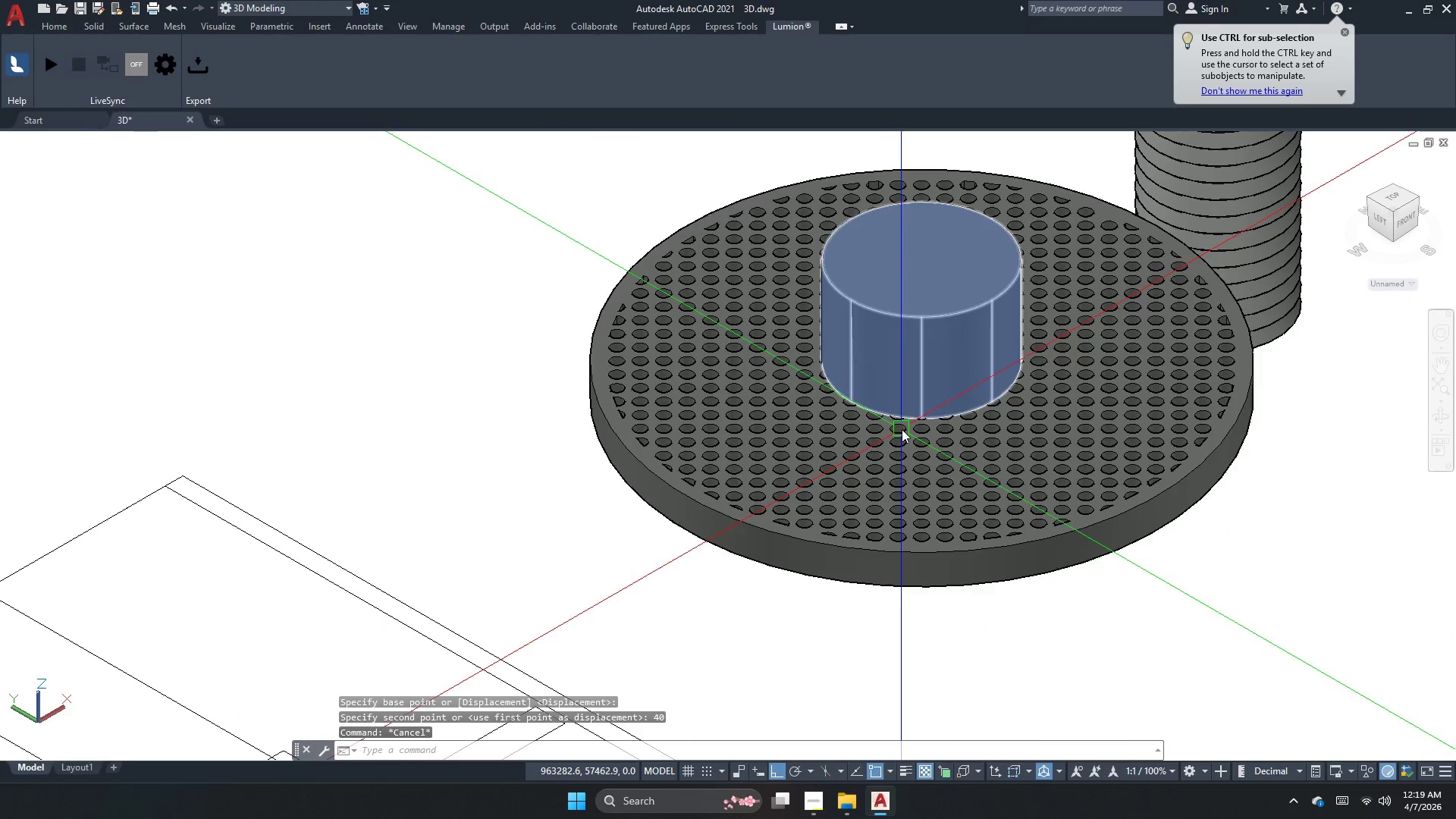 
key(Escape)
 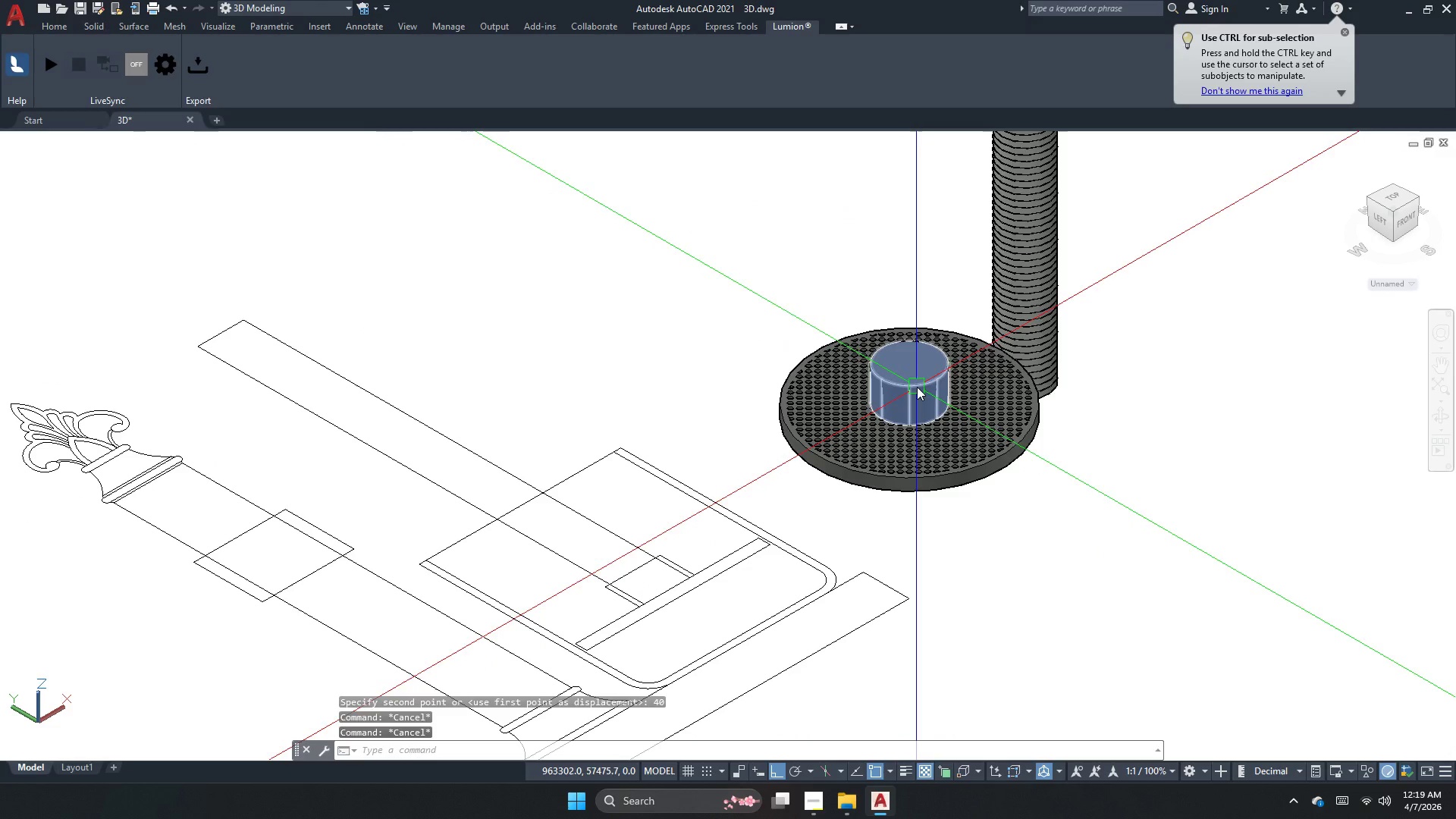 
scroll: coordinate [902, 432], scroll_direction: down, amount: 2.0
 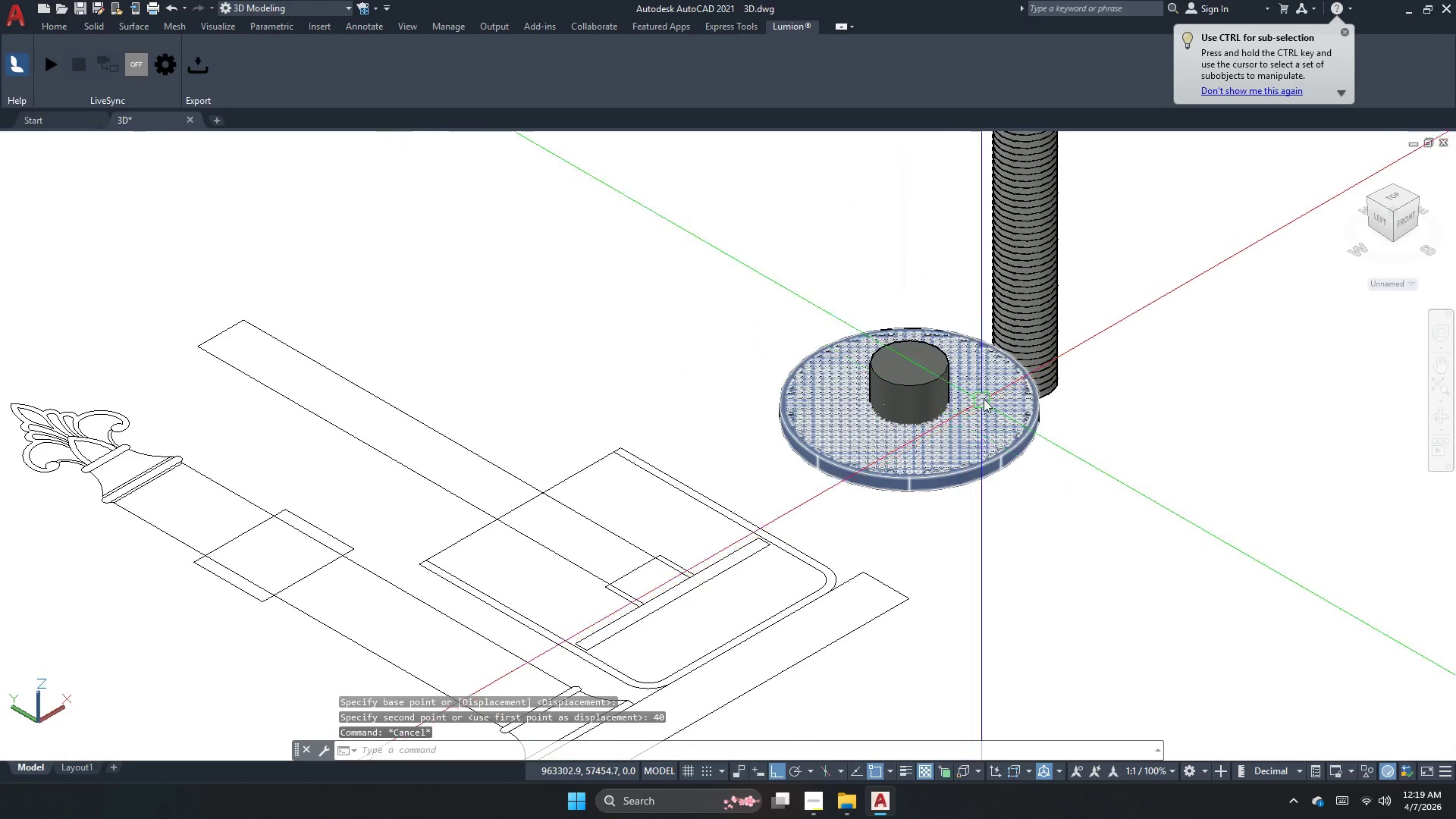 
left_click([917, 386])
 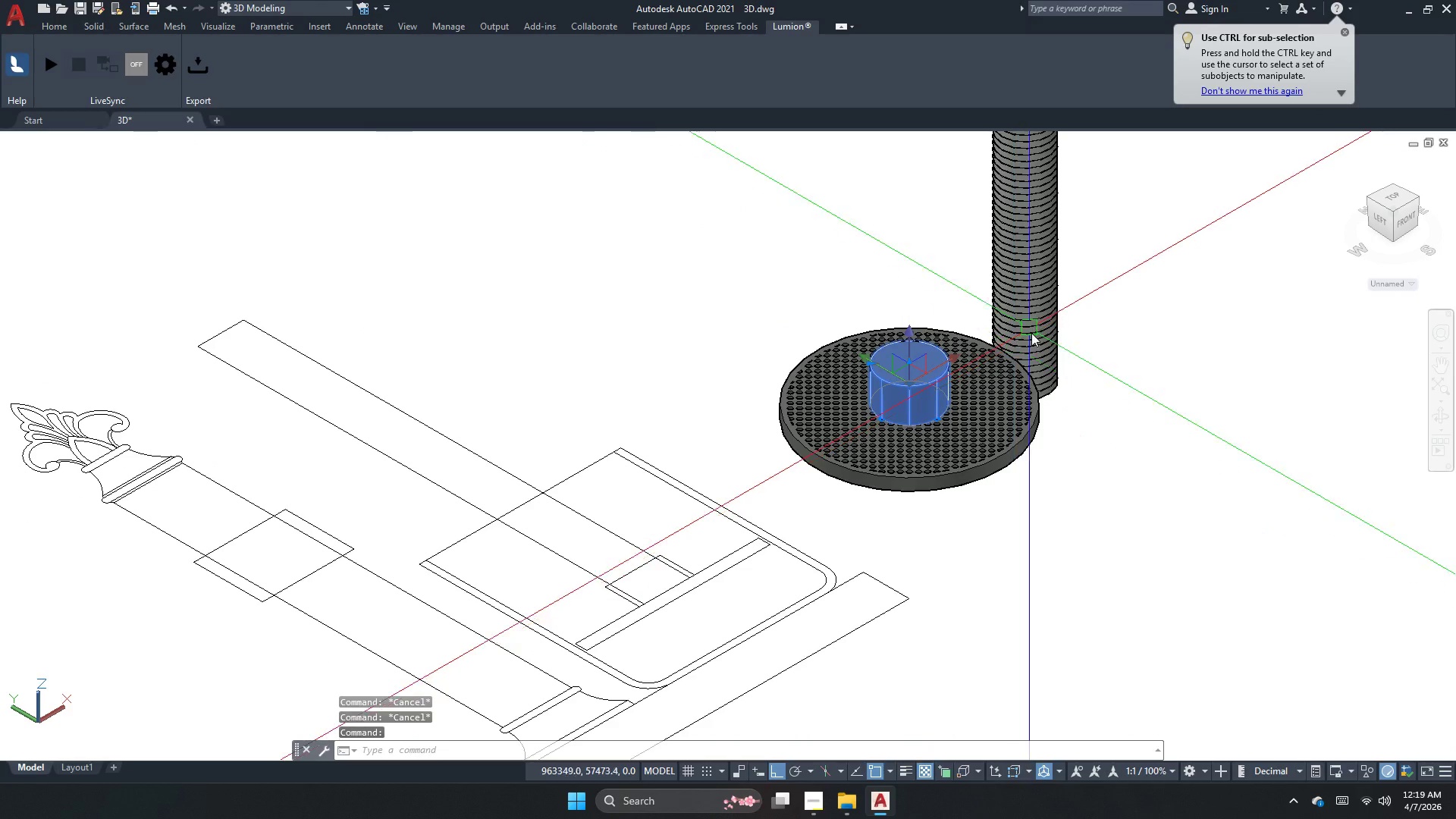 
key(Escape)
 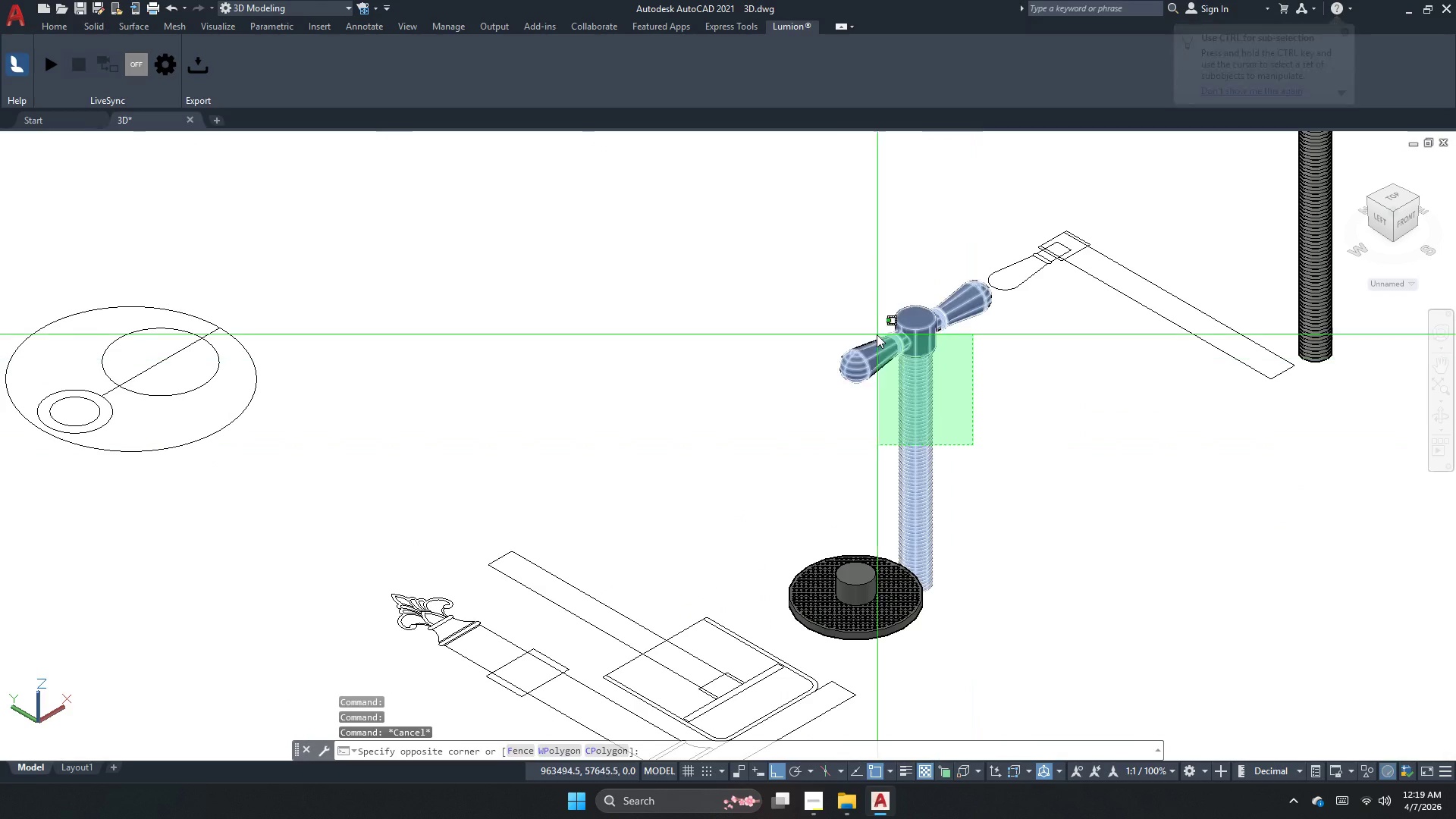 
scroll: coordinate [919, 557], scroll_direction: down, amount: 3.0
 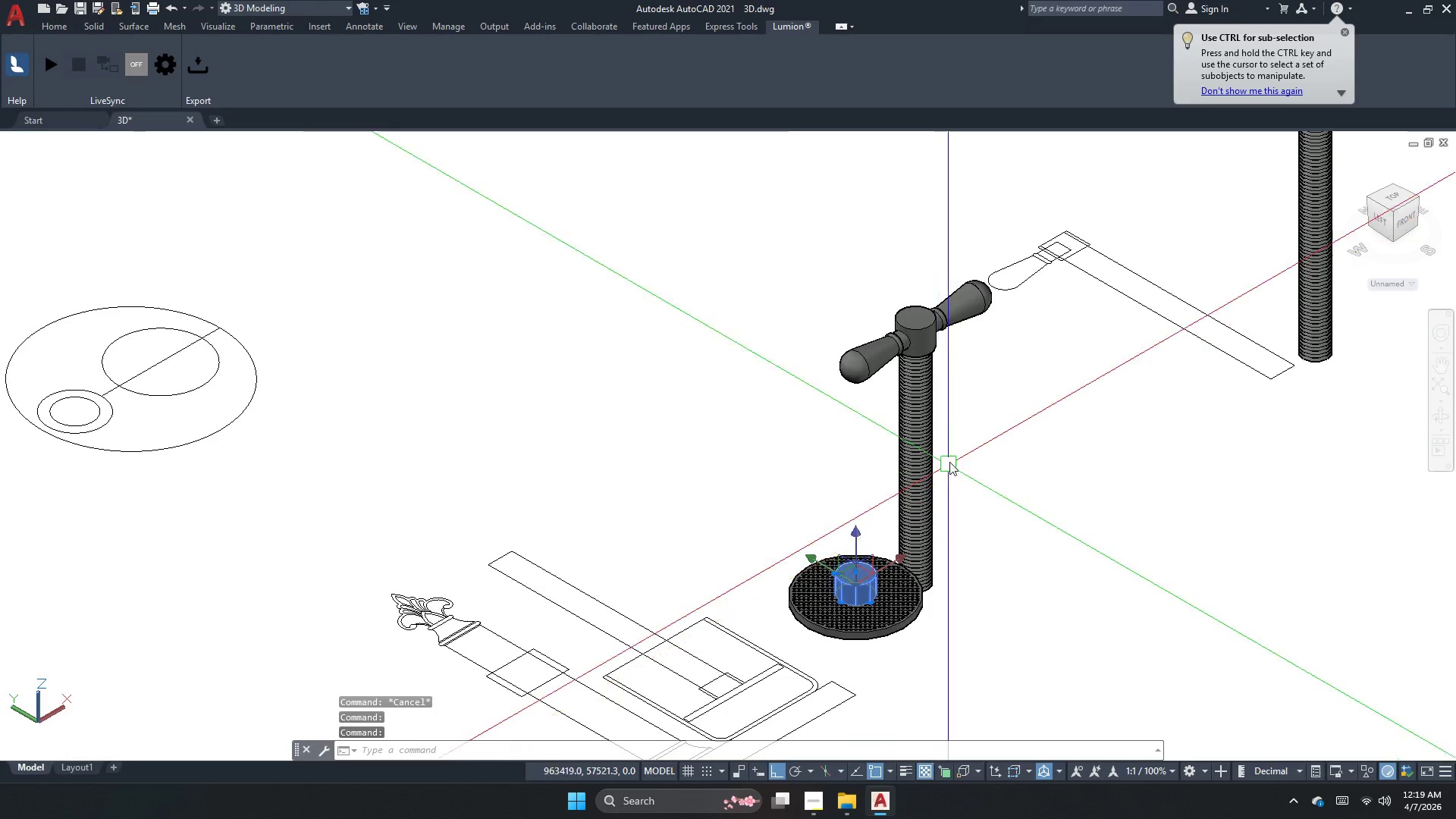 
left_click([877, 332])
 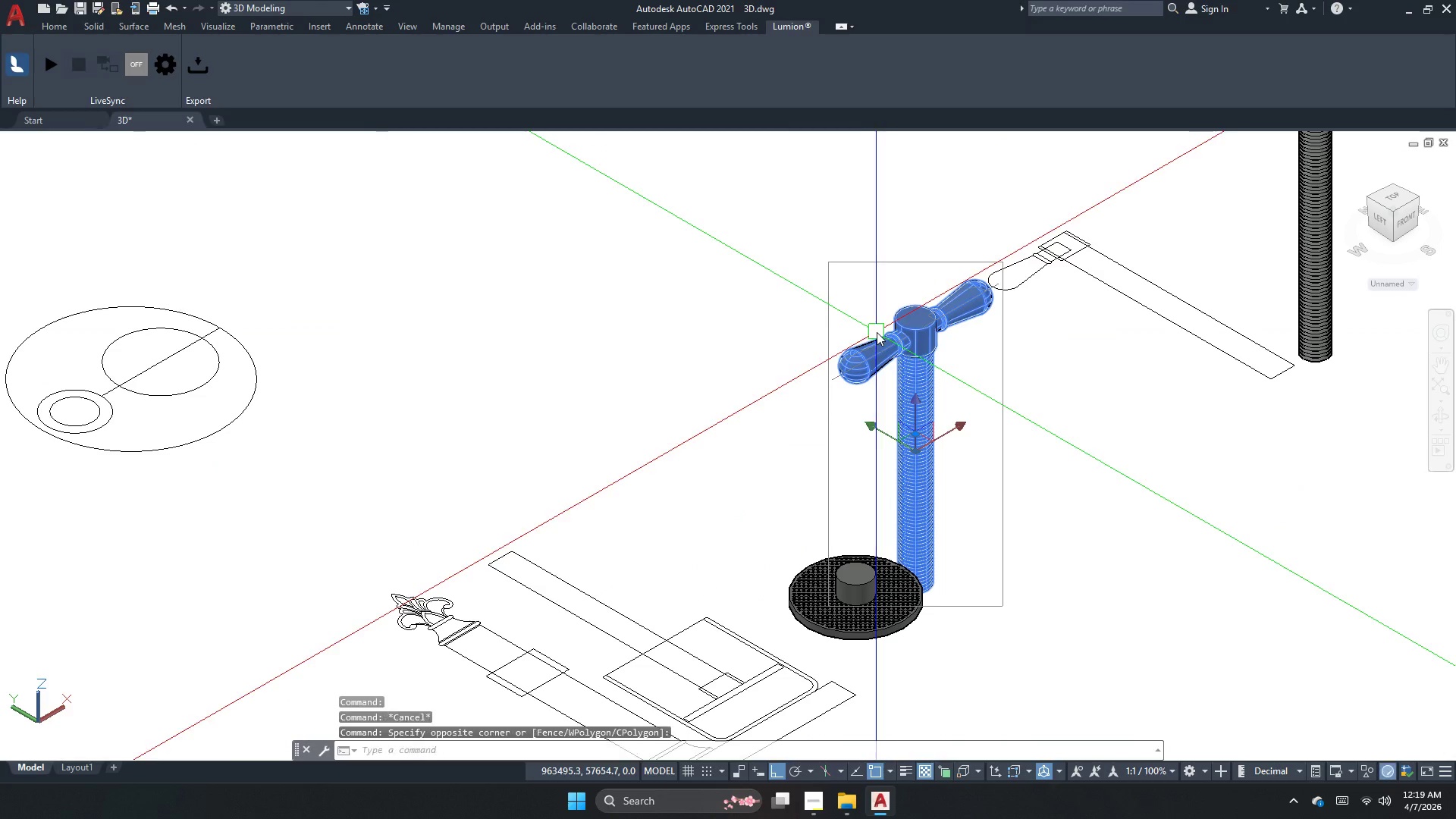 
key(M)
 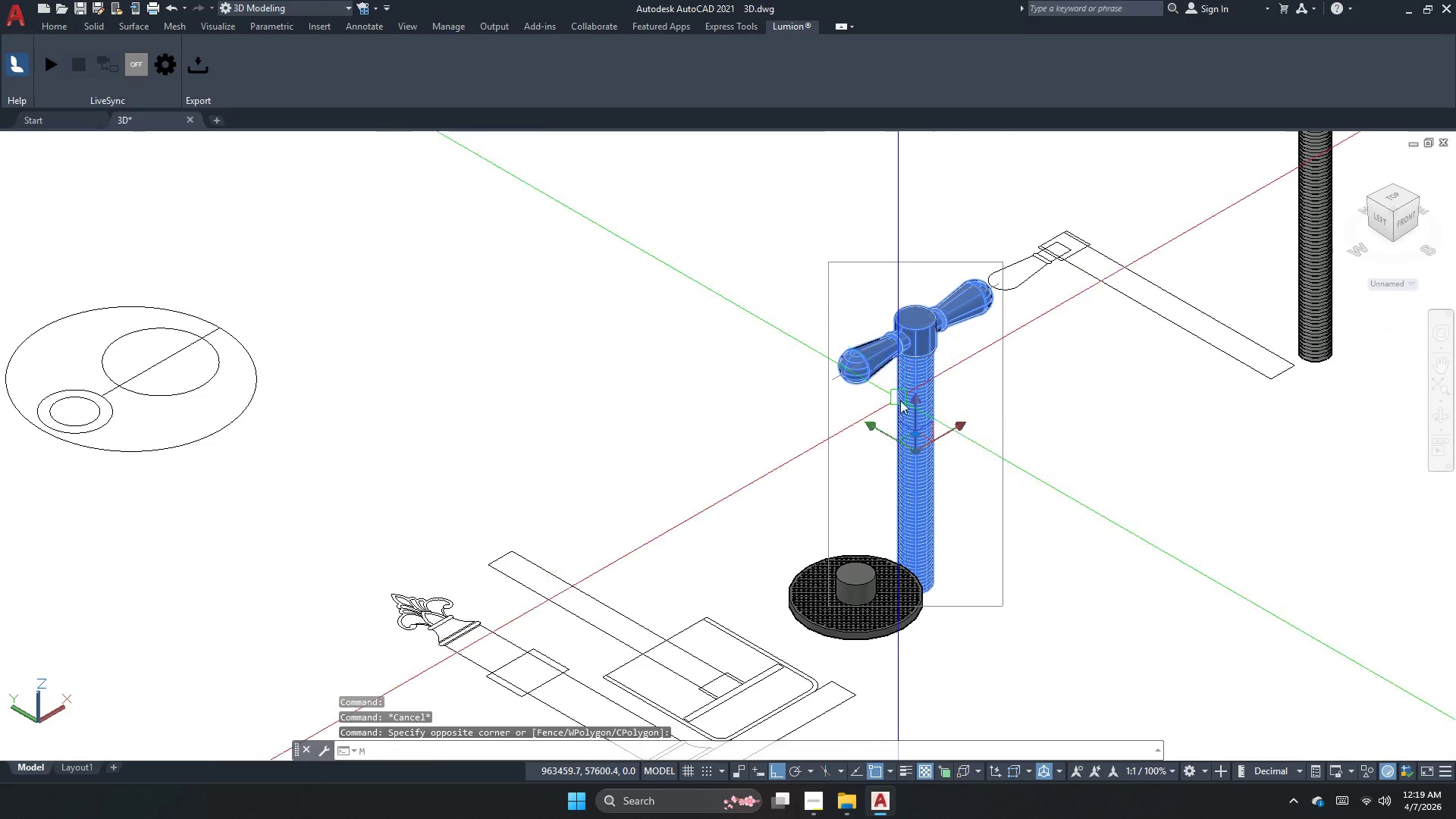 
key(Space)
 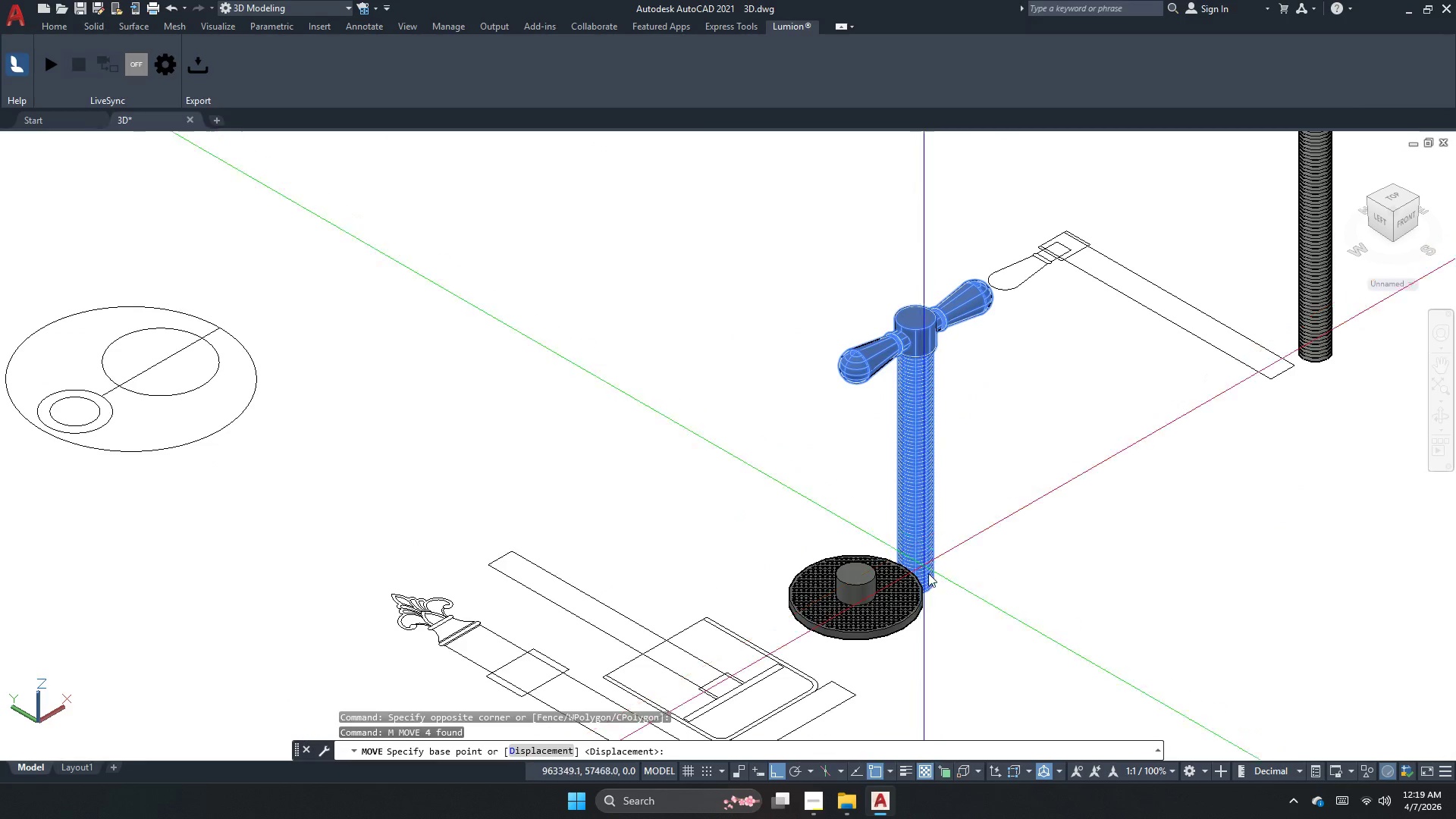 
left_click_drag(start_coordinate=[935, 580], to_coordinate=[976, 578])
 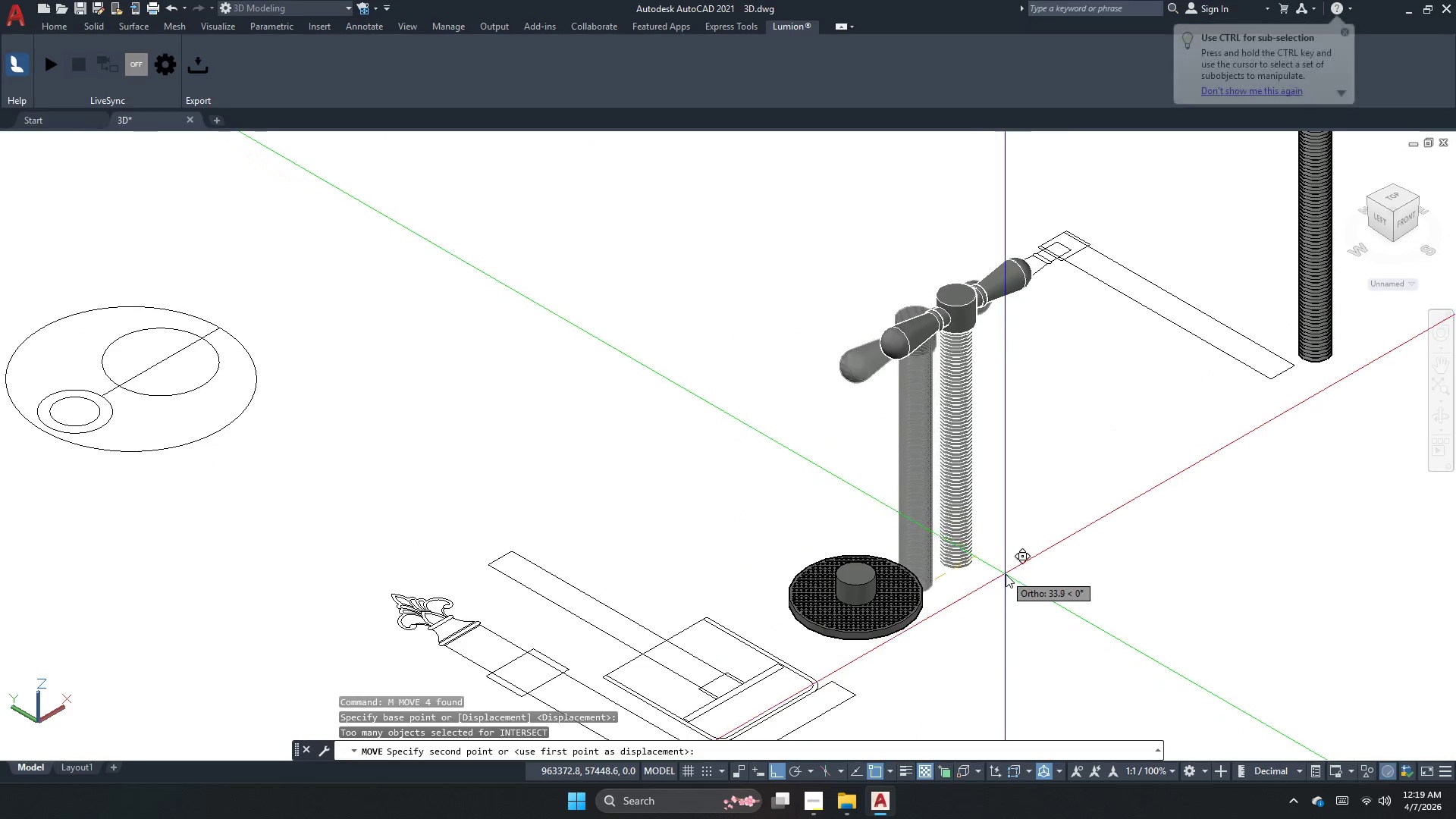 
left_click_drag(start_coordinate=[1005, 576], to_coordinate=[998, 576])
 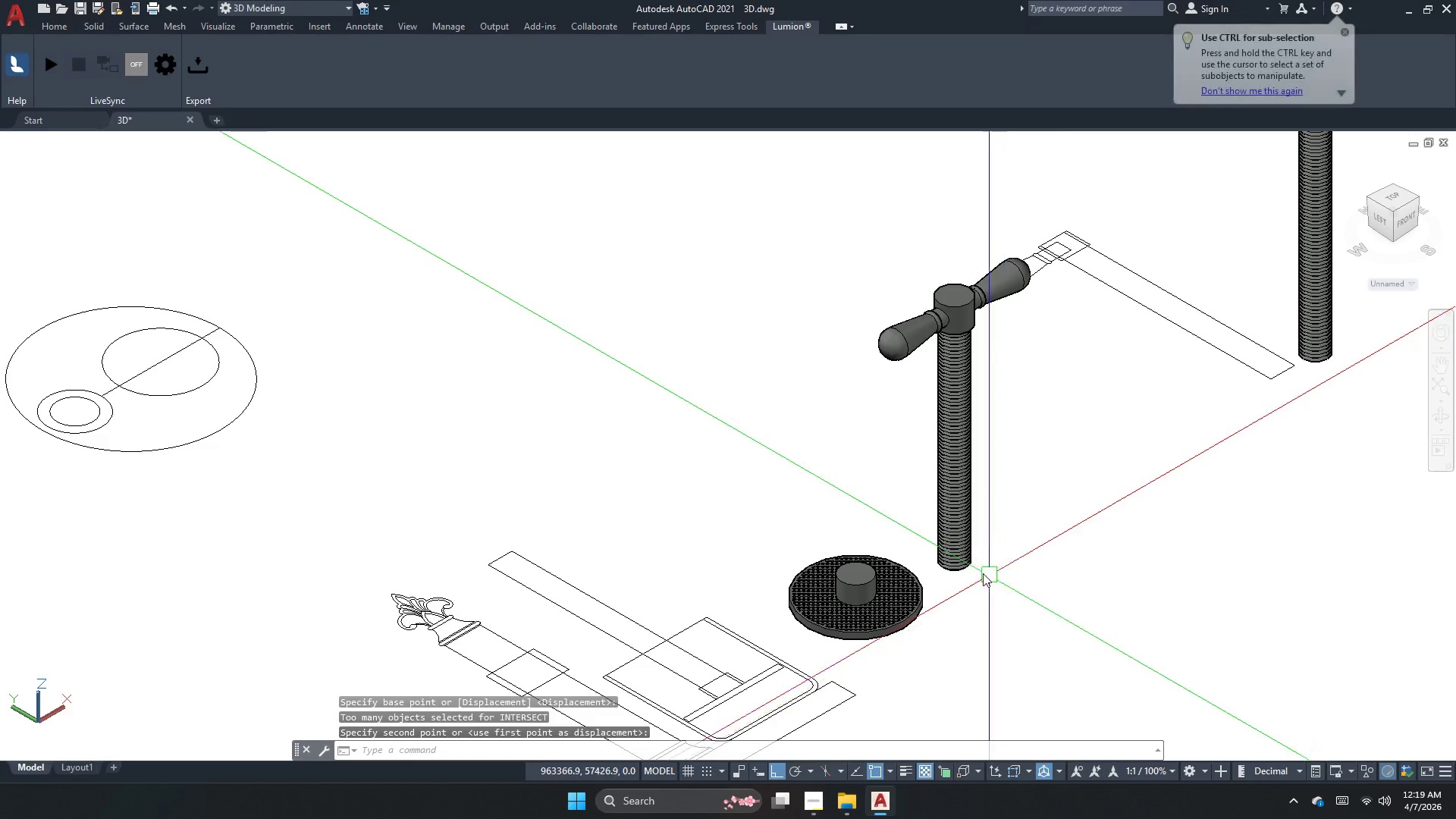 
key(Escape)
 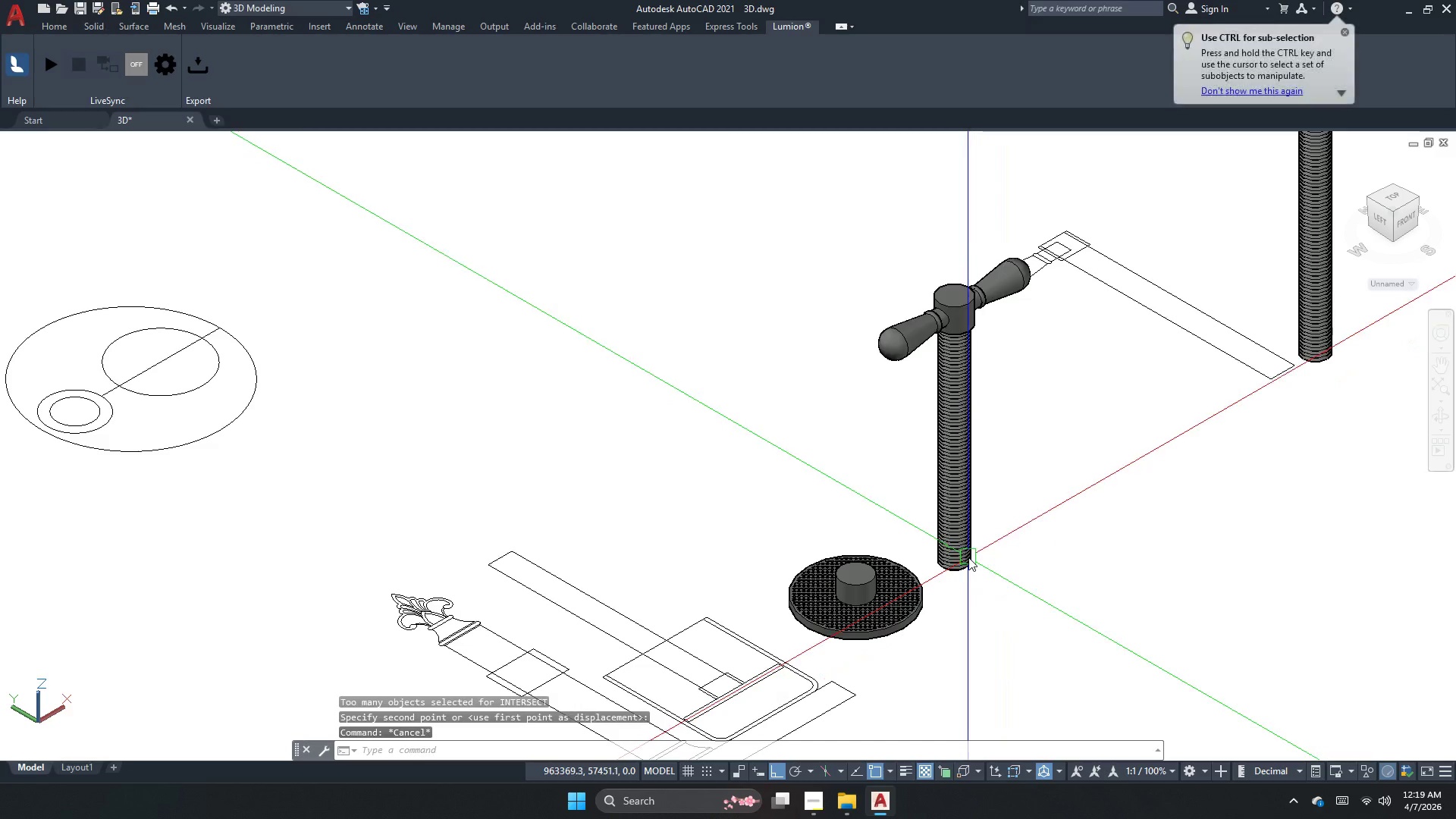 
triple_click([968, 557])
 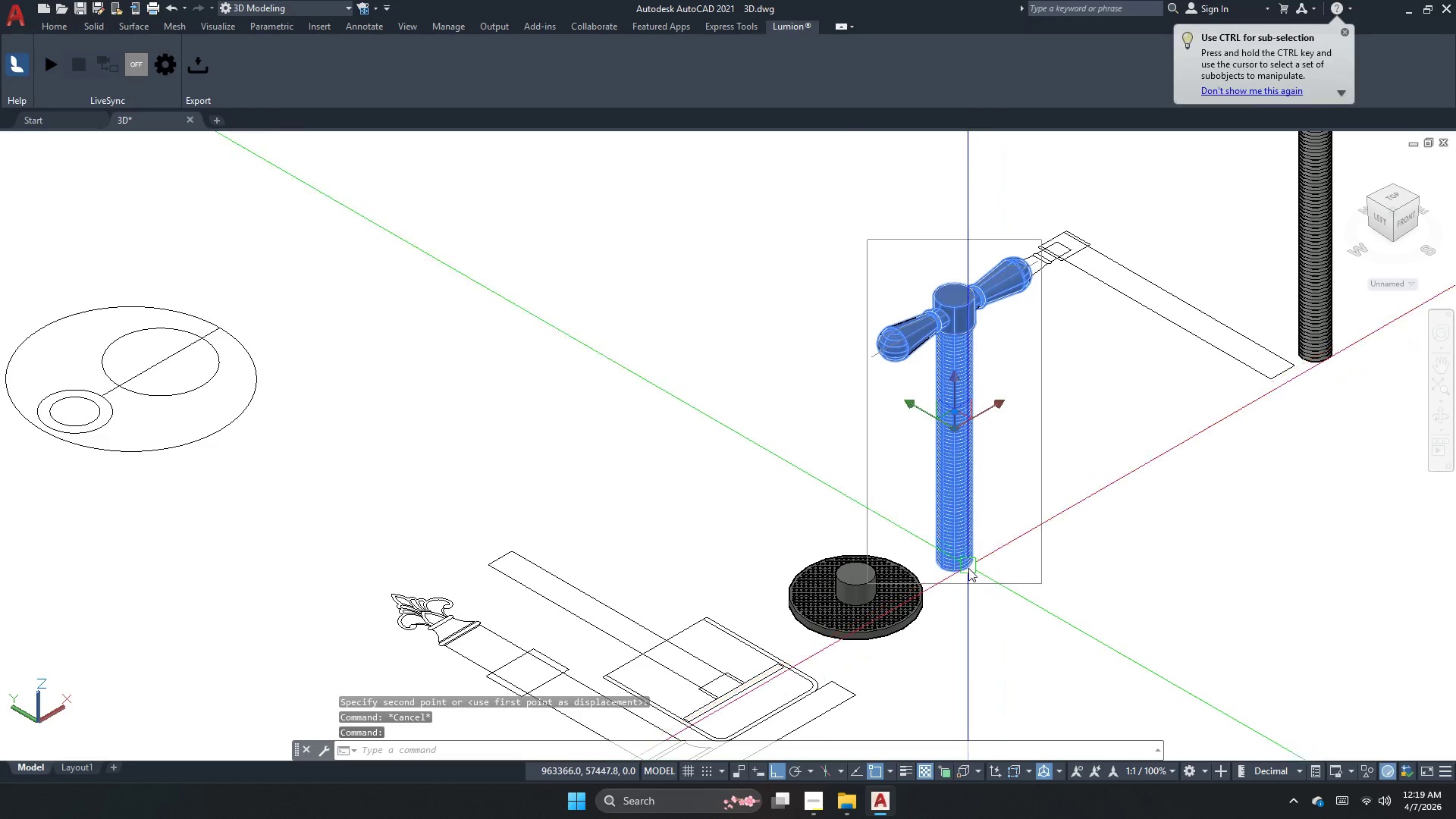 
scroll: coordinate [968, 568], scroll_direction: up, amount: 2.0
 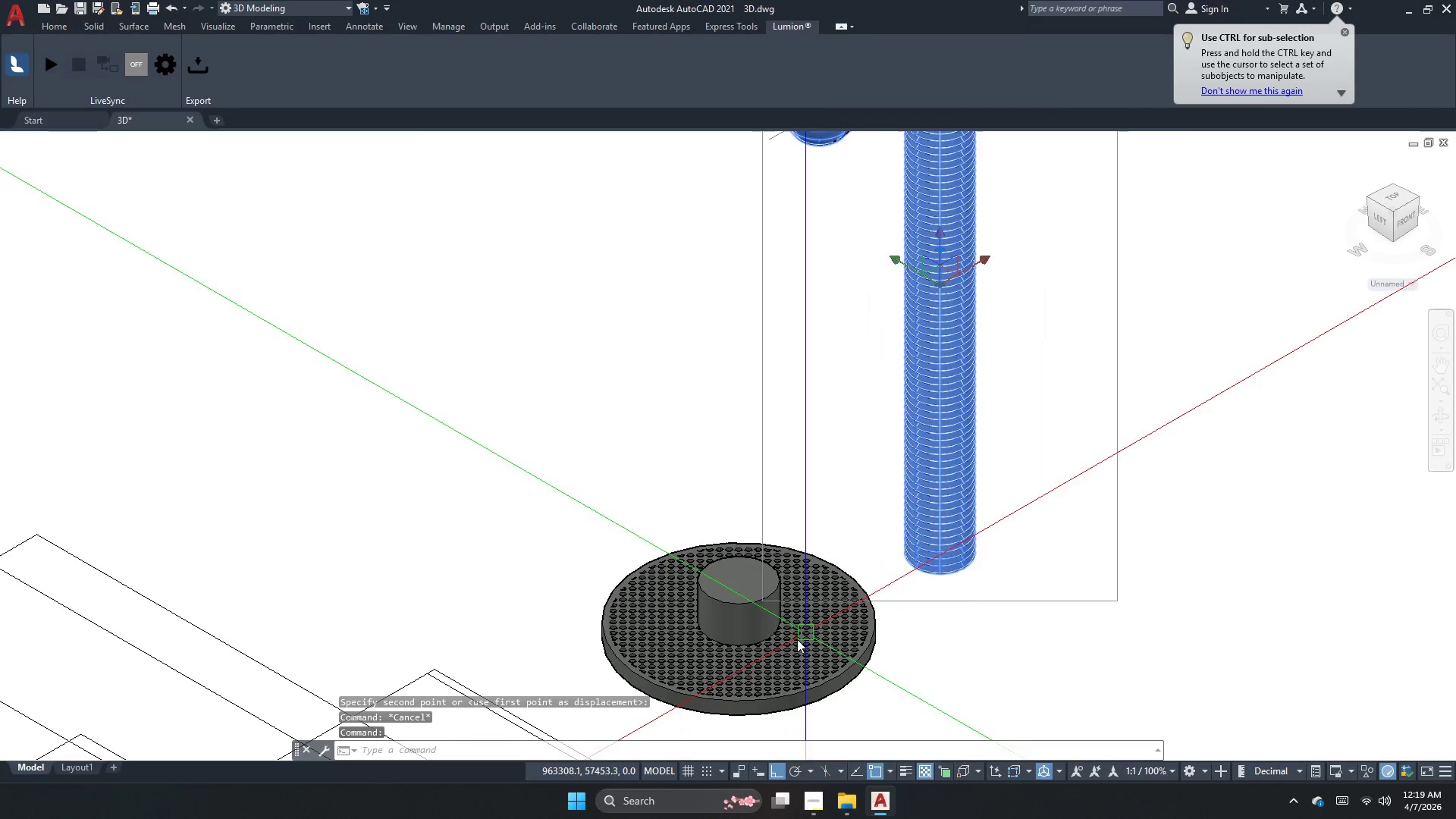 
key(Escape)
 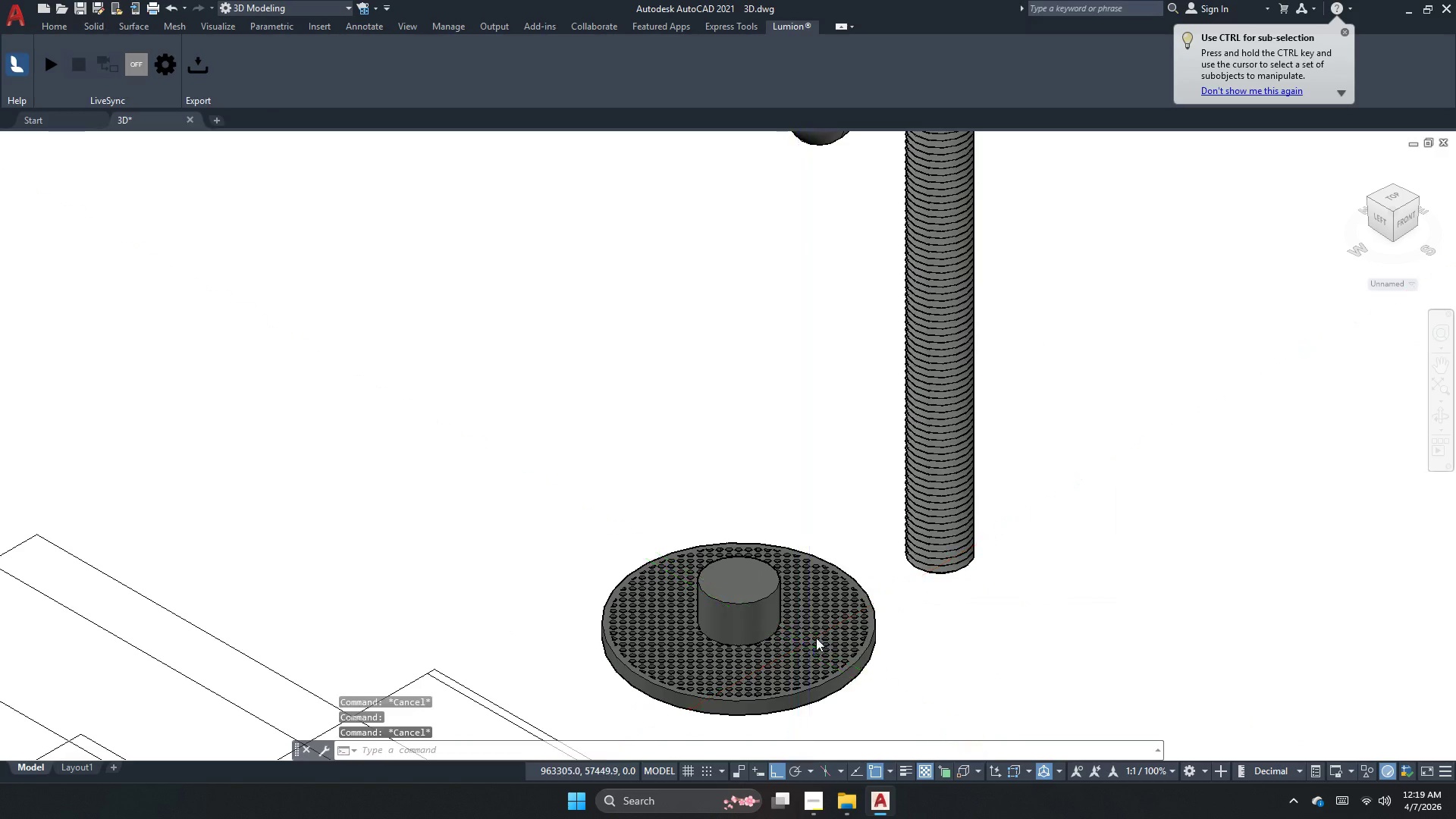 
left_click([816, 638])
 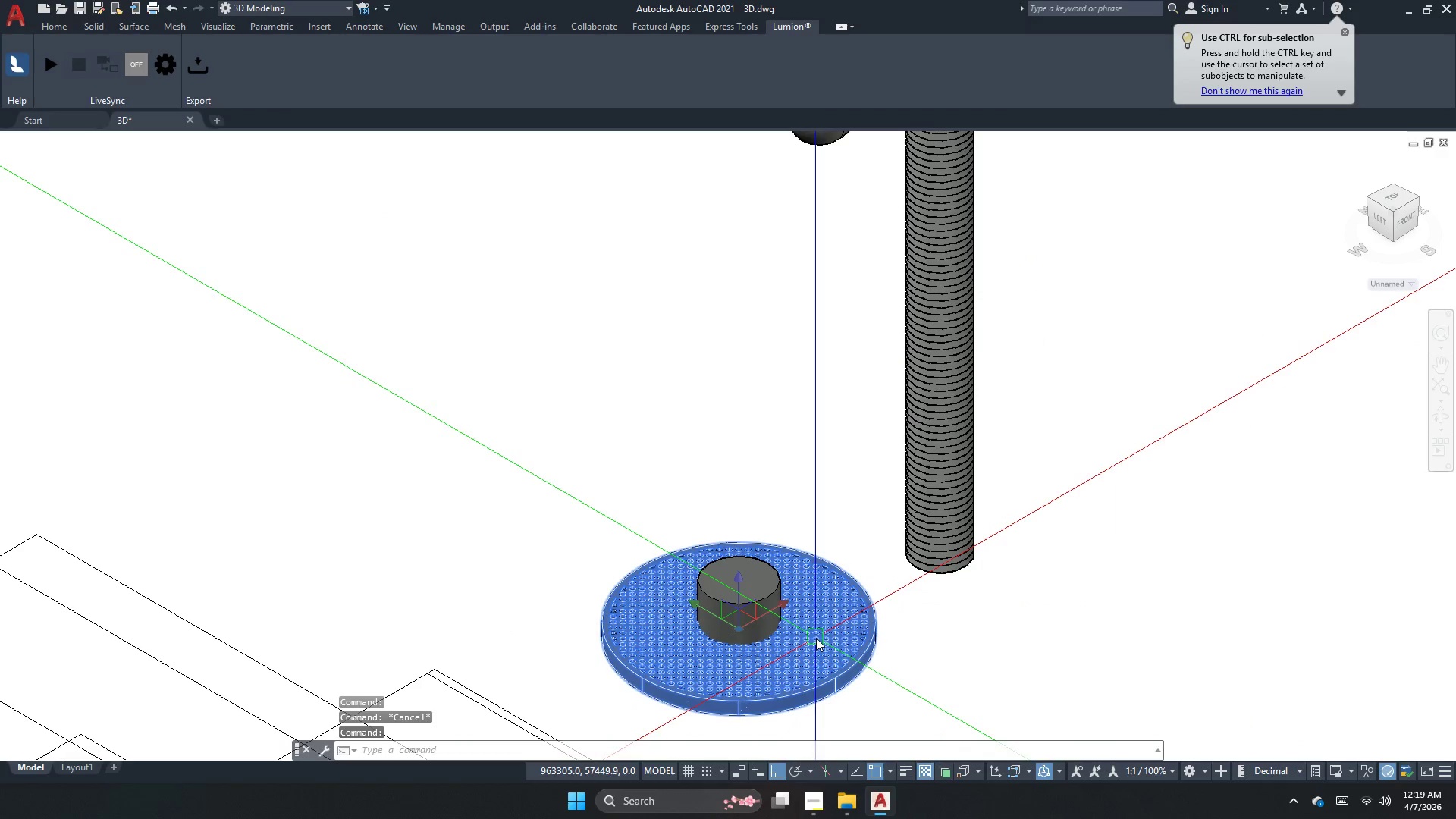 
right_click([816, 638])
 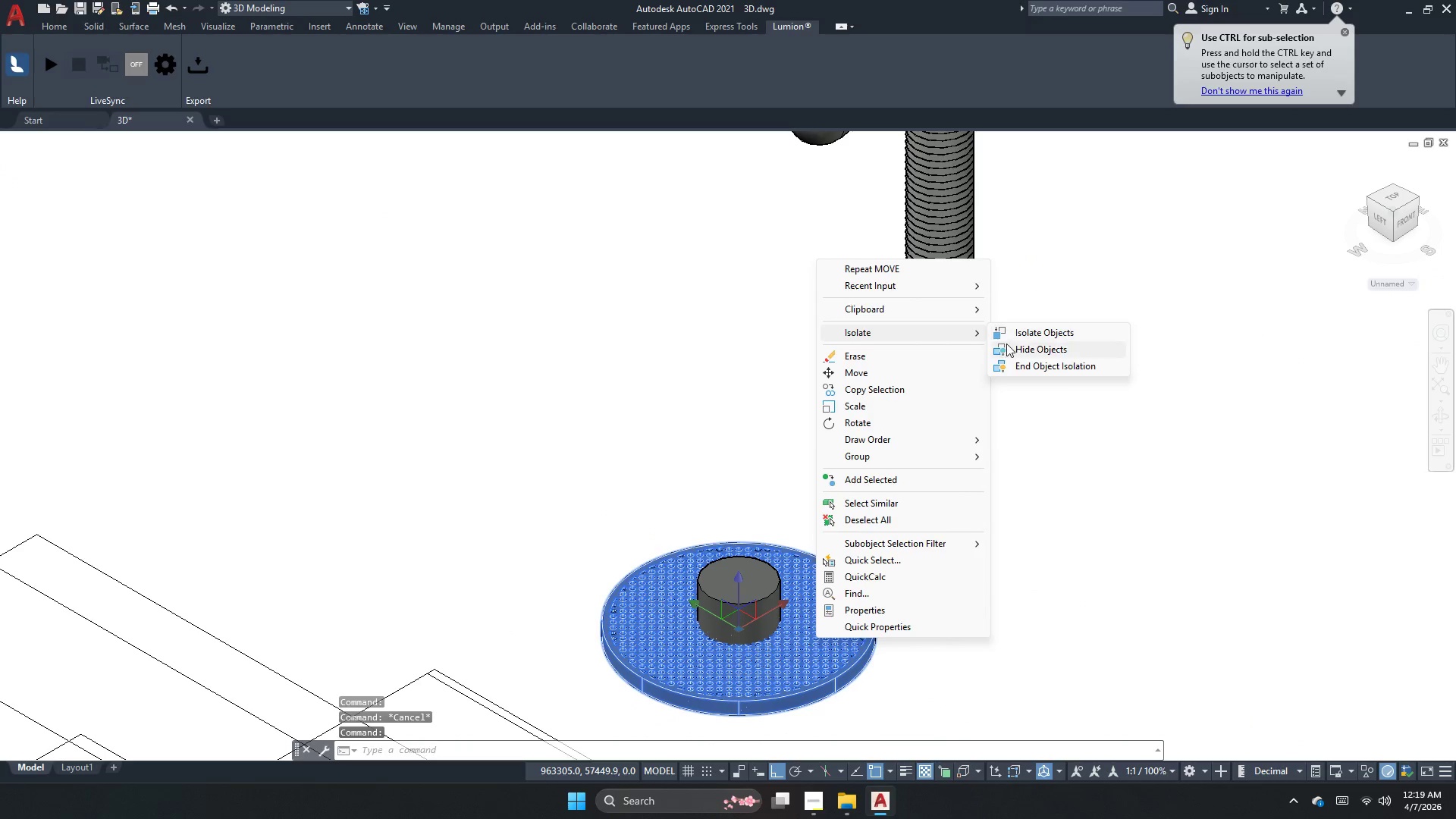 
key(Escape)
 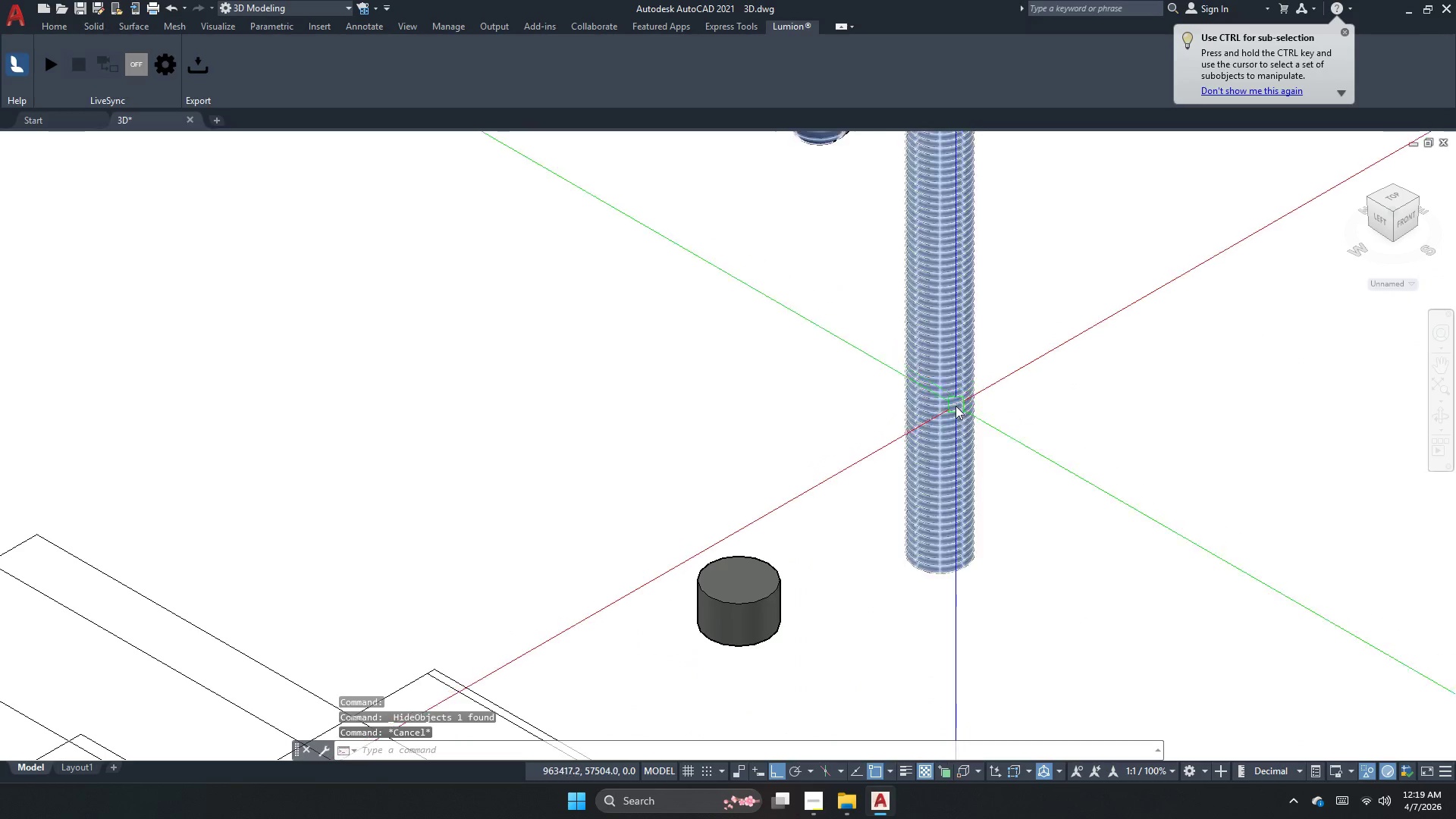 
left_click([952, 408])
 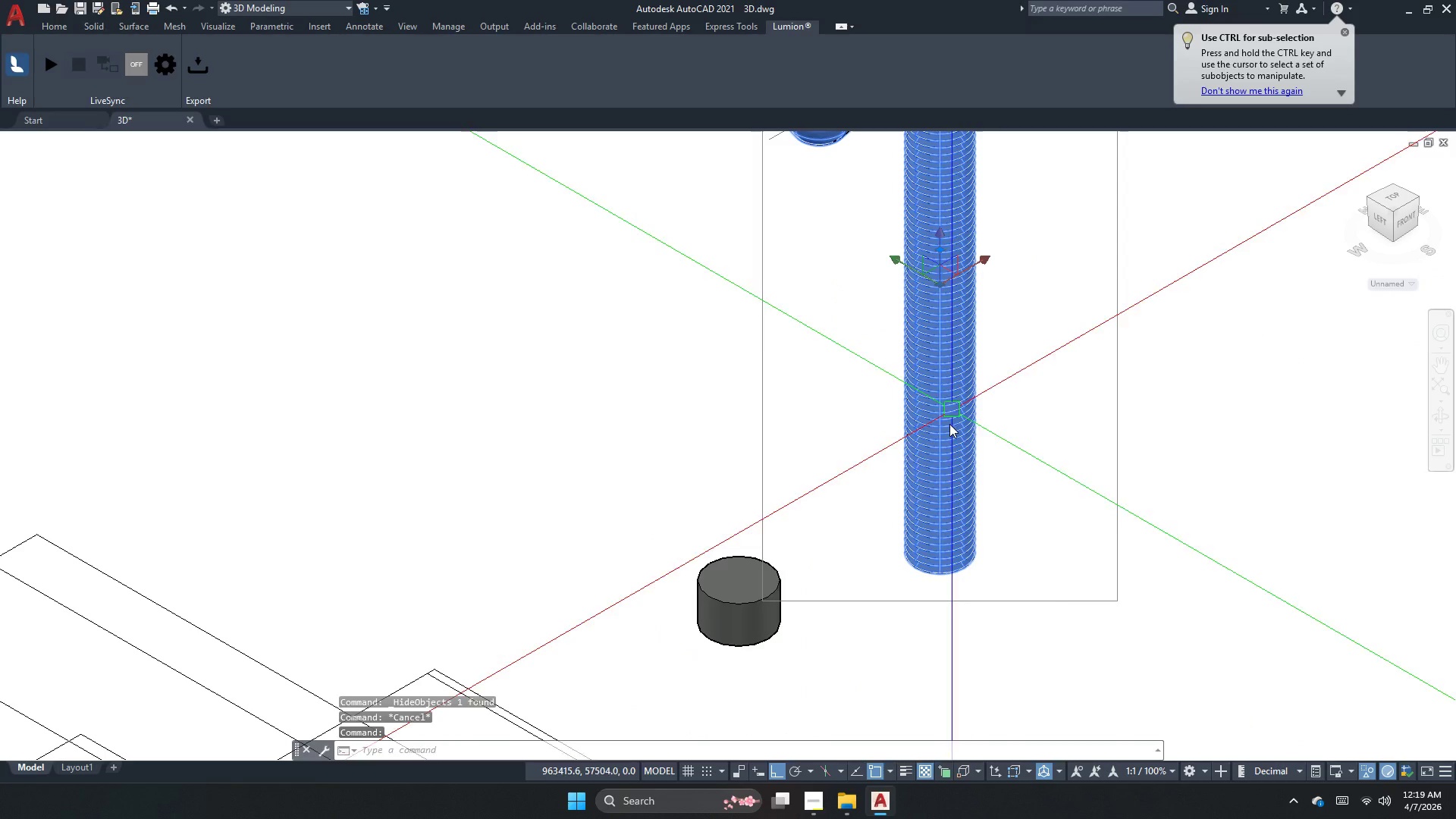 
key(M)
 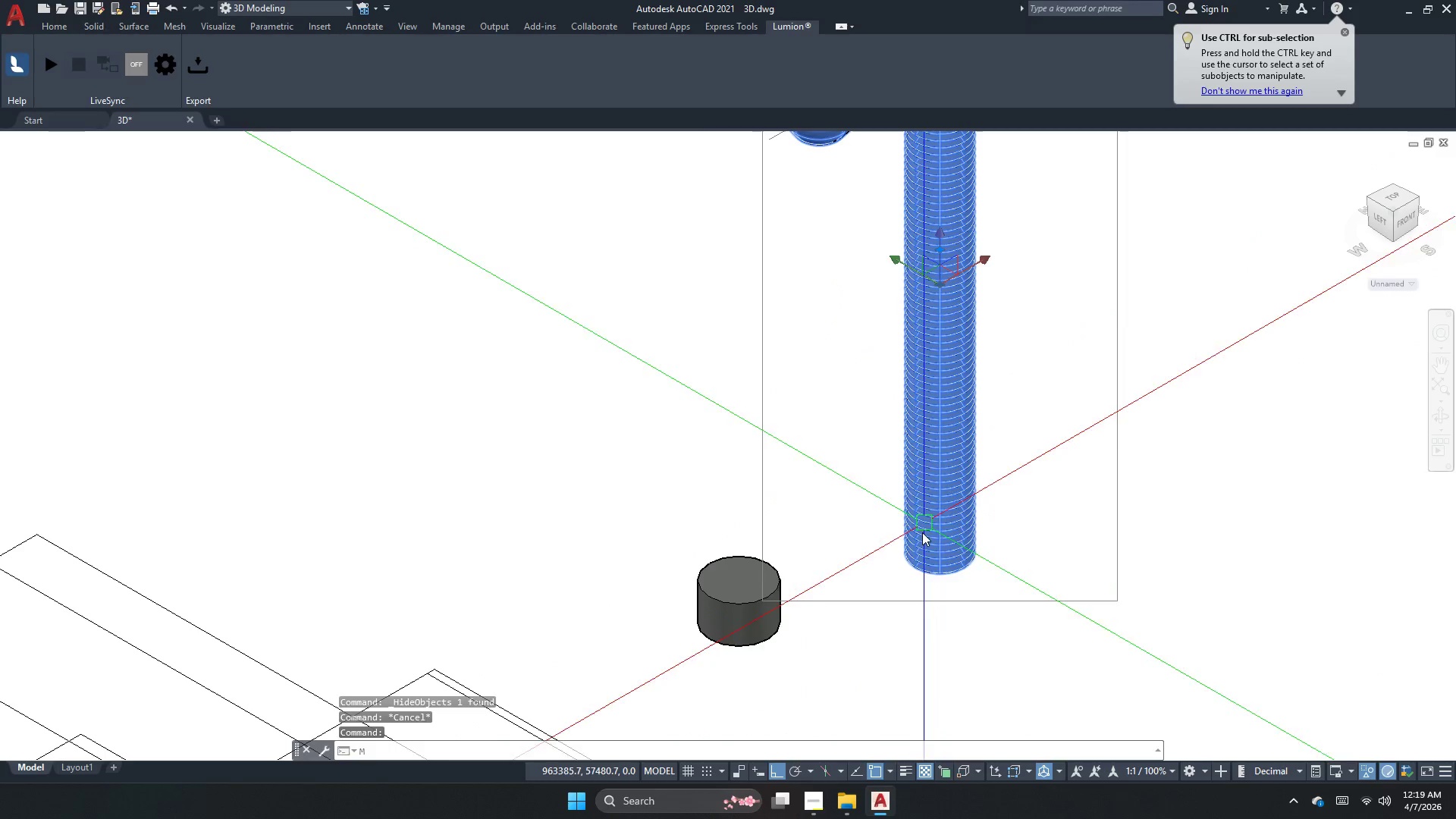 
key(Space)
 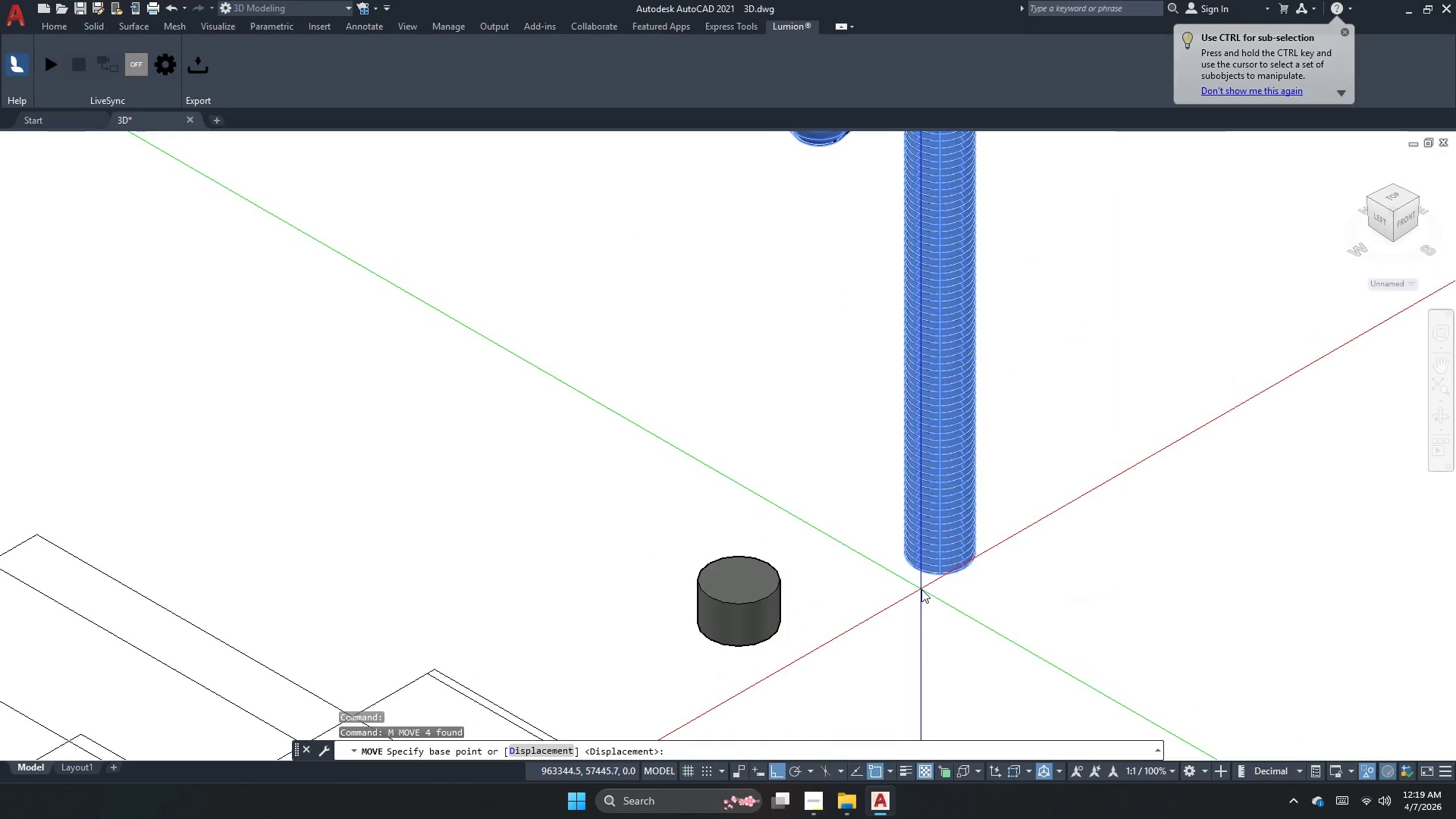 
scroll: coordinate [921, 589], scroll_direction: up, amount: 3.0
 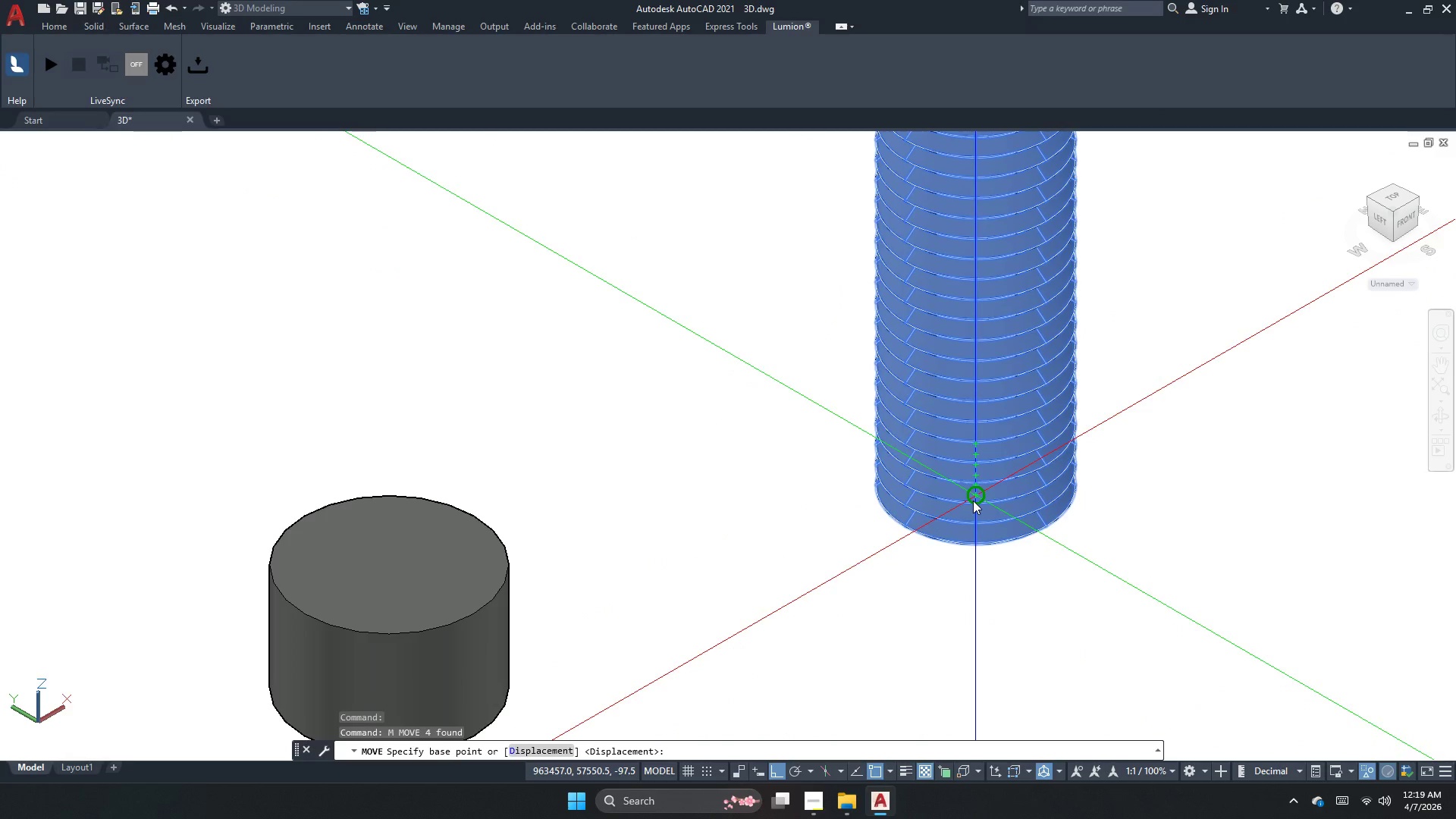 
left_click_drag(start_coordinate=[973, 500], to_coordinate=[950, 515])
 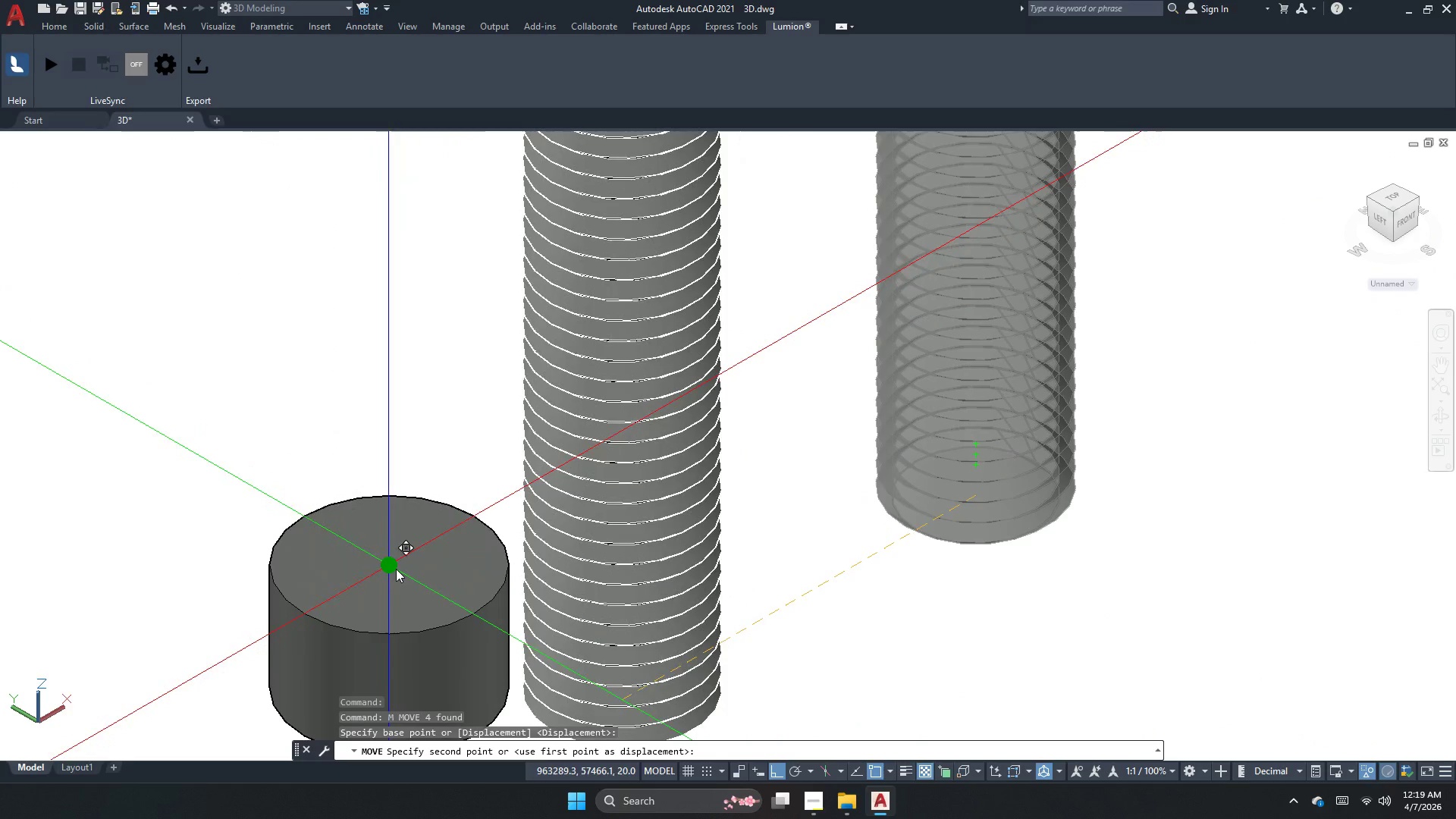 
left_click([396, 569])
 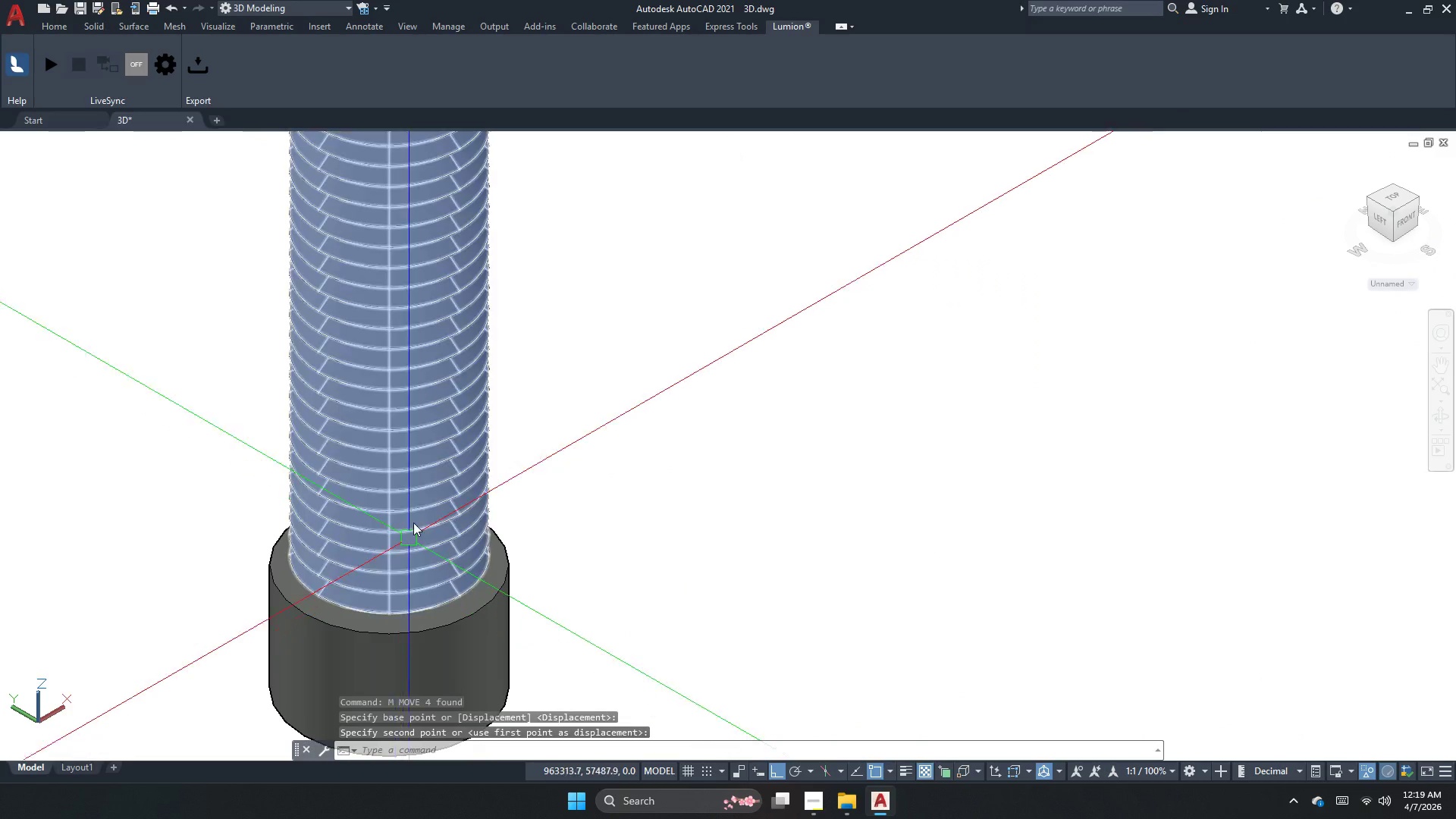 
key(Escape)
 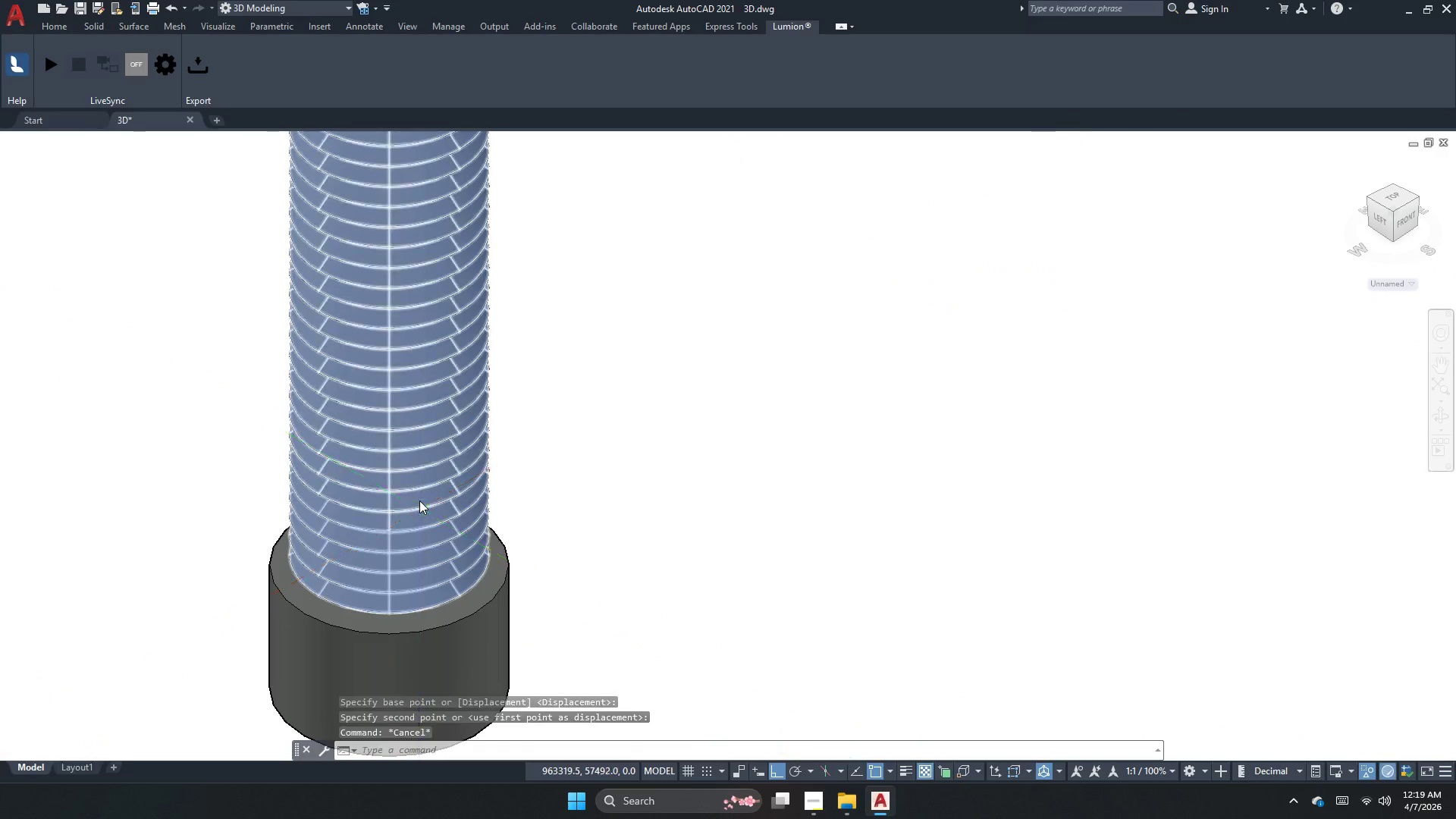 
left_click([440, 442])
 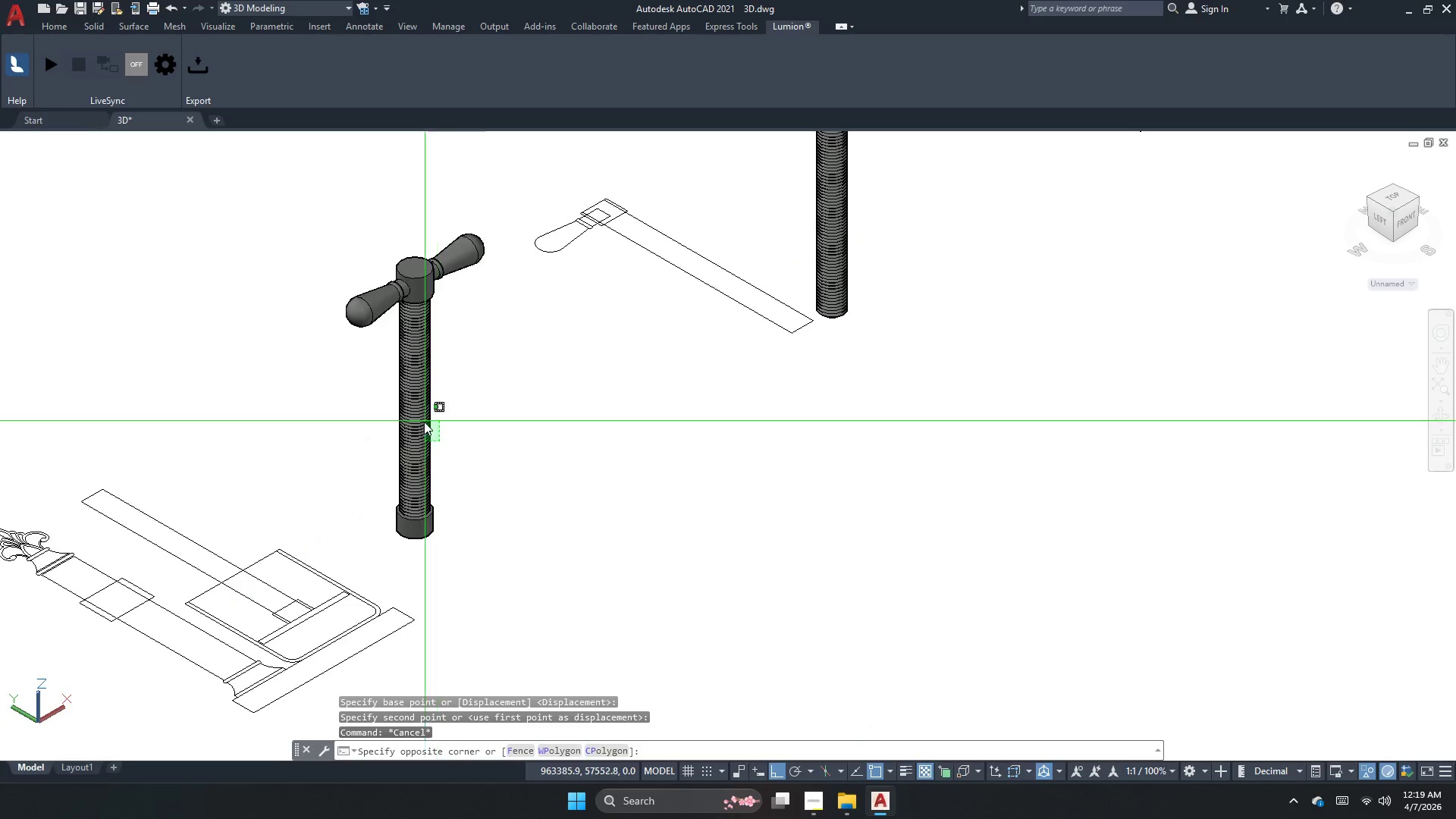 
scroll: coordinate [420, 503], scroll_direction: down, amount: 5.0
 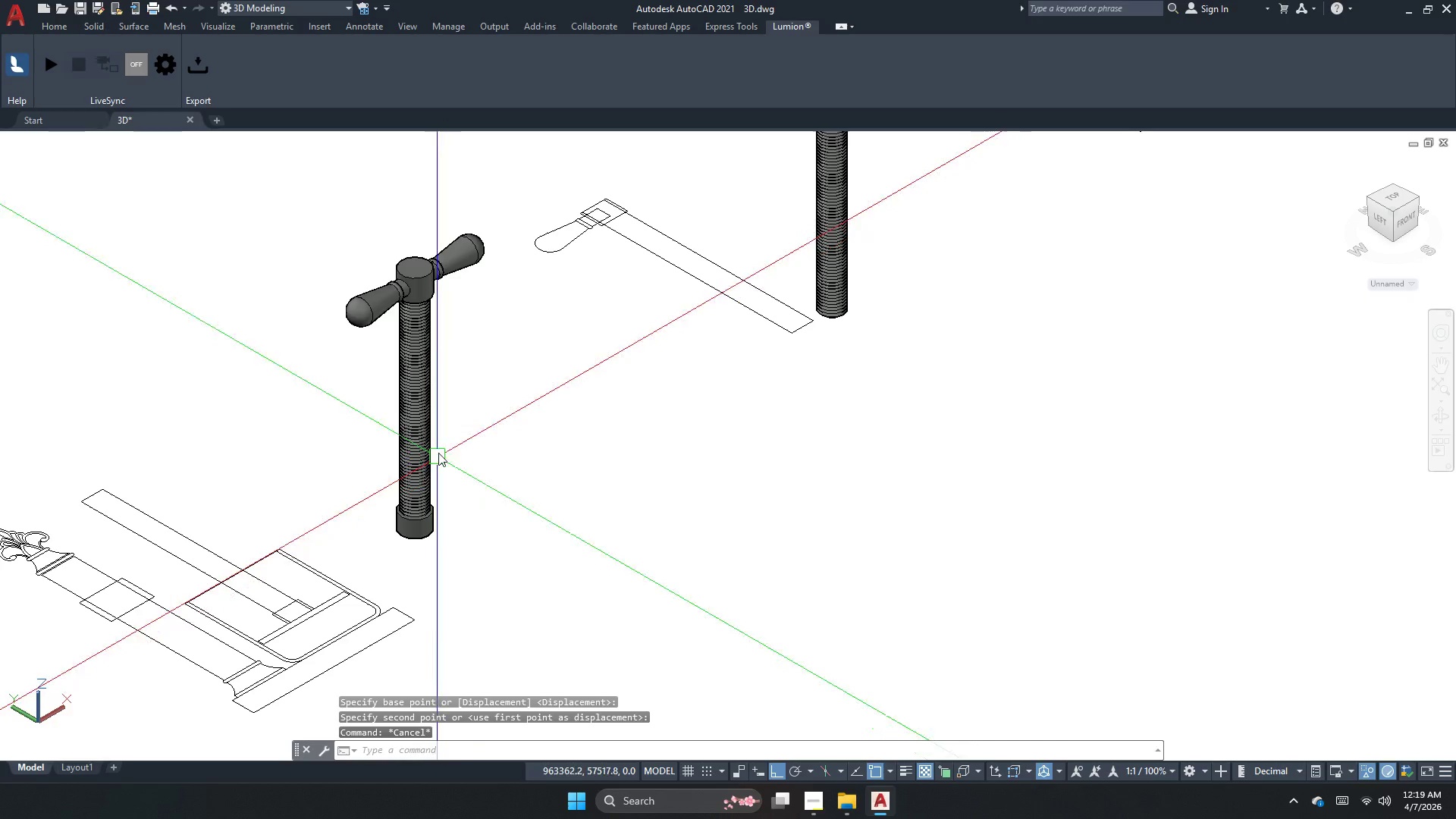 
left_click_drag(start_coordinate=[410, 409], to_coordinate=[408, 404])
 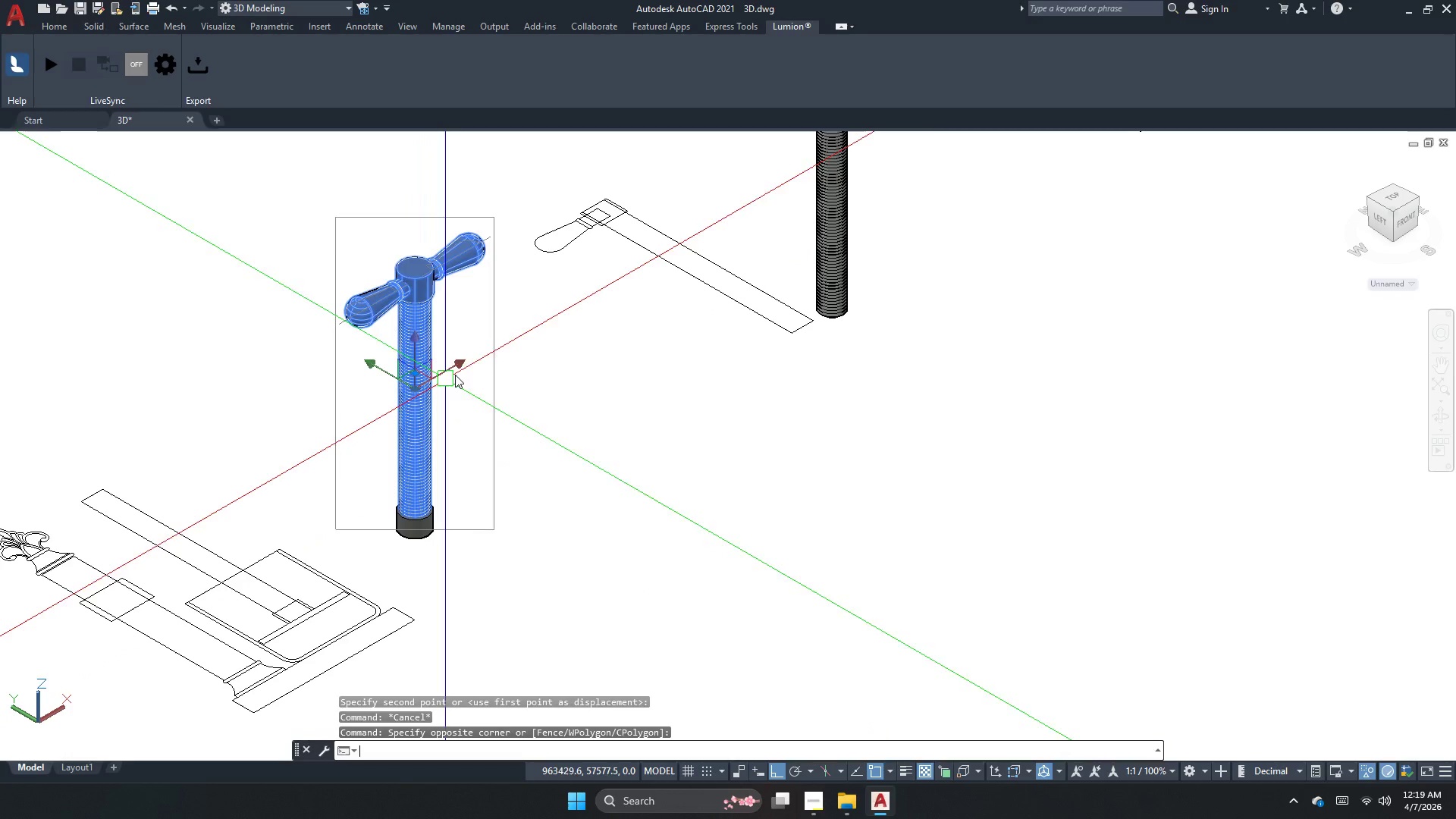 
key(M)
 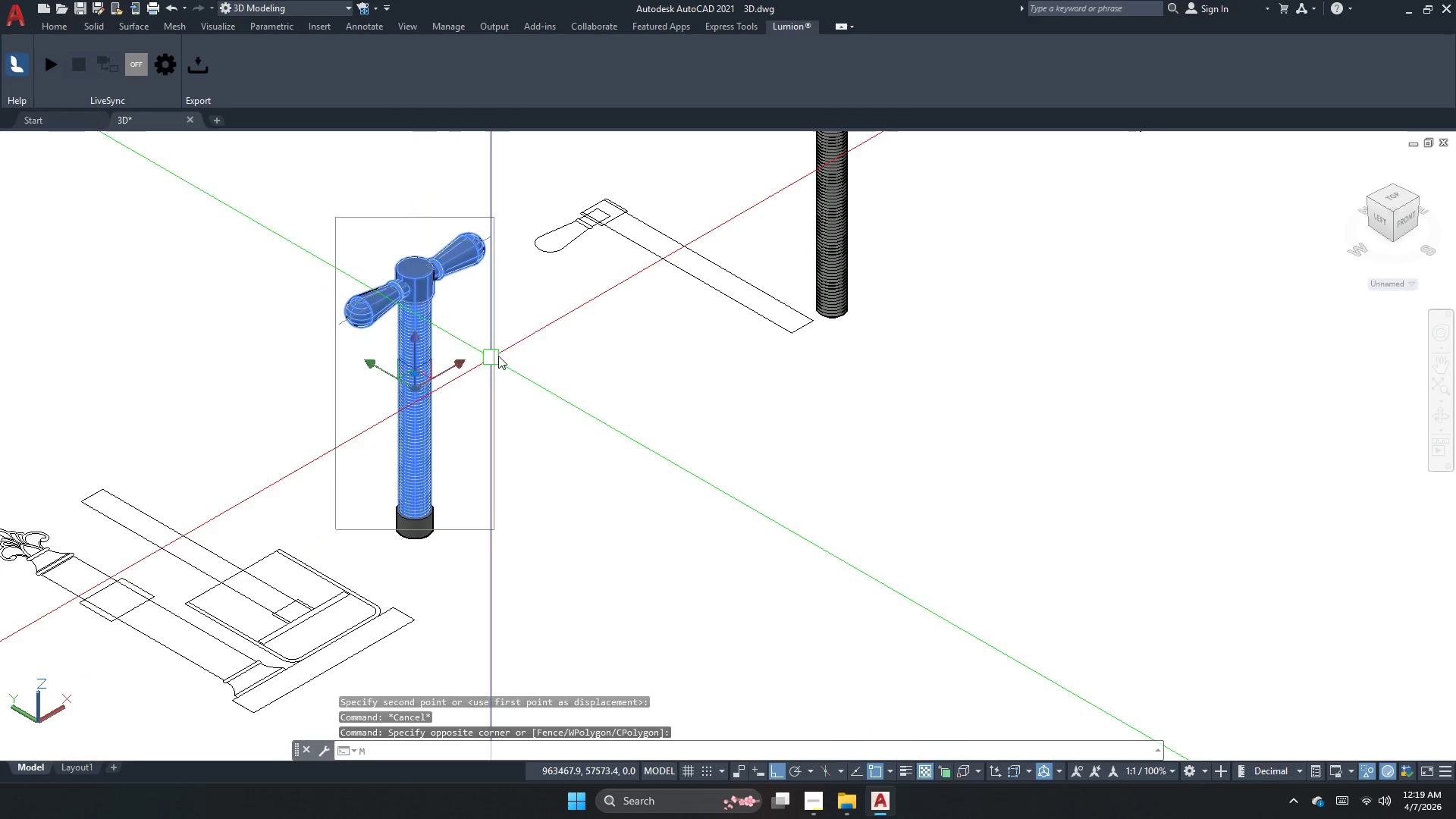 
key(Space)
 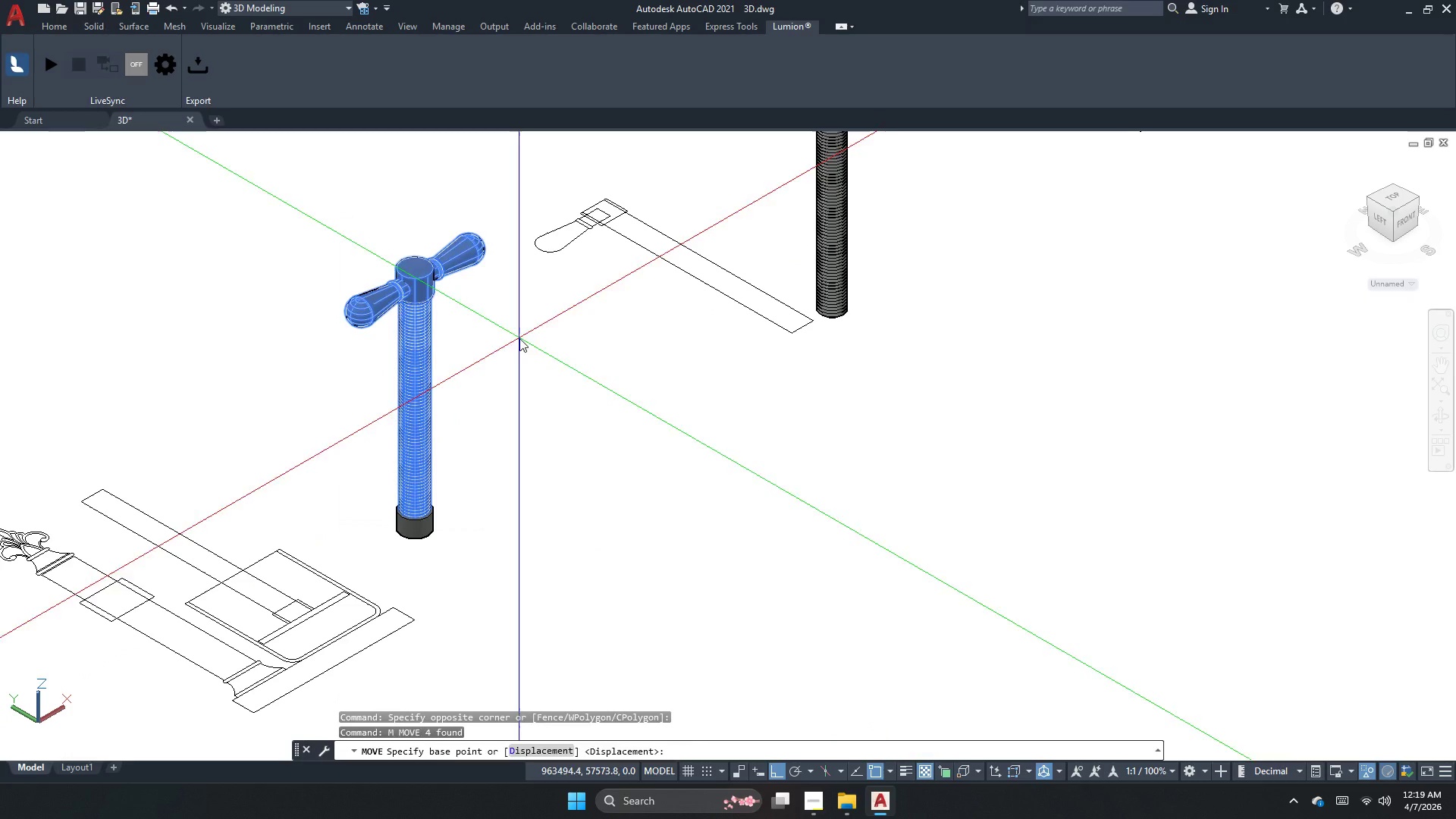 
left_click_drag(start_coordinate=[518, 343], to_coordinate=[519, 353])
 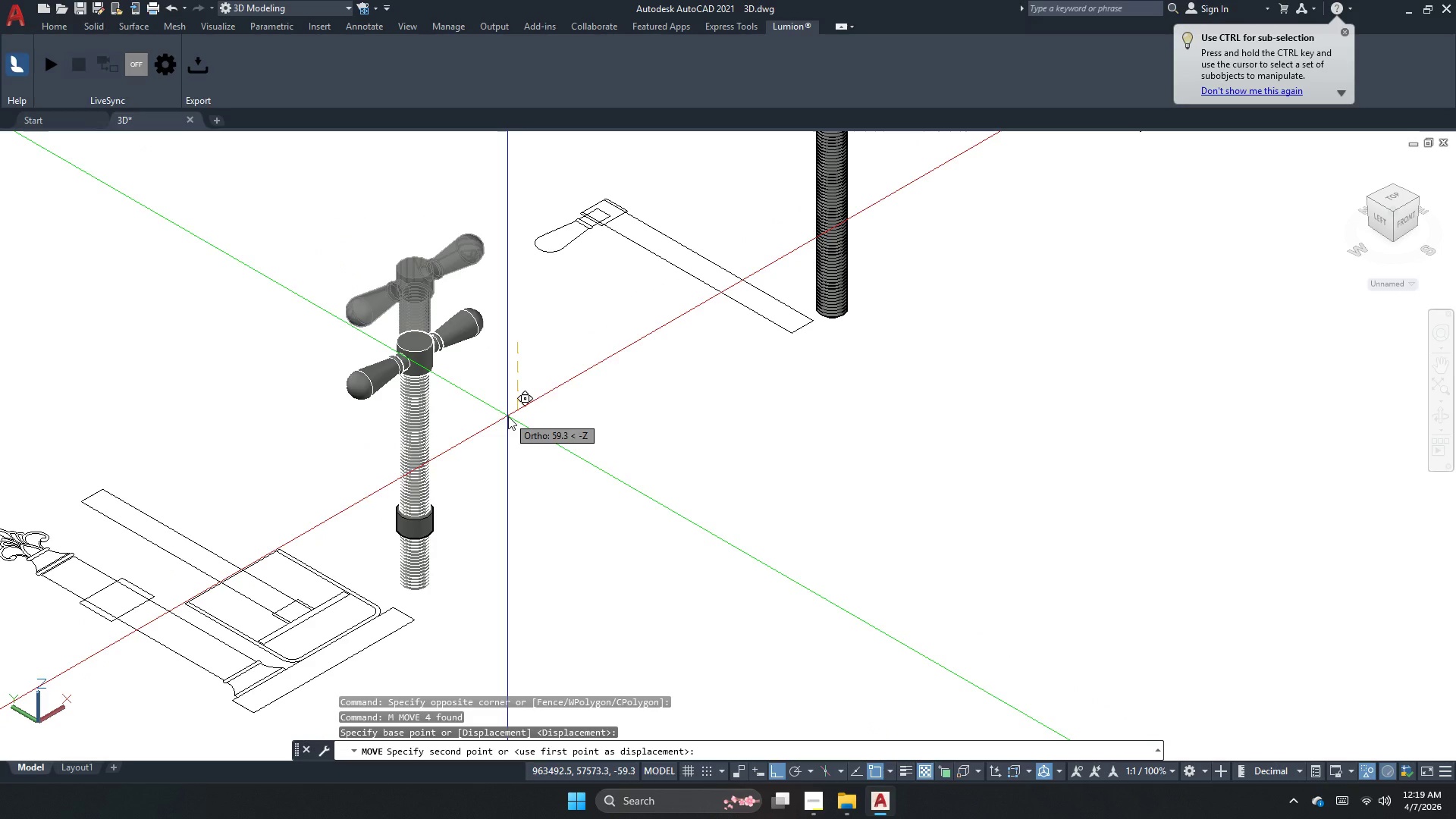 
key(Numpad1)
 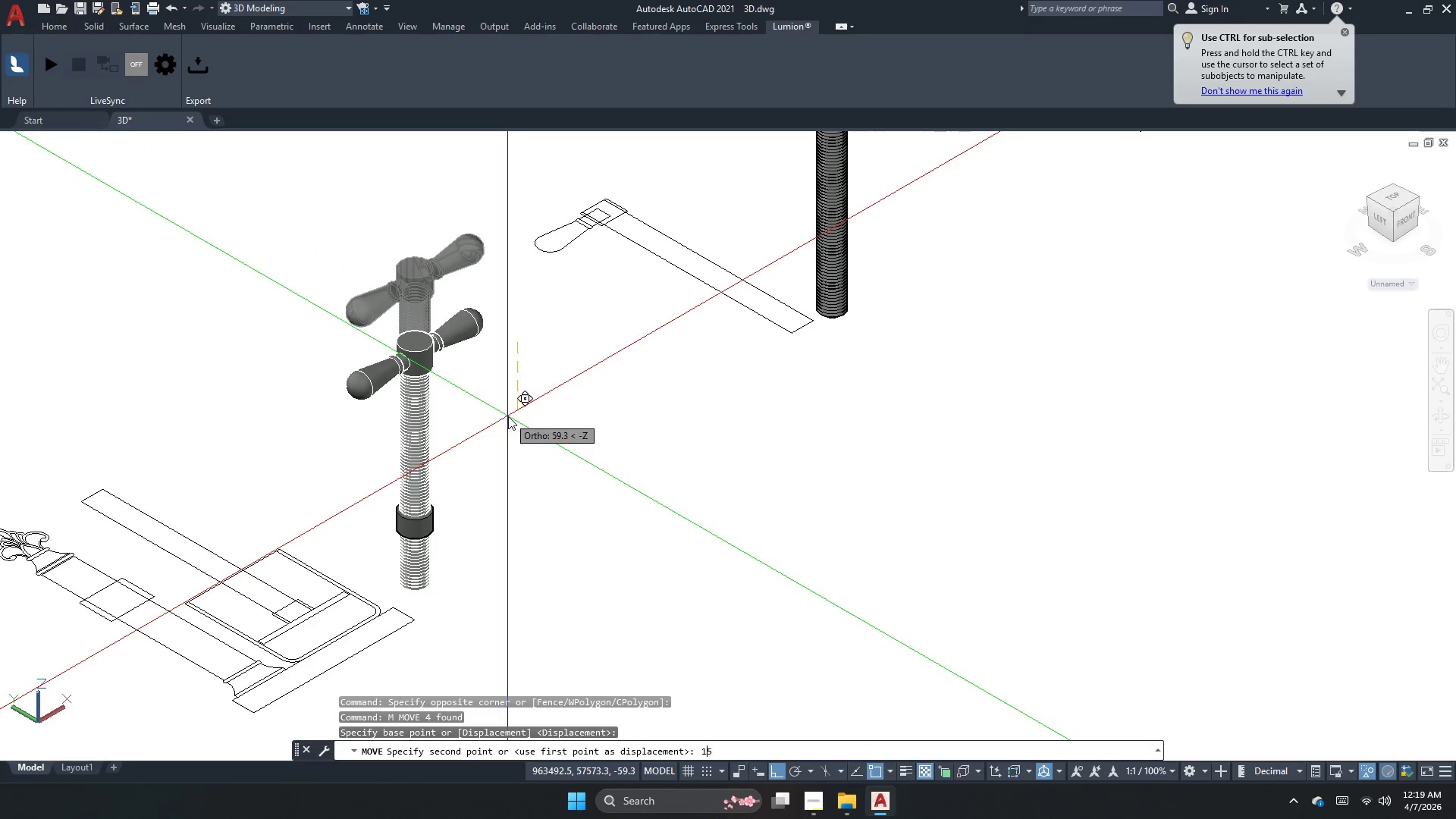 
key(Numpad5)
 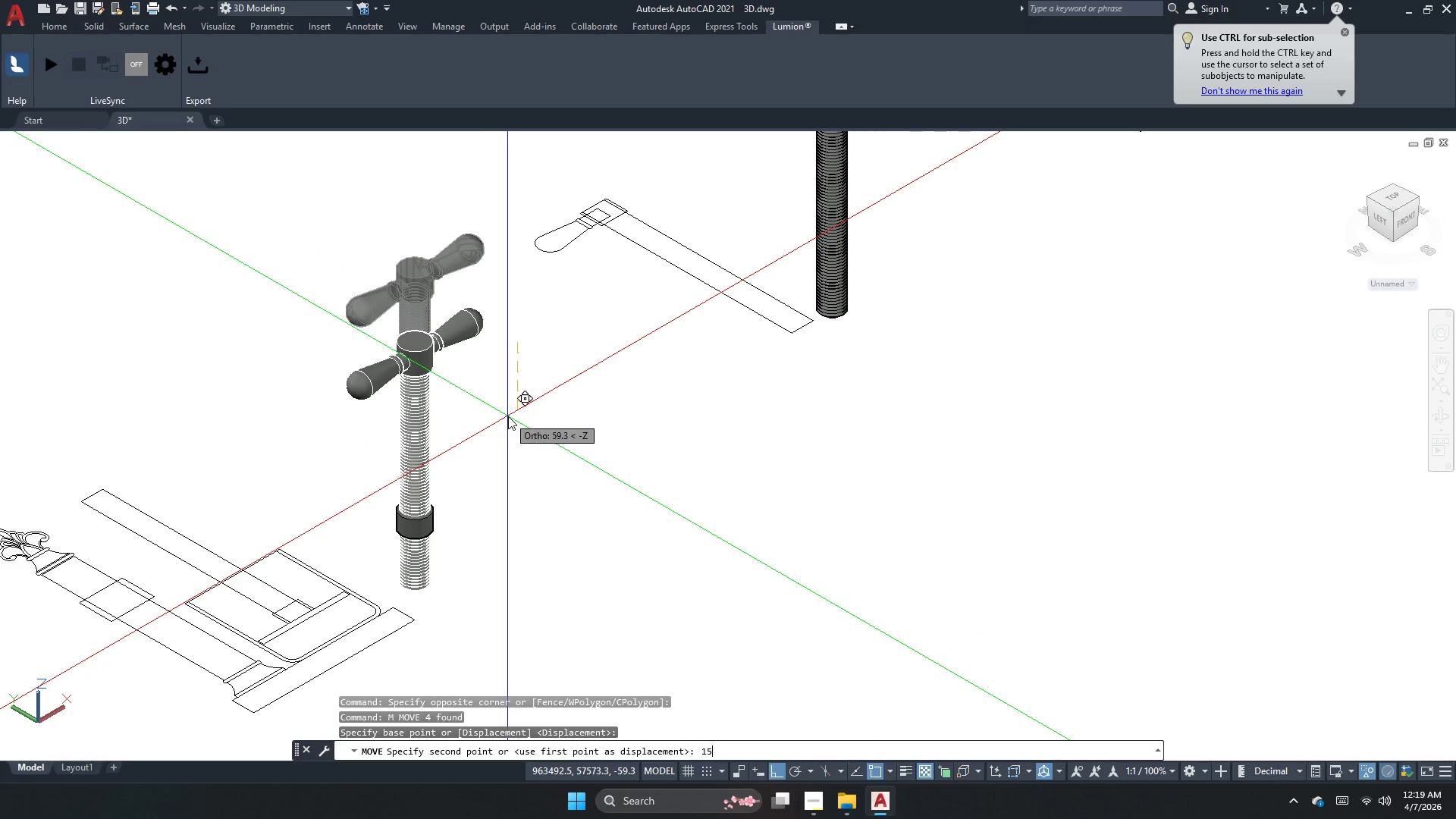 
key(NumpadEnter)
 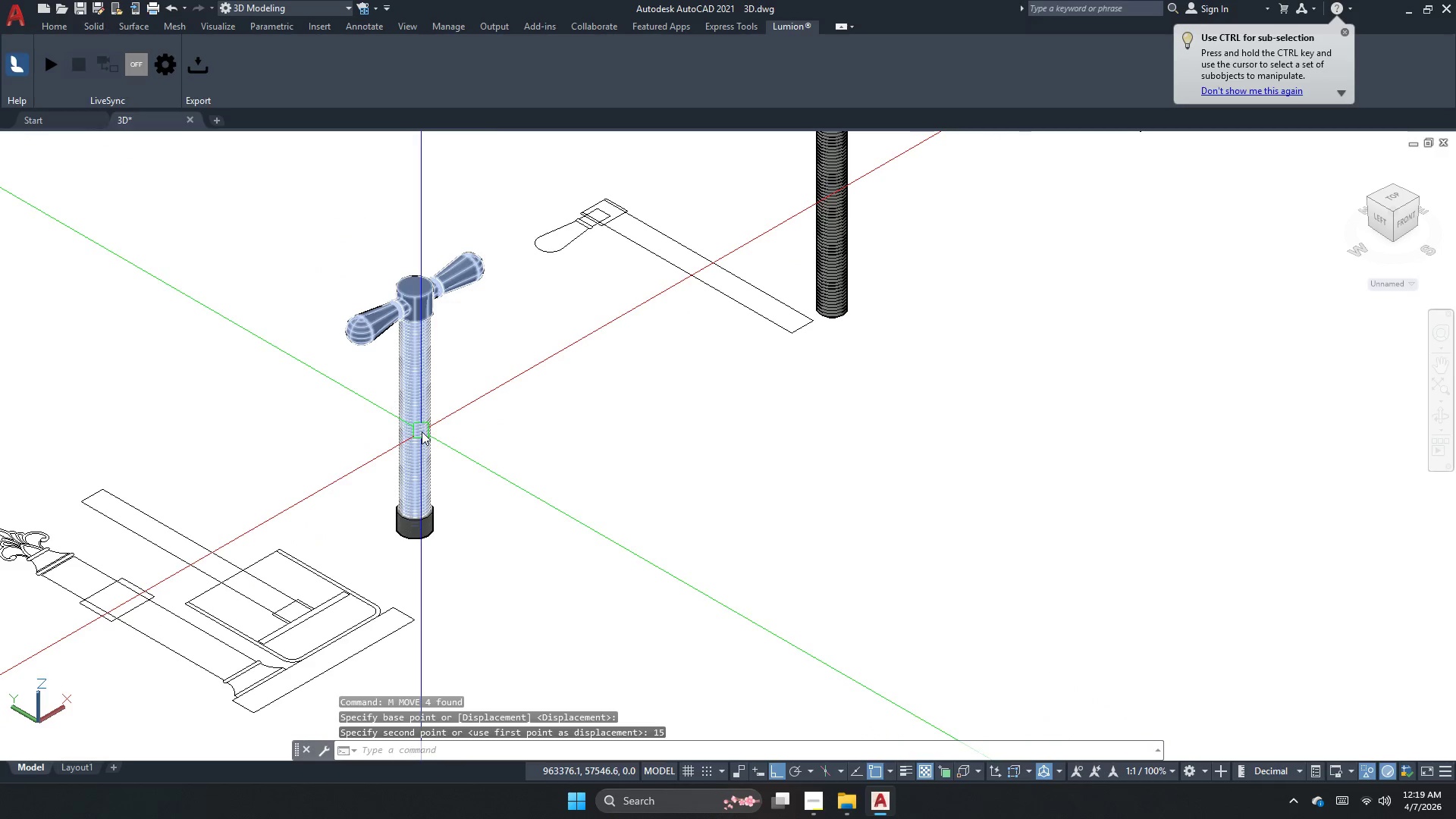 
key(Escape)
 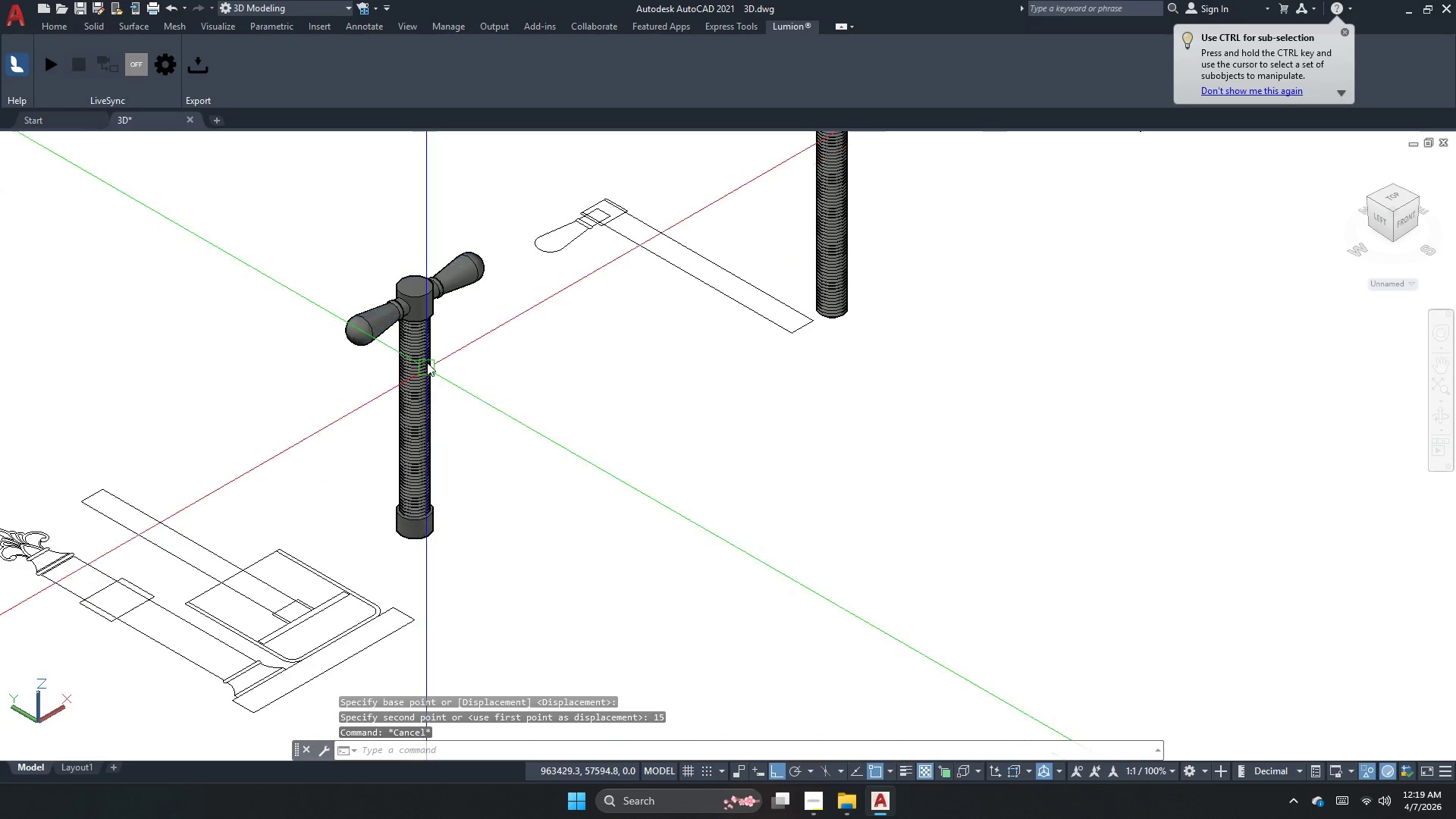 
key(Control+H)
 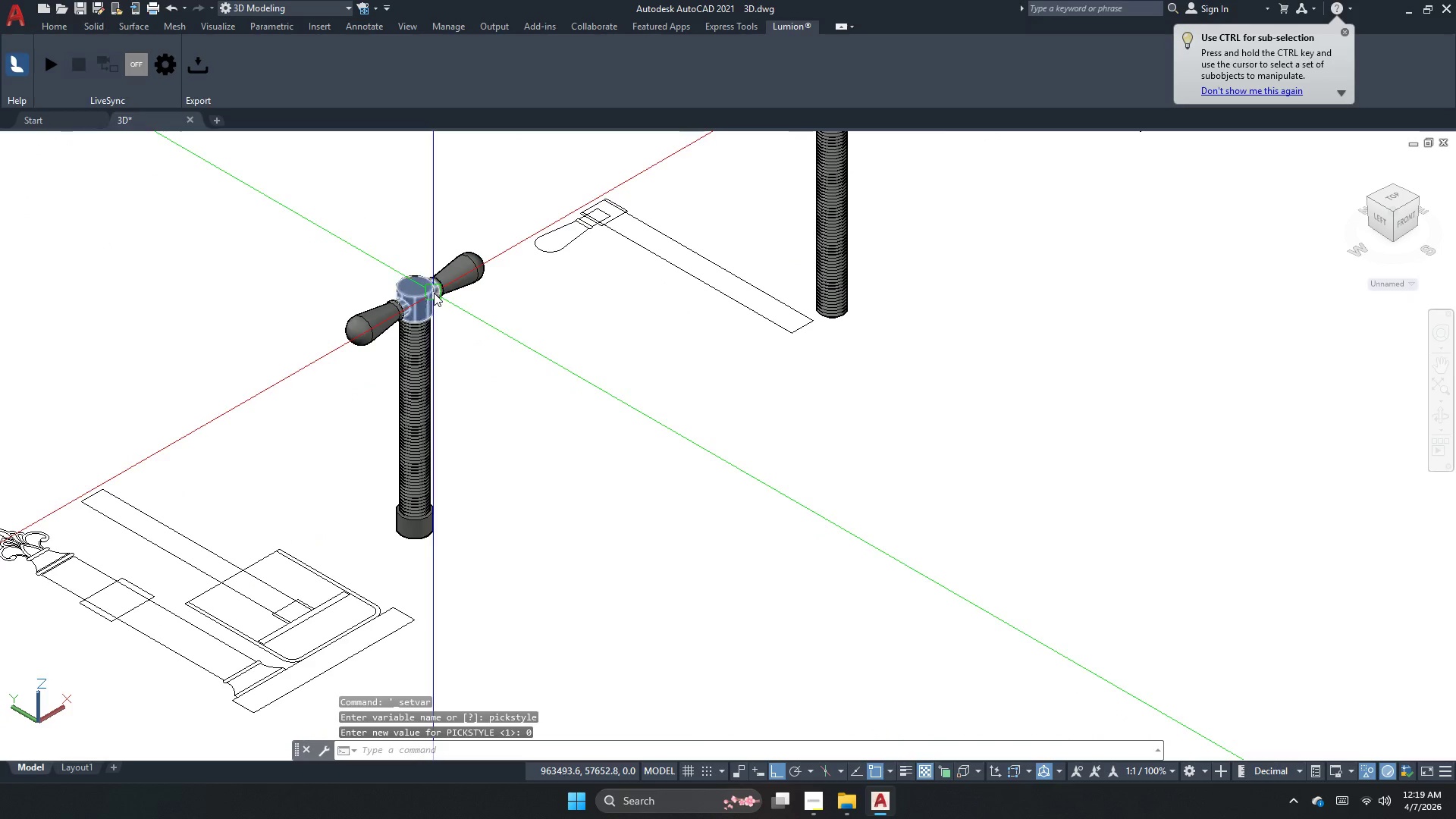 
left_click([434, 293])
 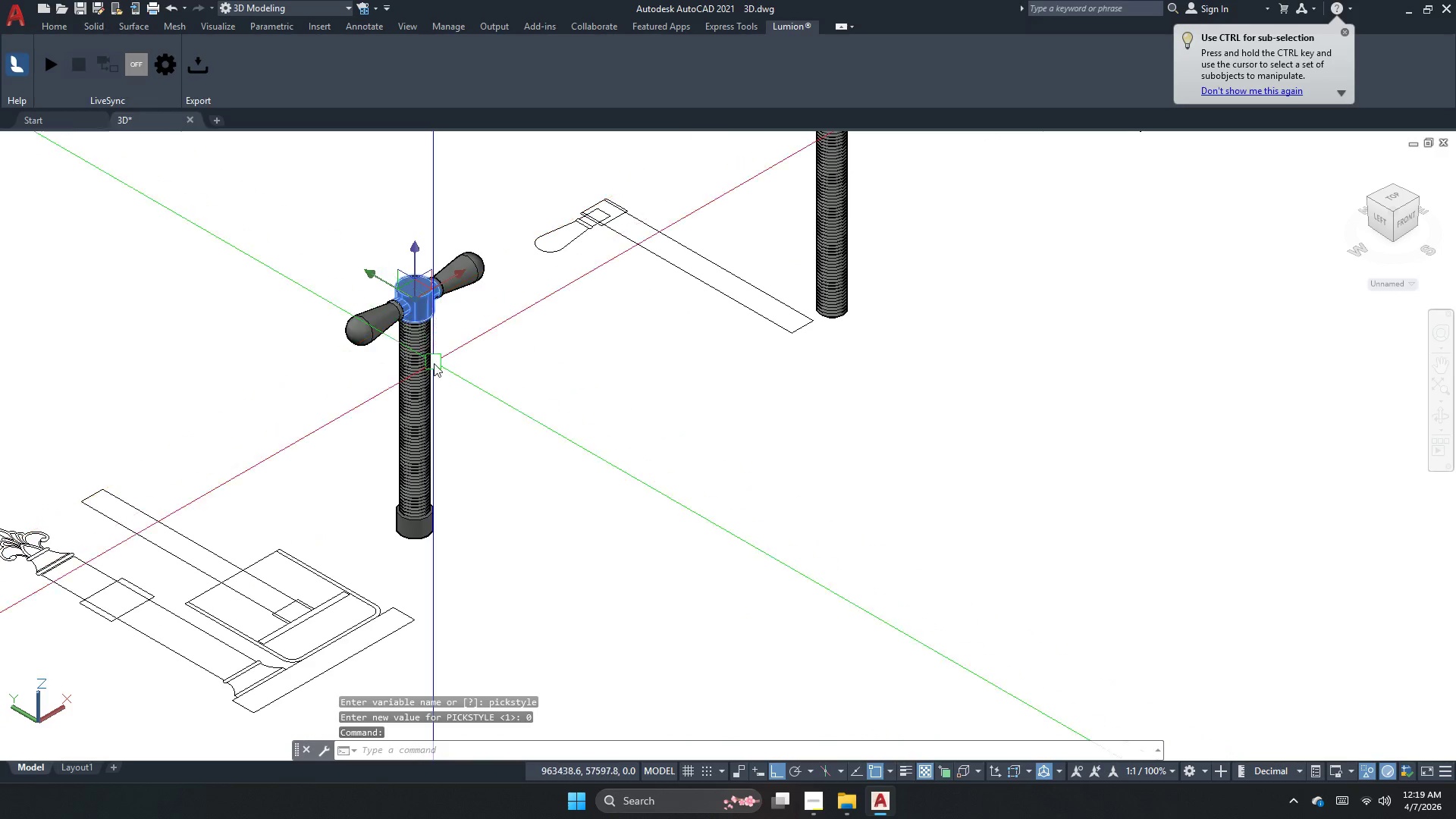 
key(Escape)
 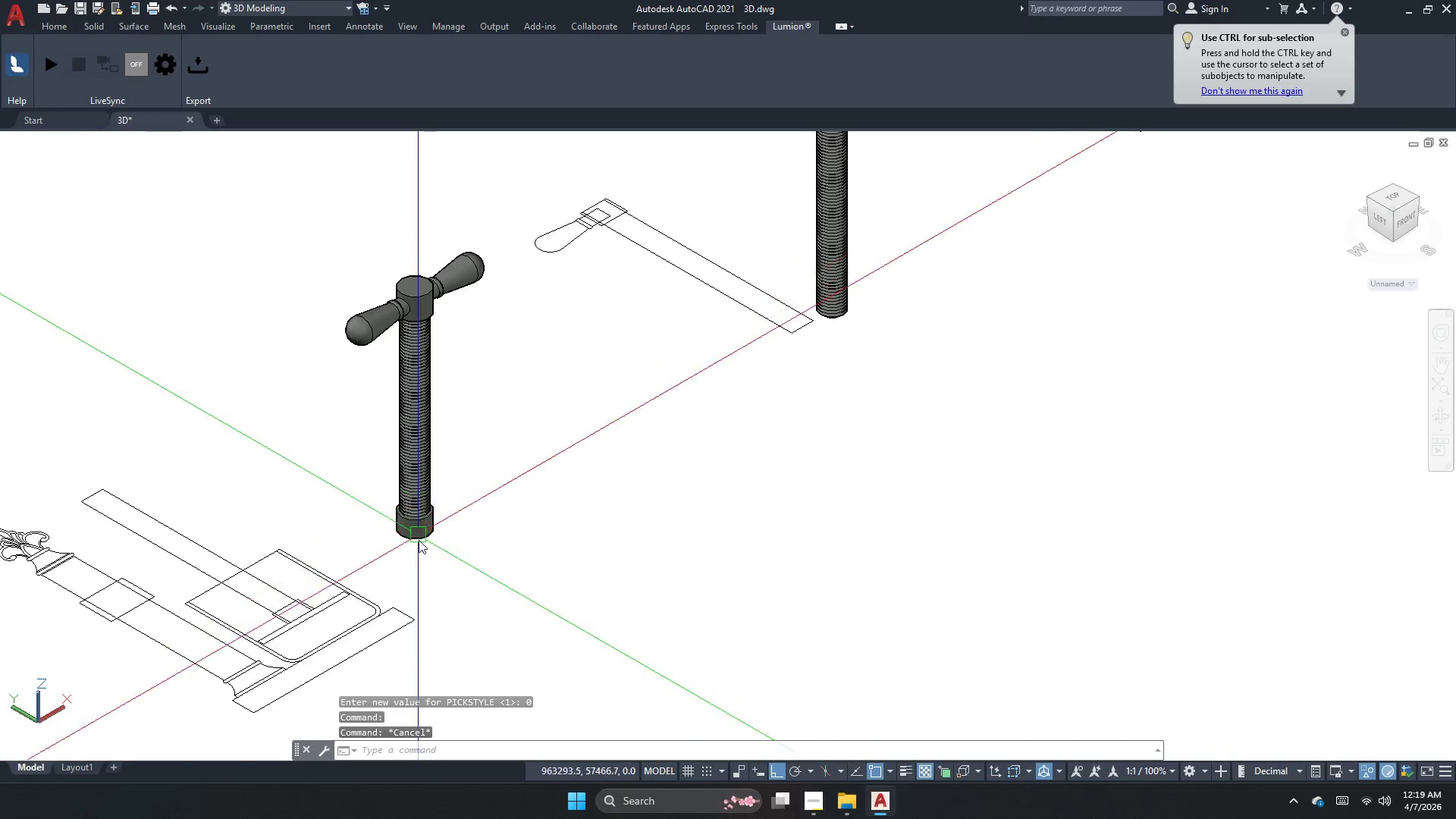 
left_click([422, 543])
 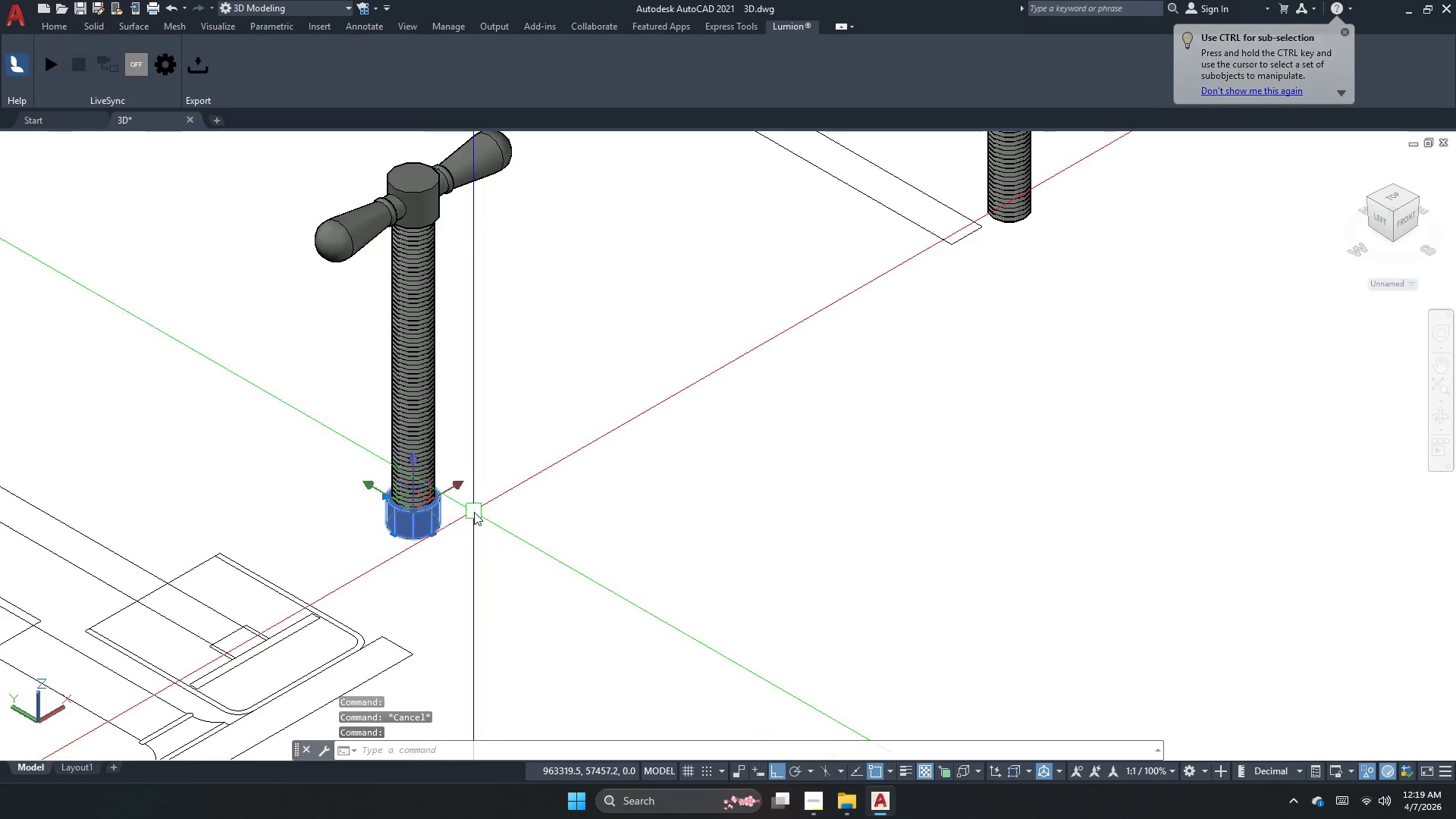 
scroll: coordinate [419, 541], scroll_direction: up, amount: 1.0
 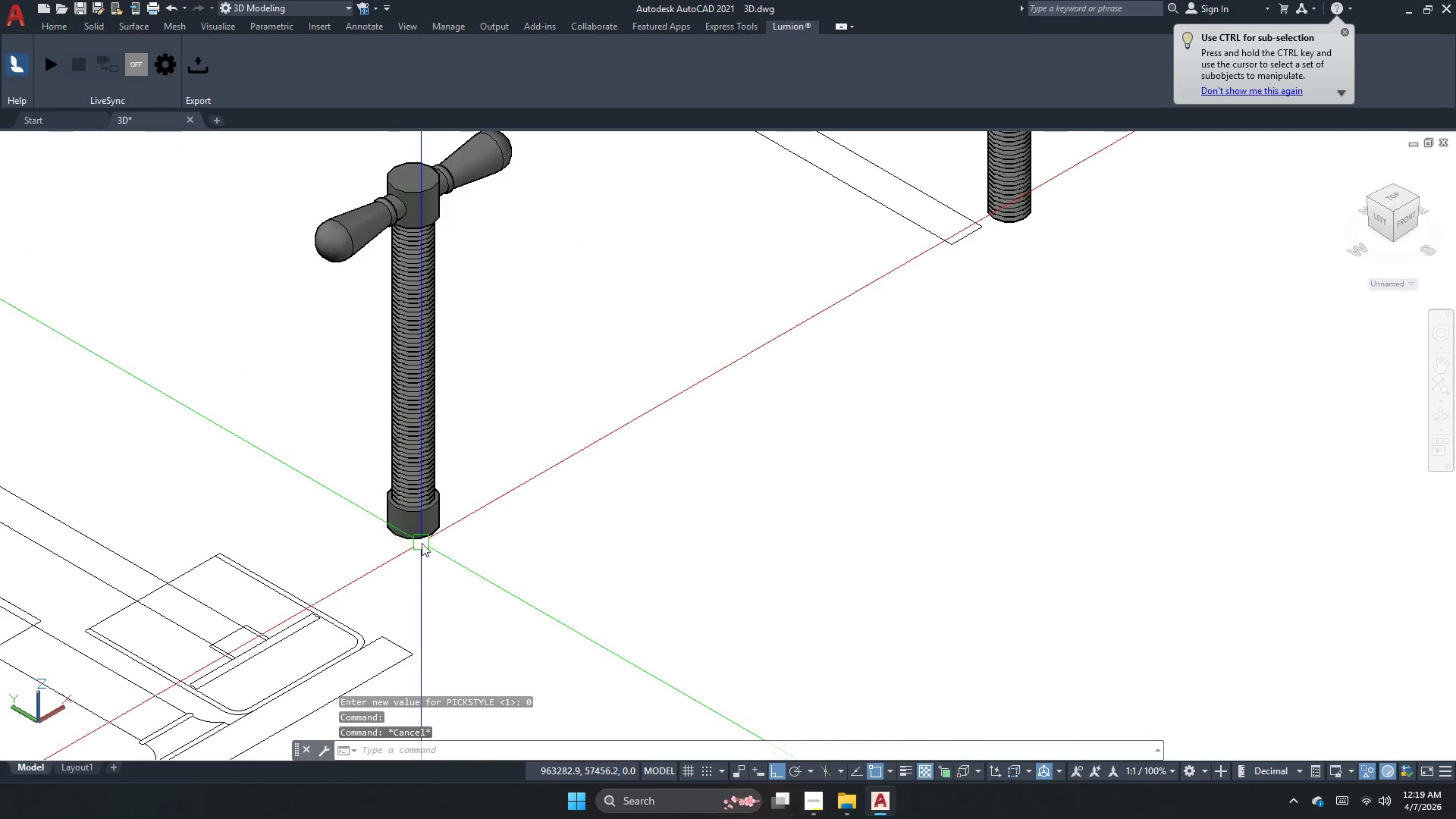 
type(co 50)
key(NumpadEnter)
 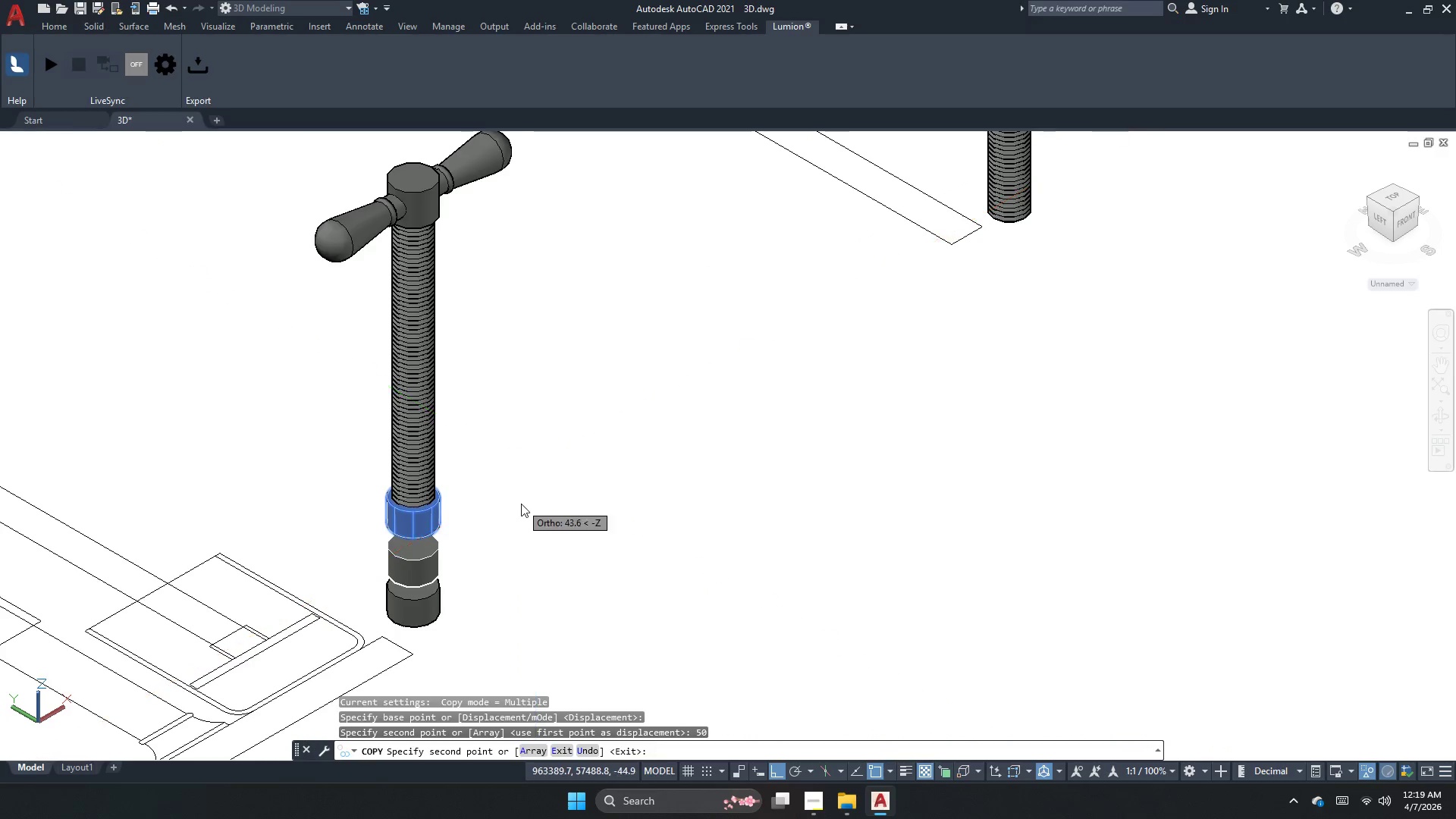 
left_click_drag(start_coordinate=[532, 424], to_coordinate=[536, 441])
 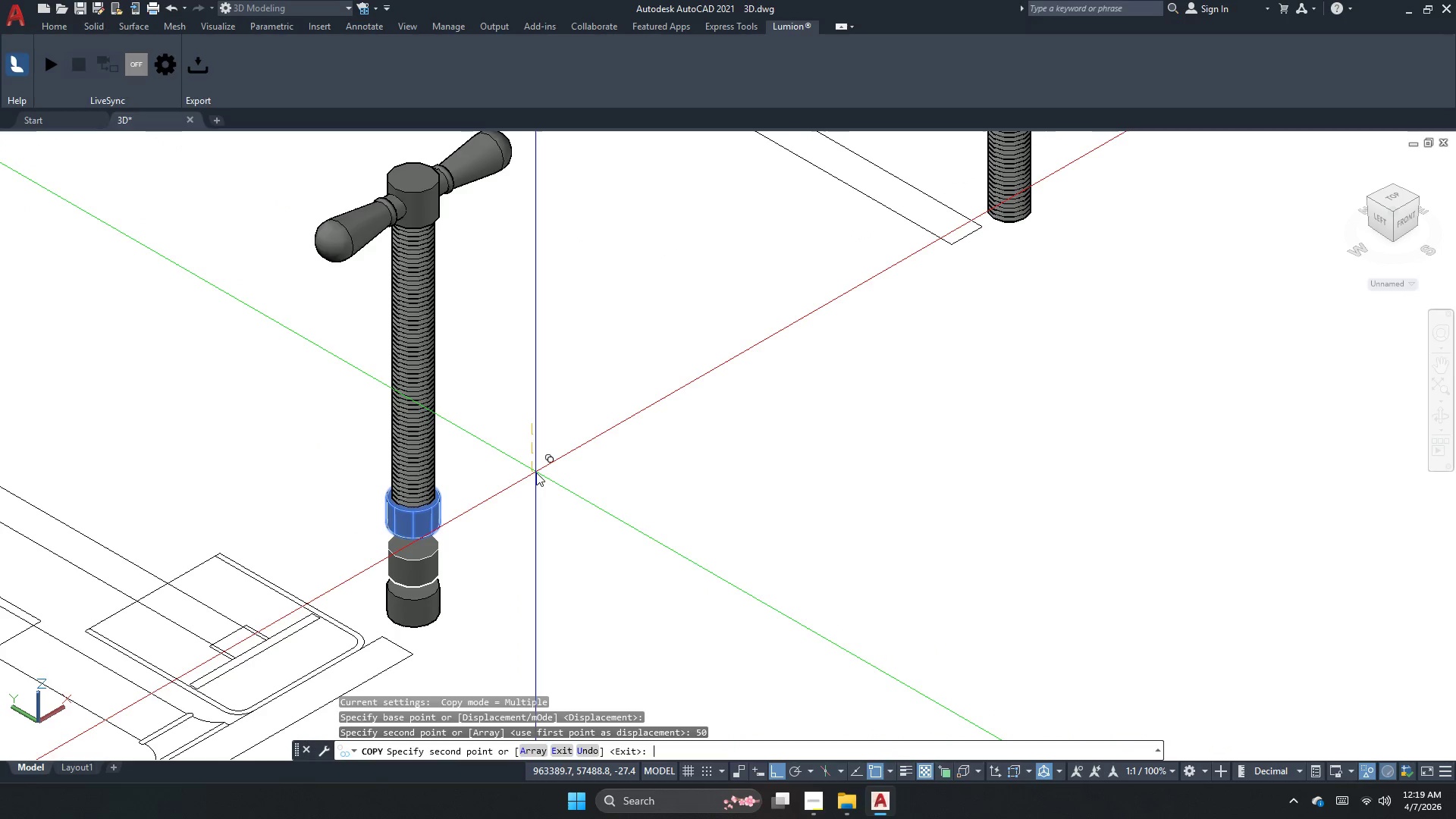 
key(Escape)
key(Escape)
key(Escape)
key(Escape)
type(su)
 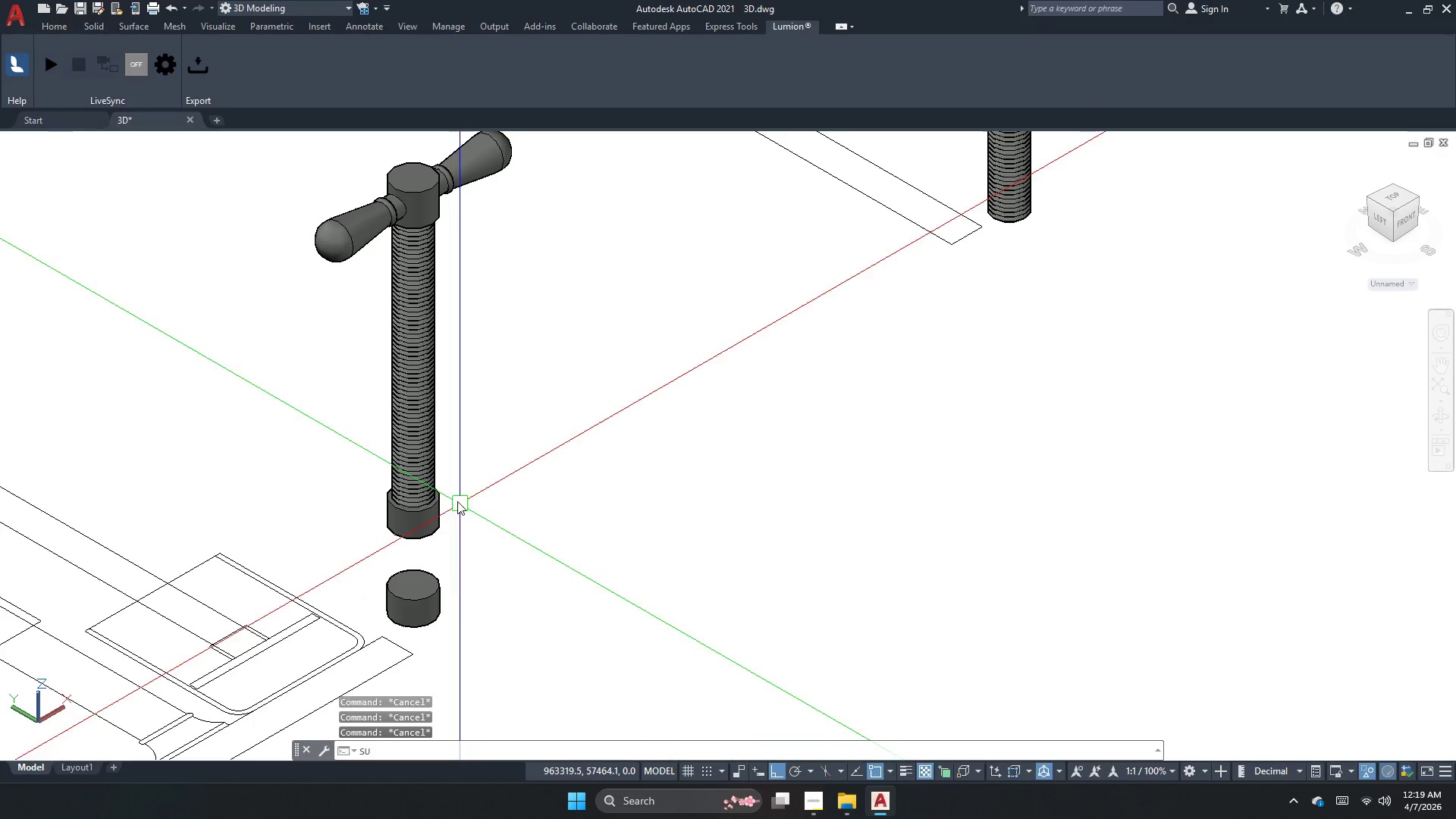 
key(Space)
 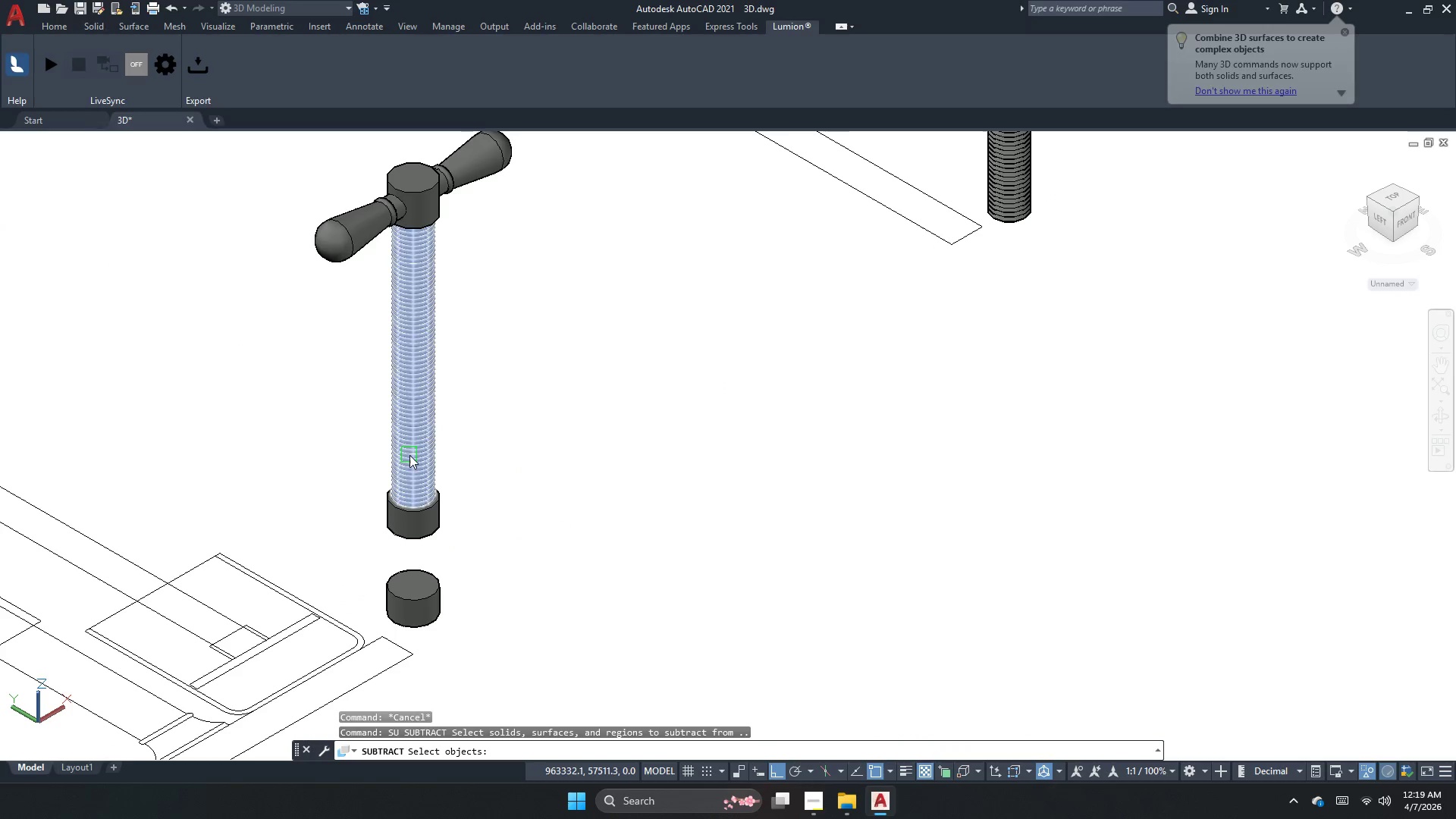 
left_click([410, 453])
 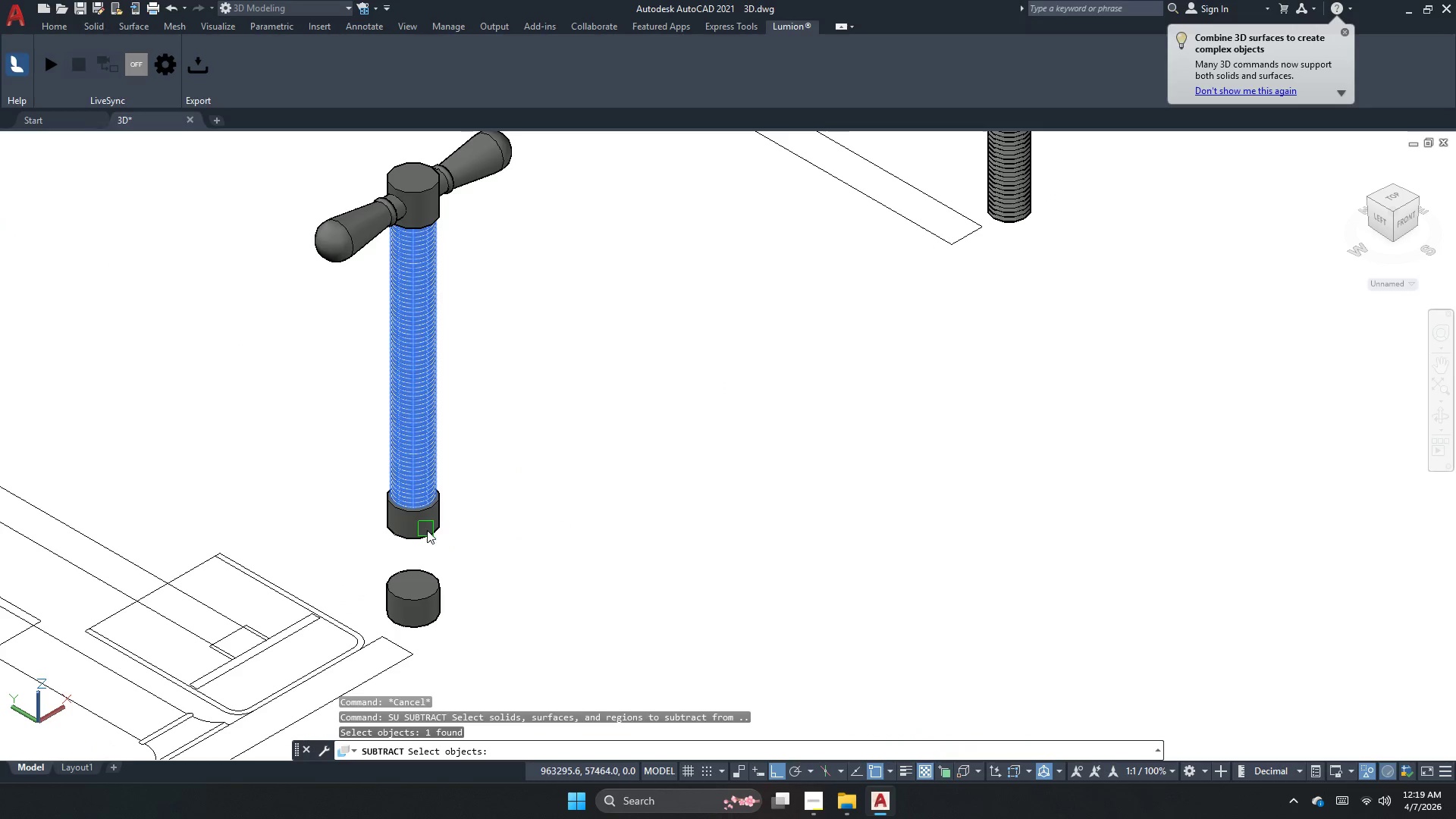 
key(Space)
 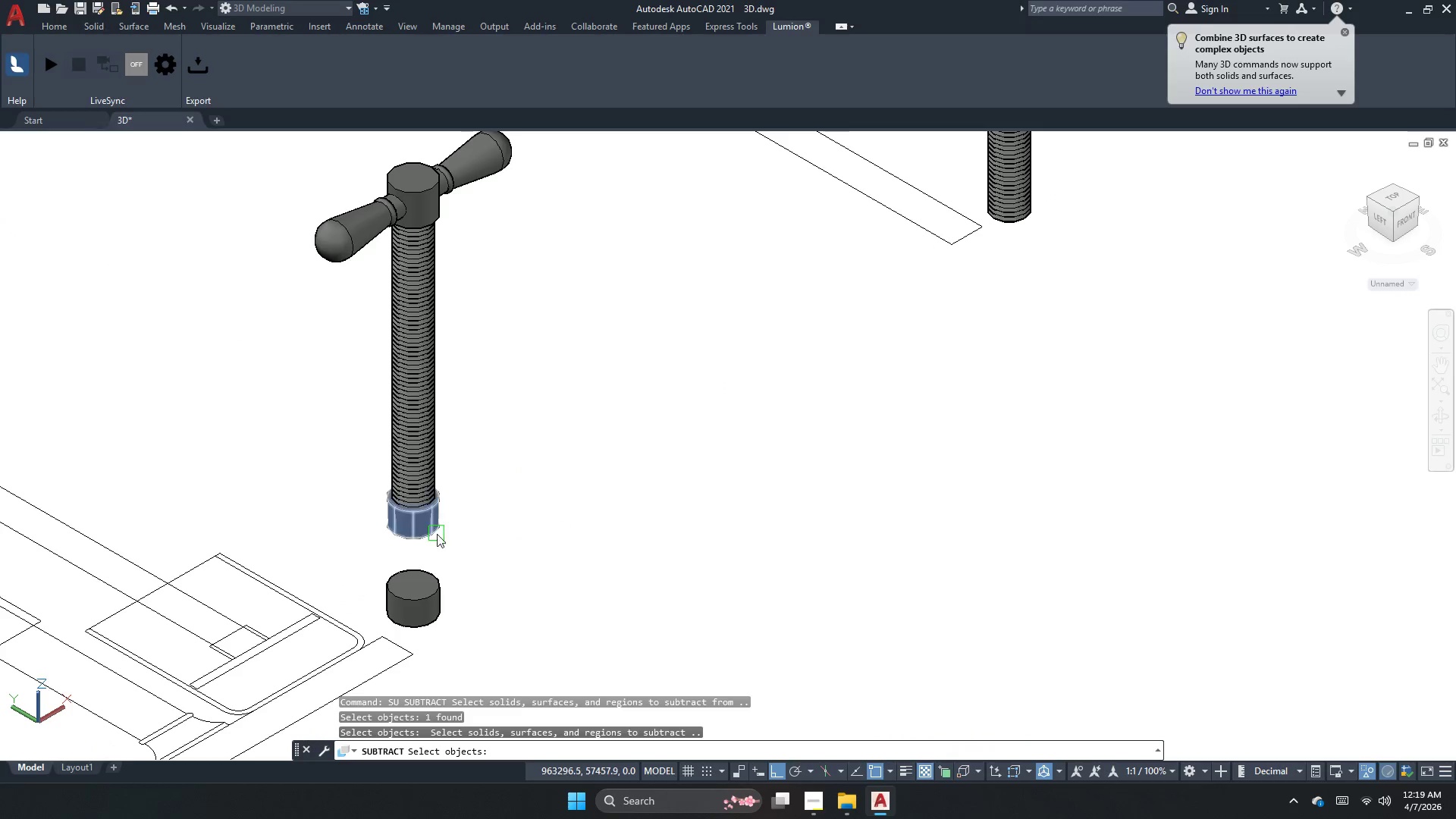 
left_click([437, 533])
 